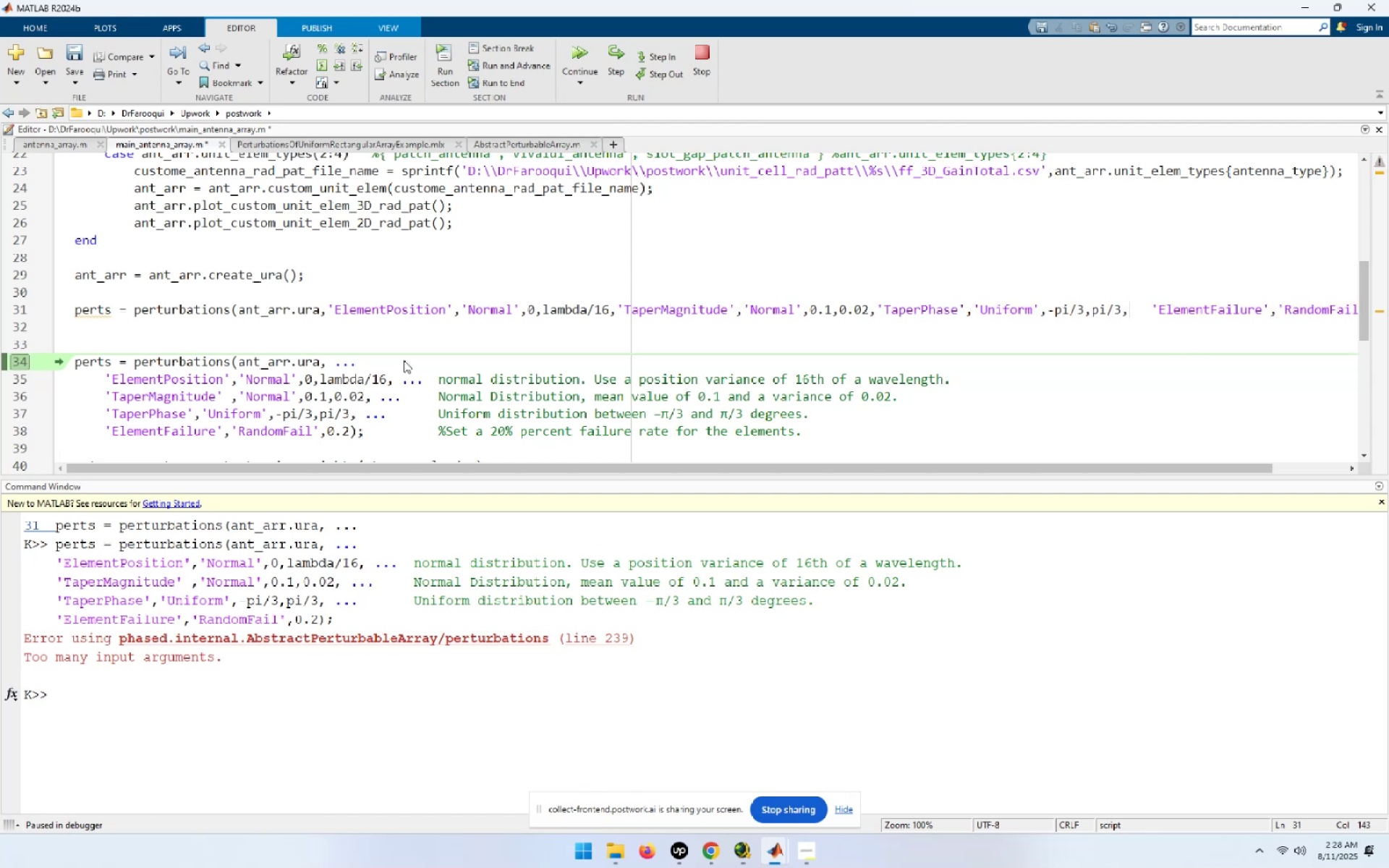 
key(Delete)
 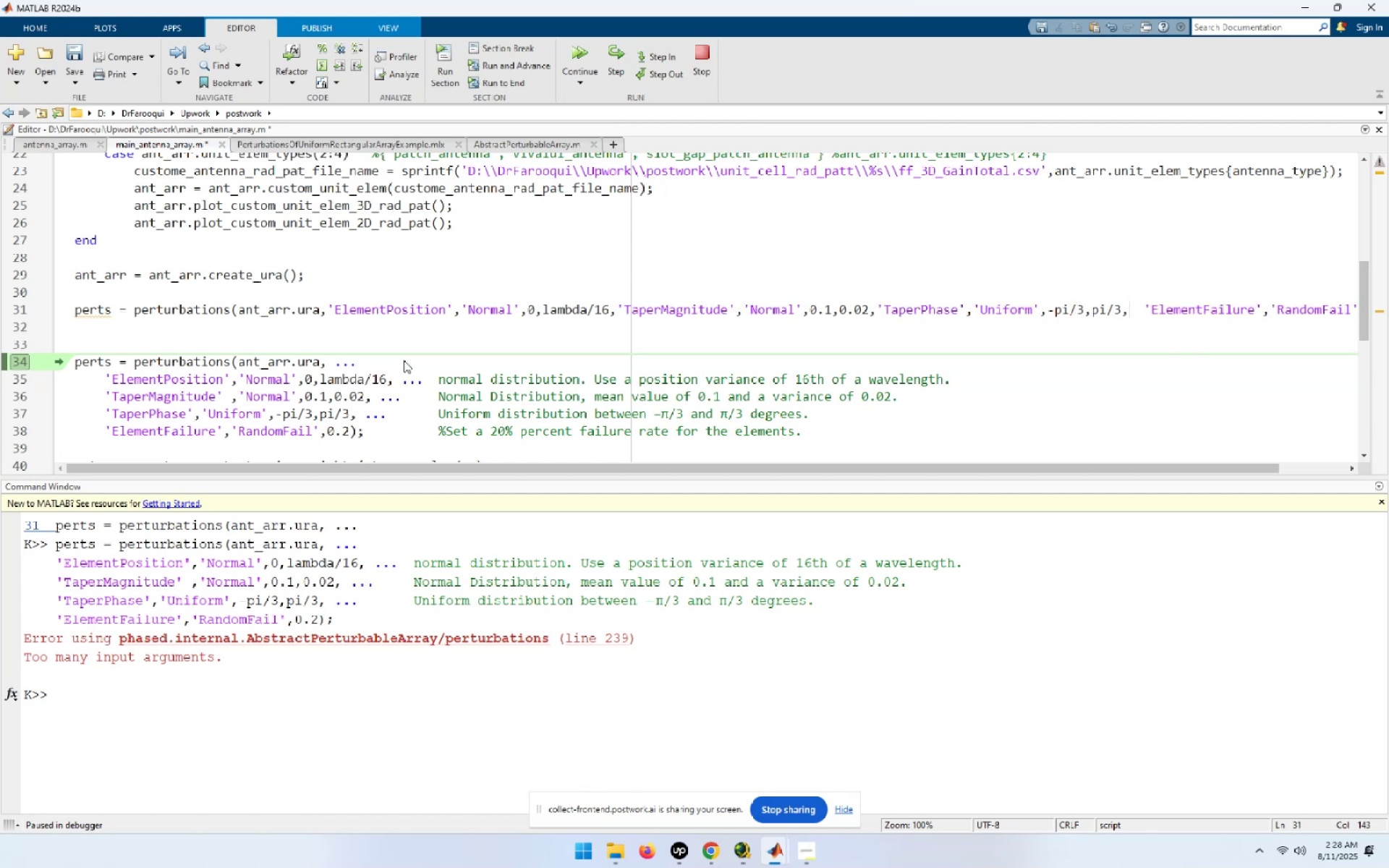 
key(Delete)
 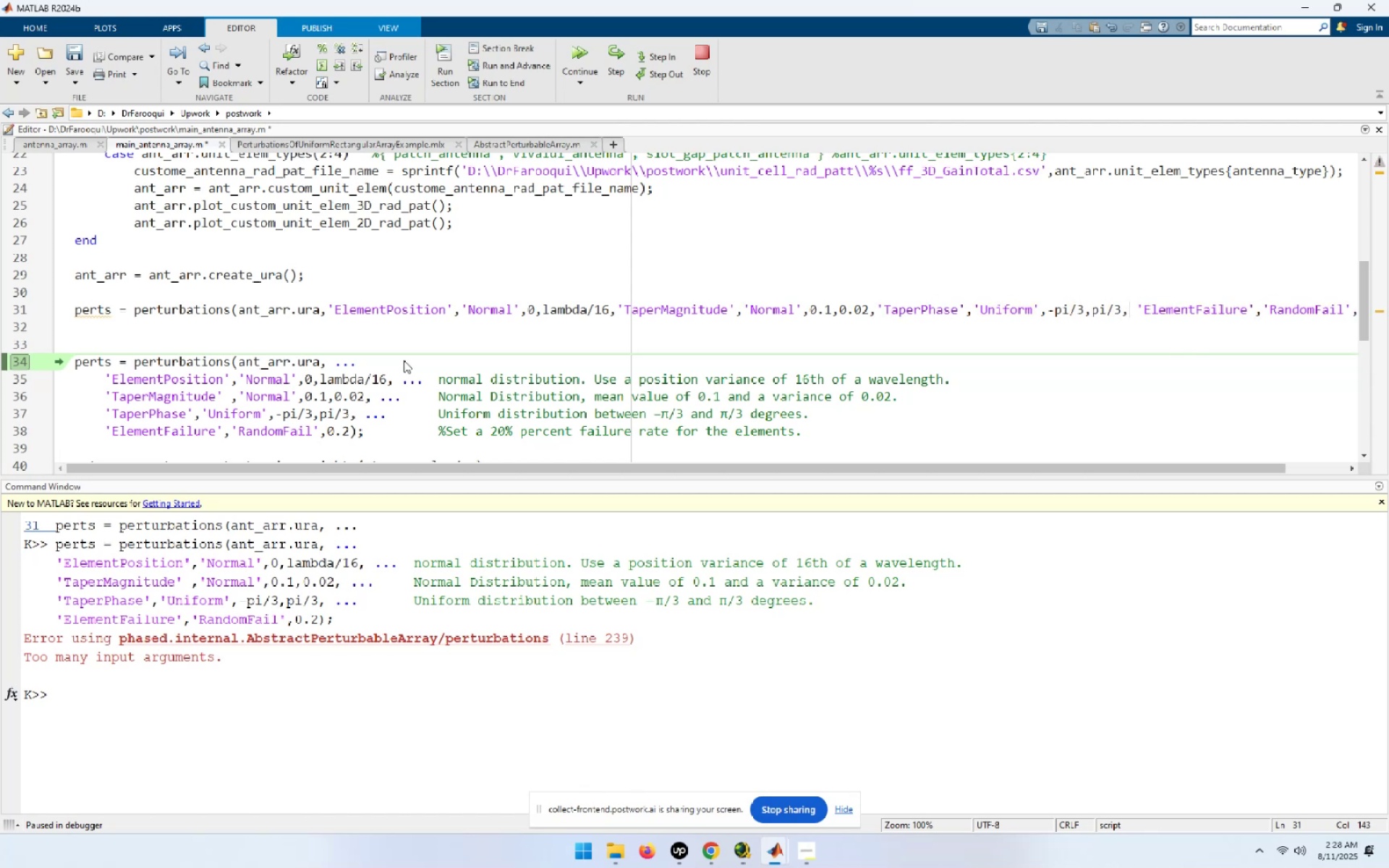 
key(Delete)
 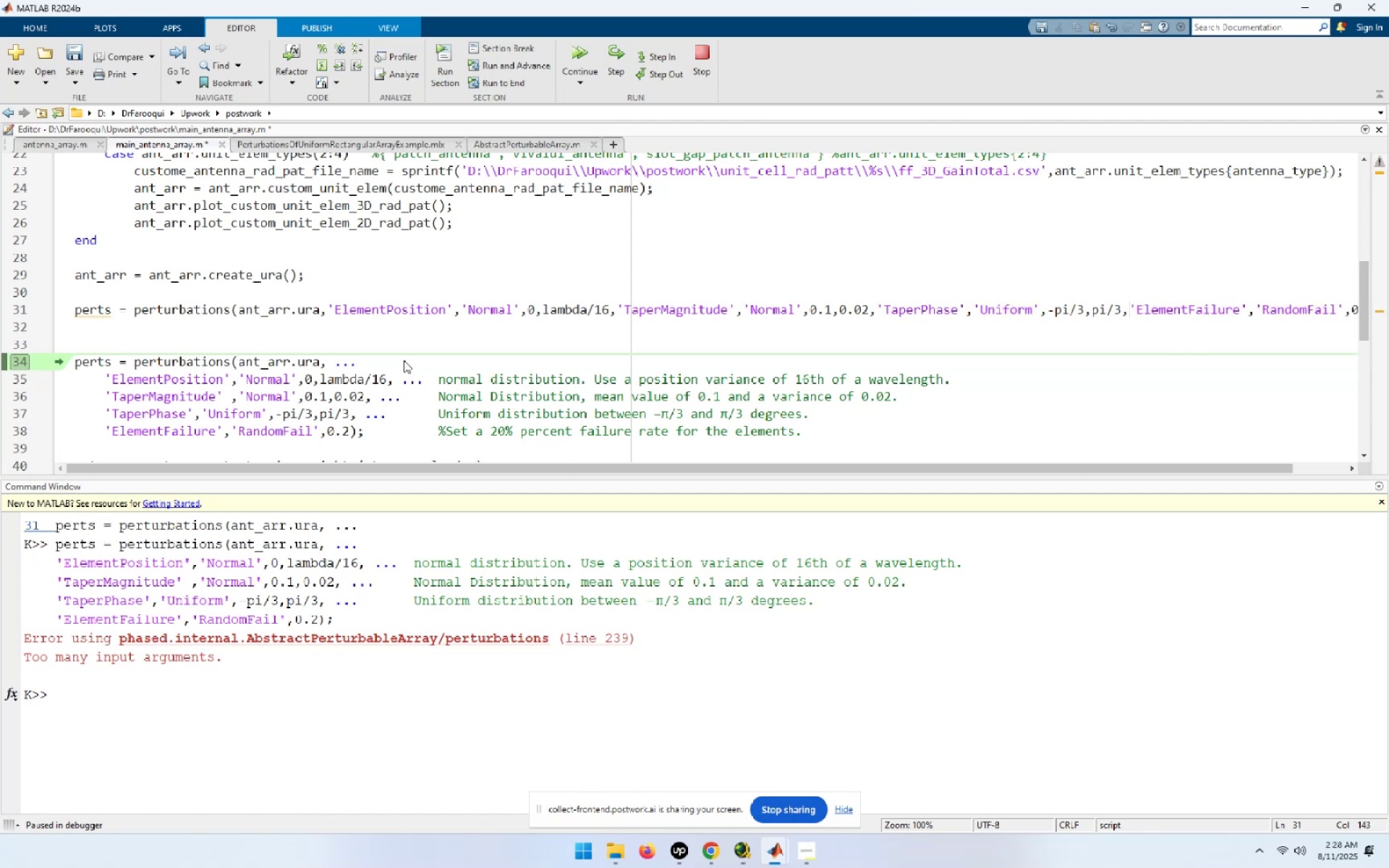 
hold_key(key=ArrowRight, duration=0.88)
 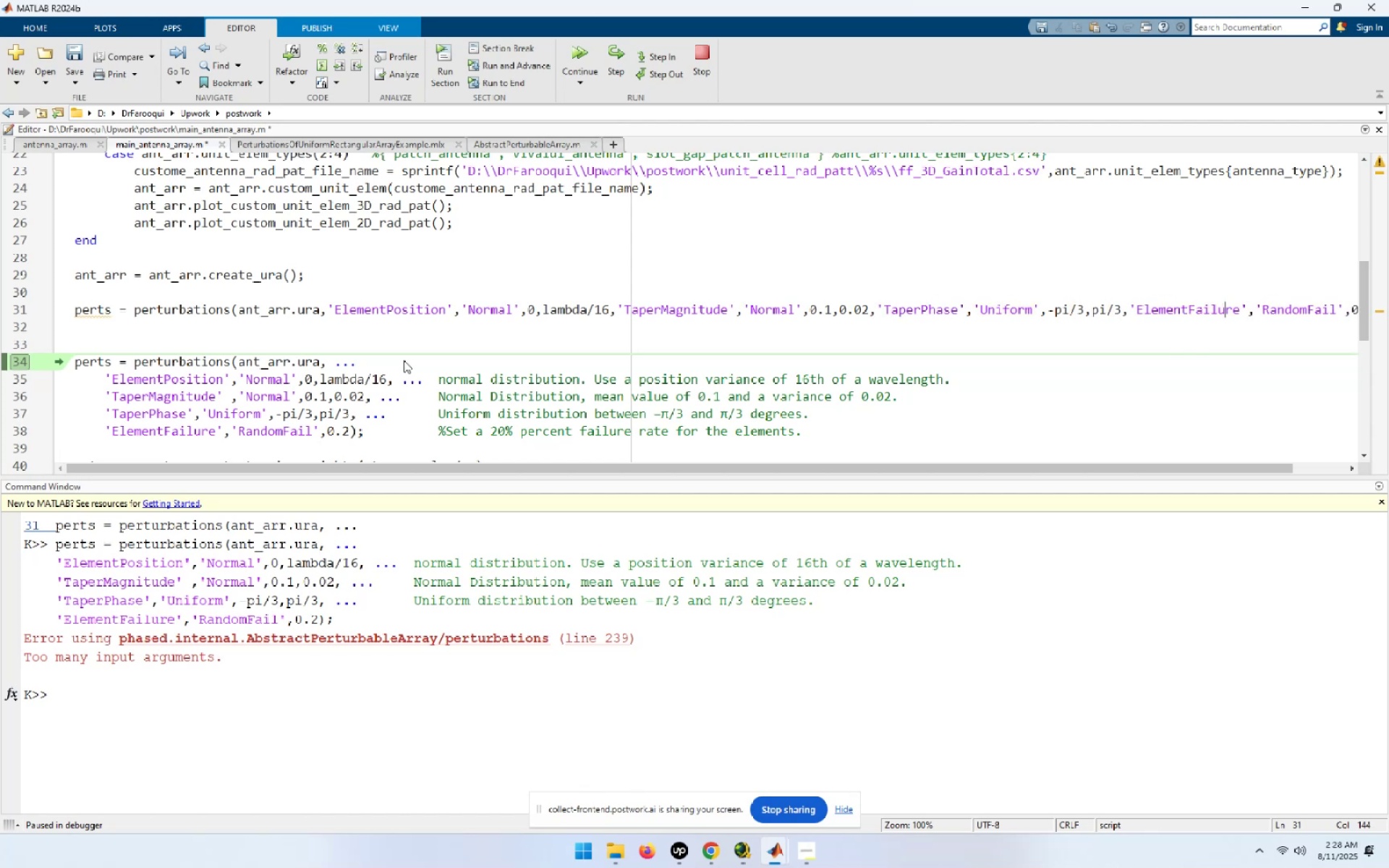 
key(End)
 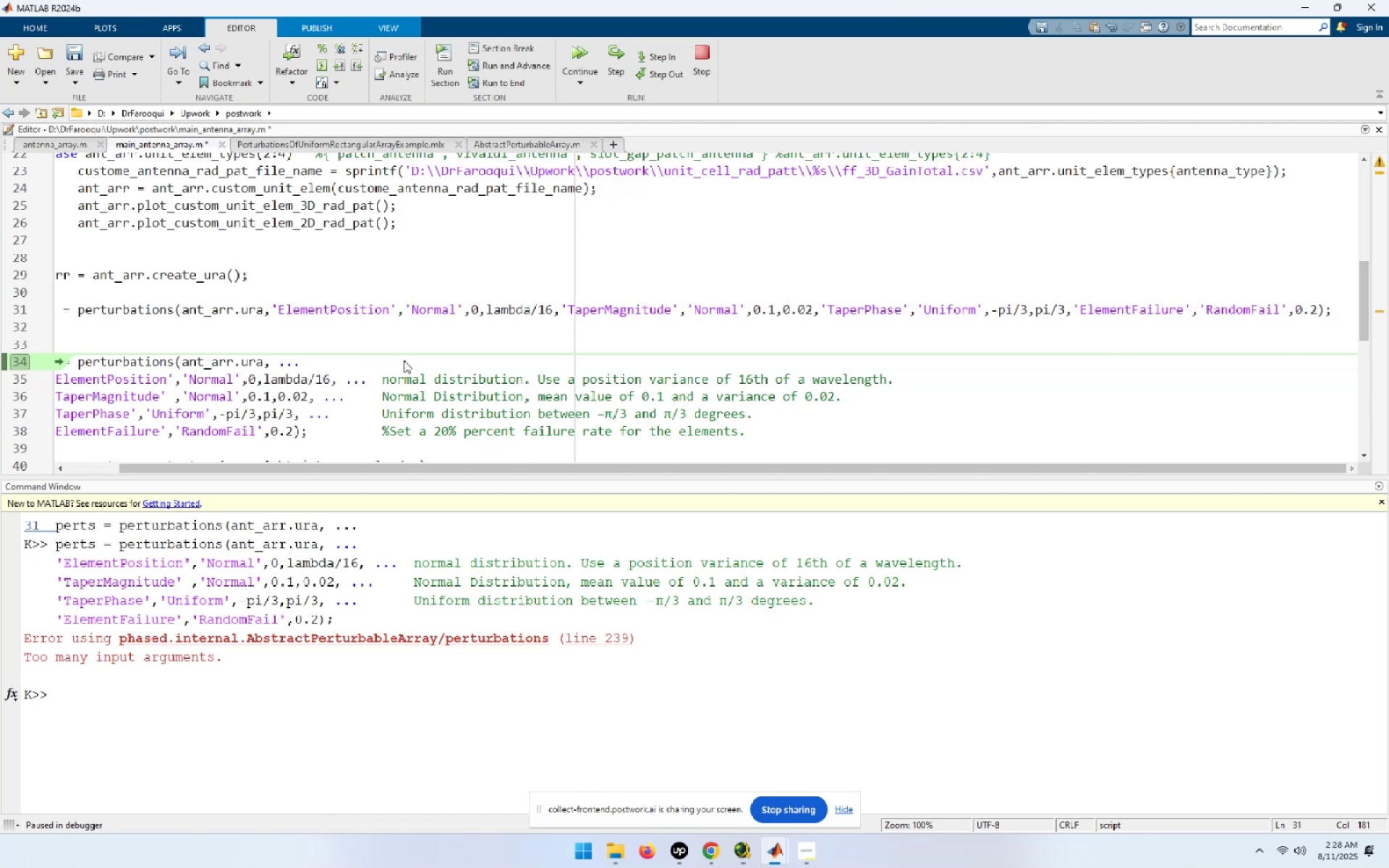 
key(Backspace)
 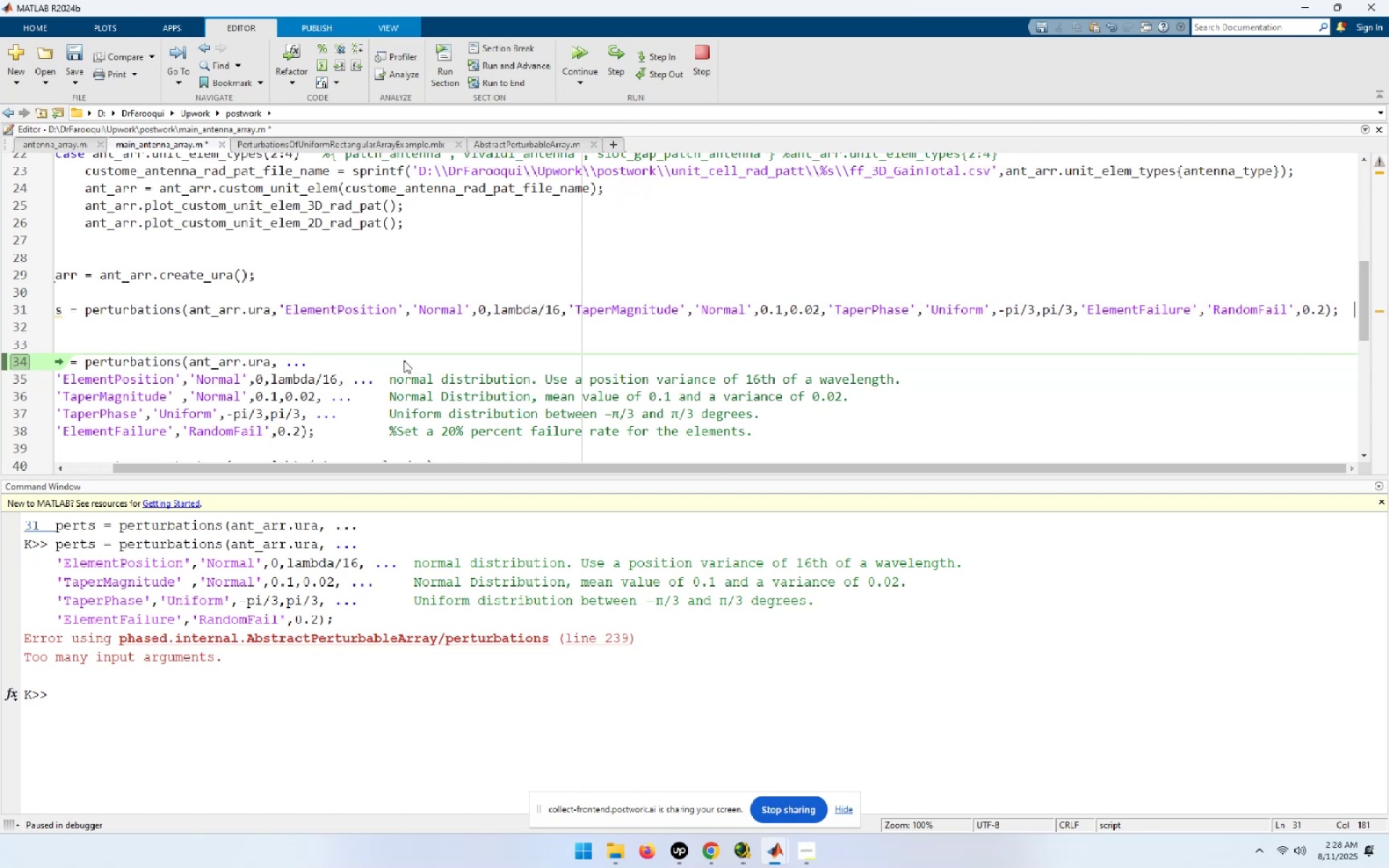 
key(Backspace)
 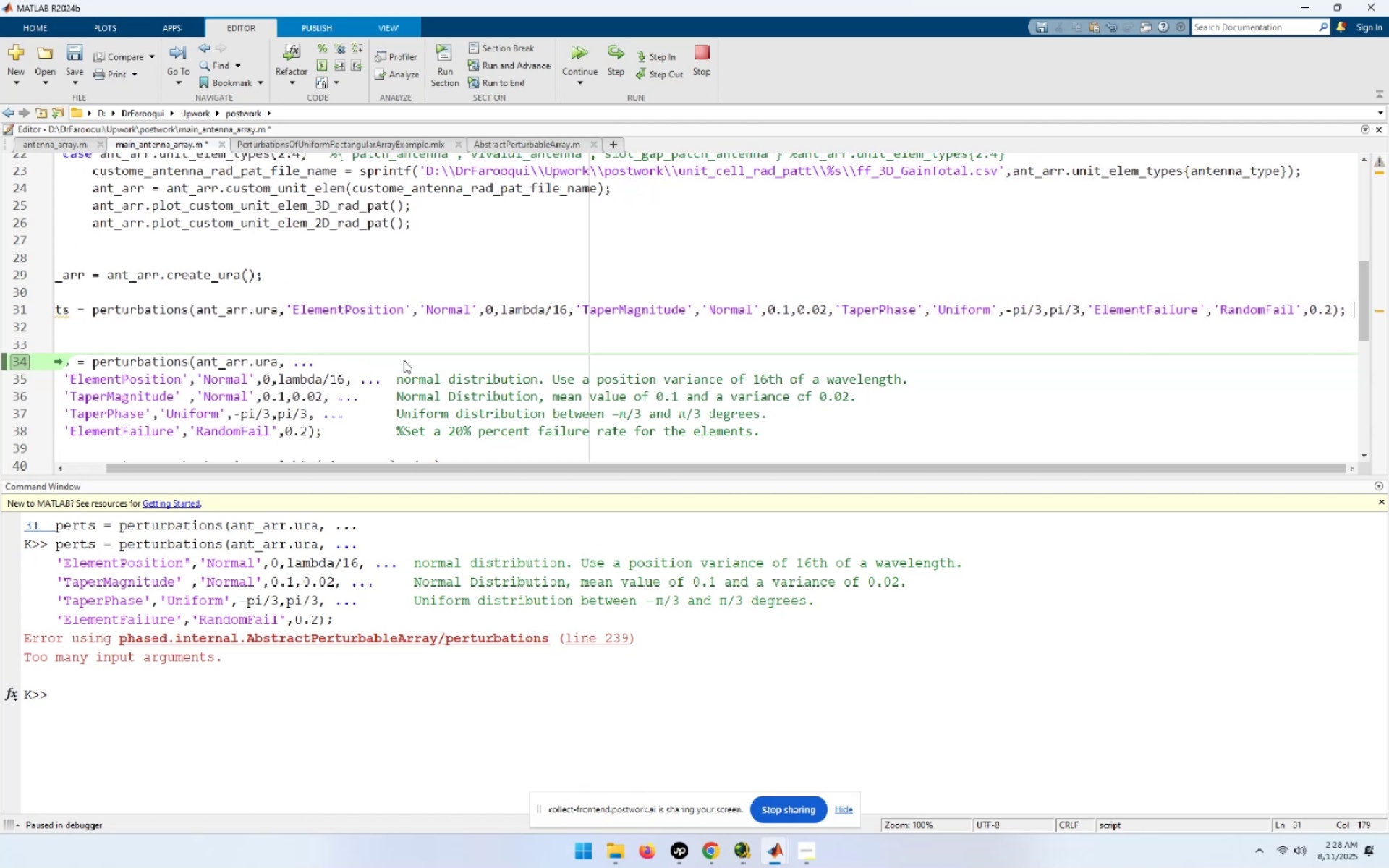 
key(Home)
 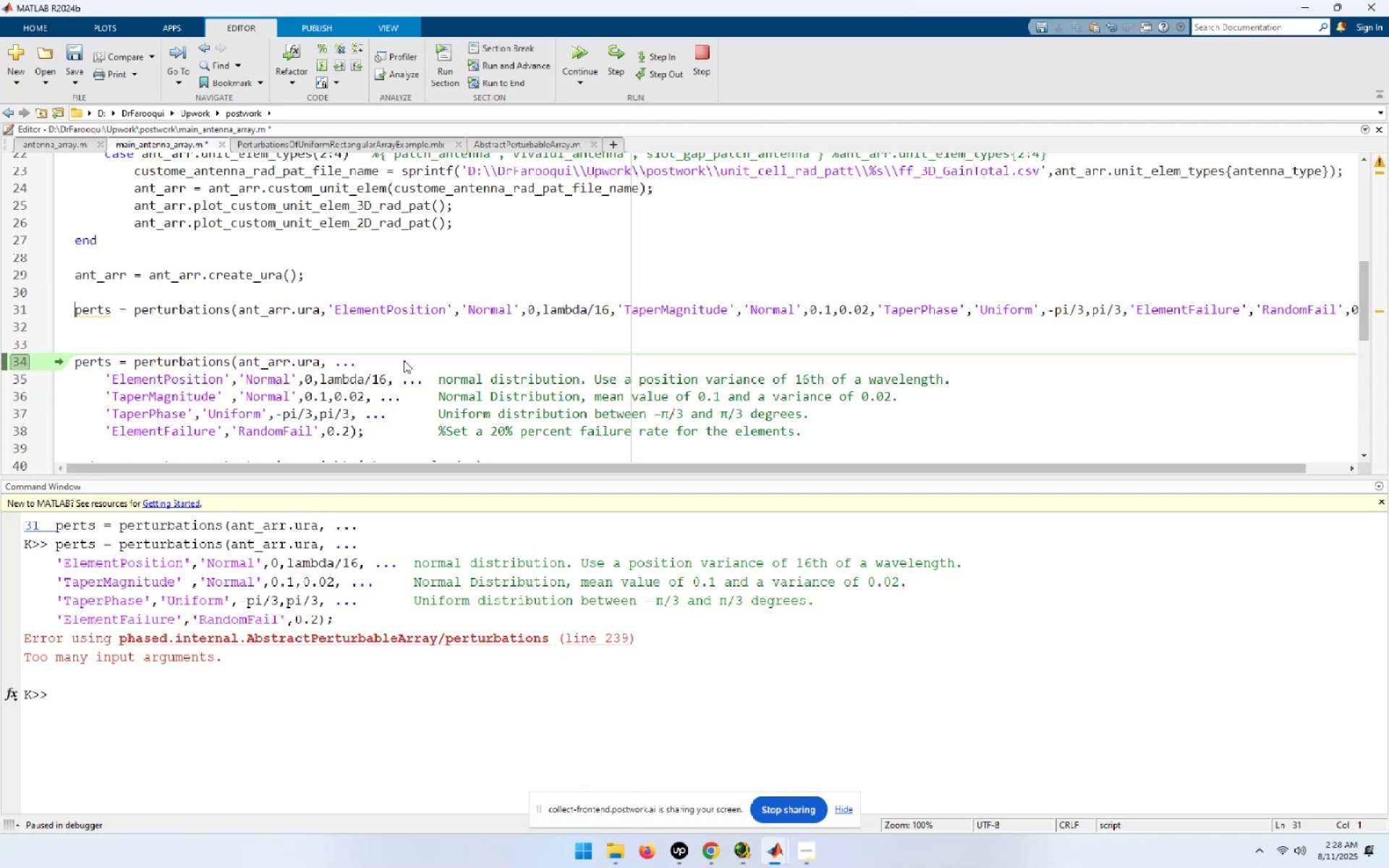 
key(Shift+End)
 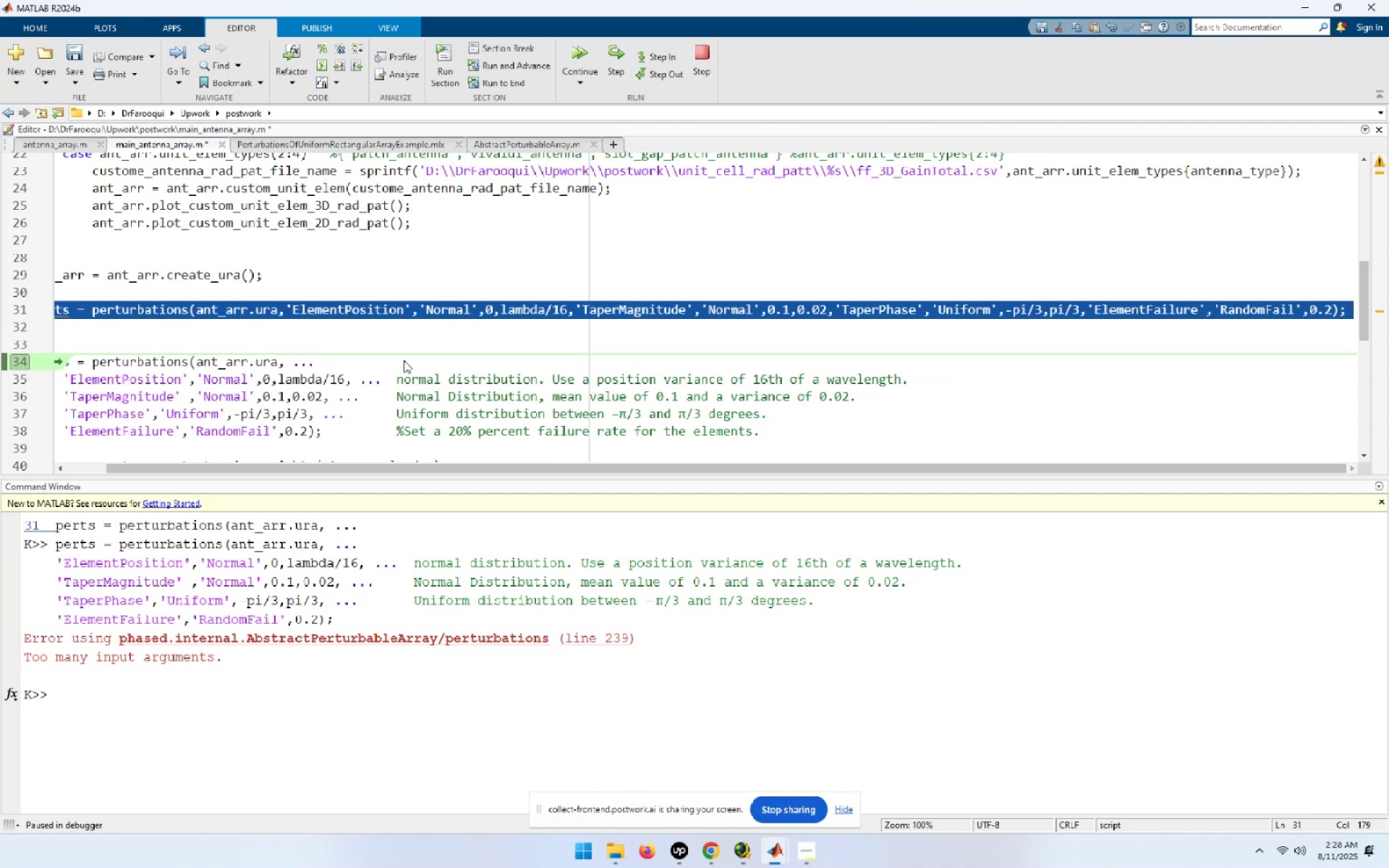 
key(F9)
 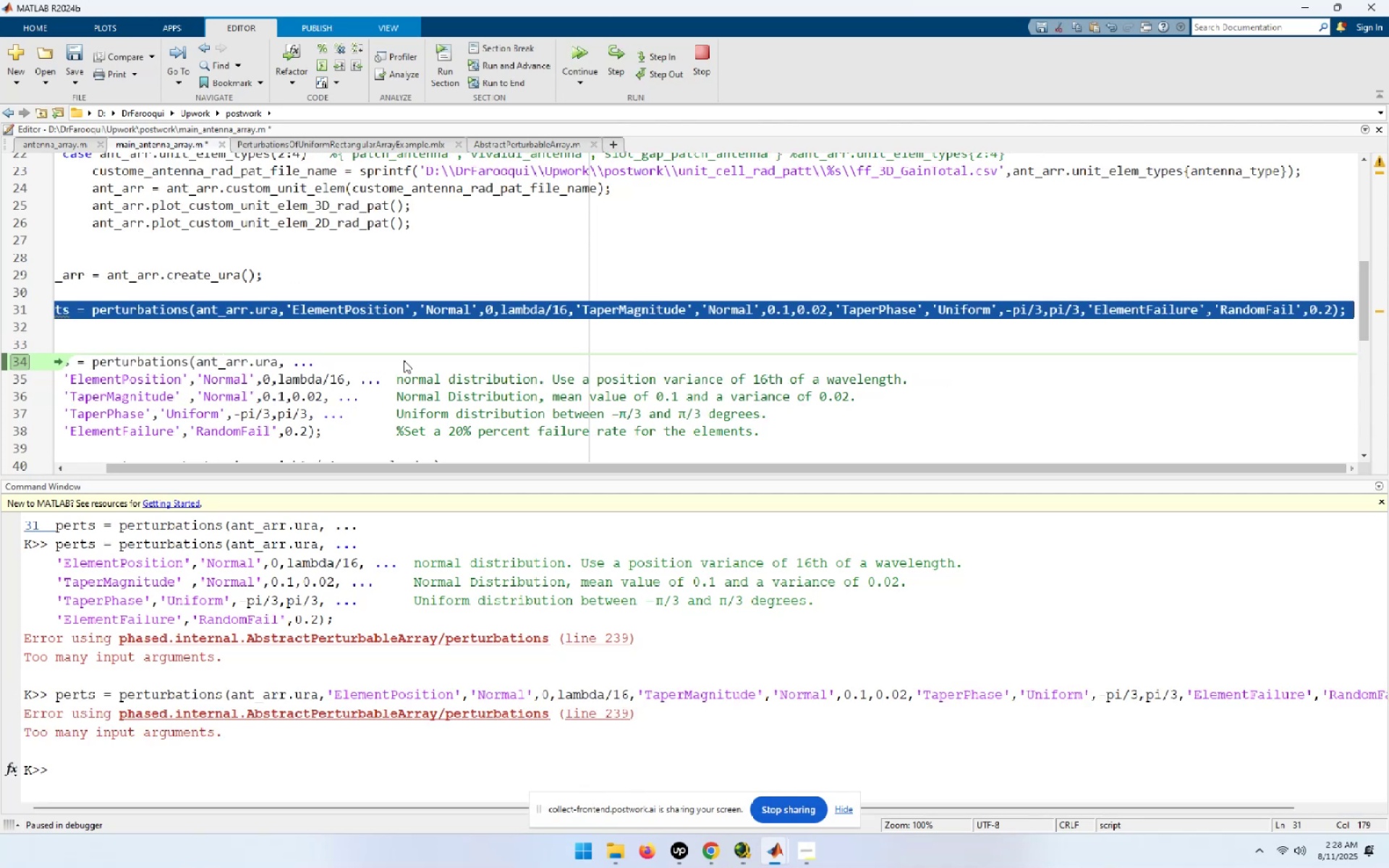 
key(Home)
 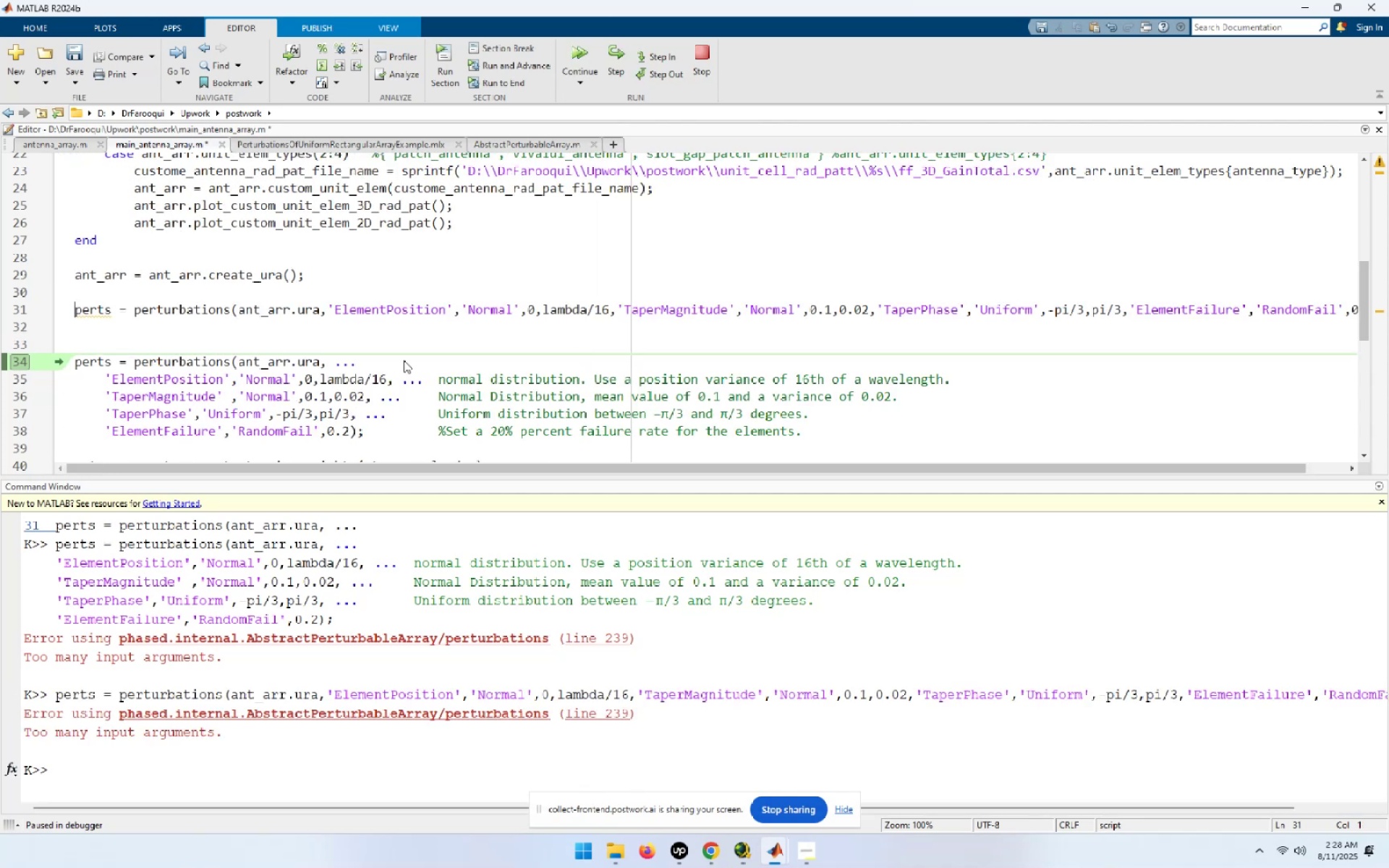 
key(End)
 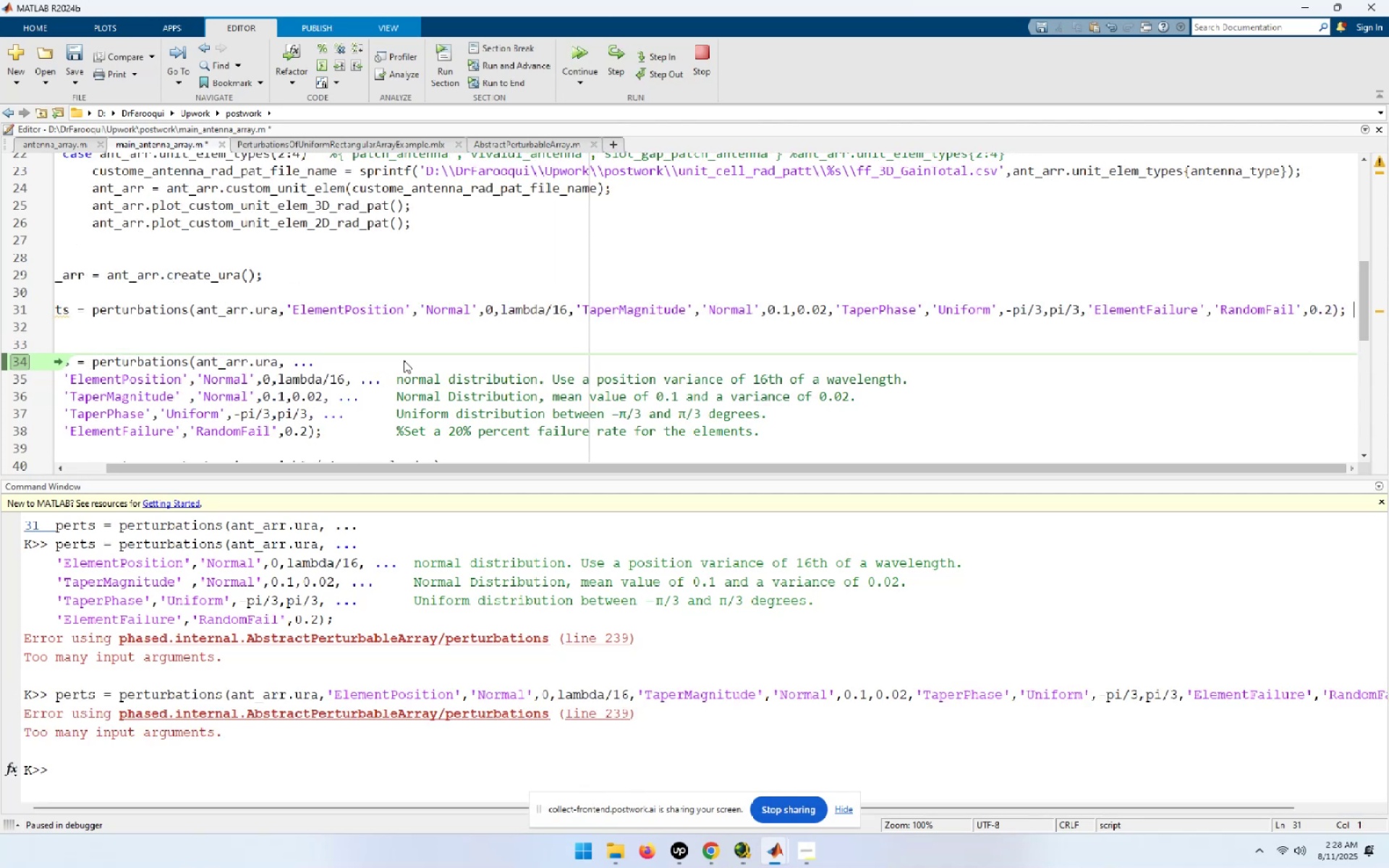 
key(Home)
 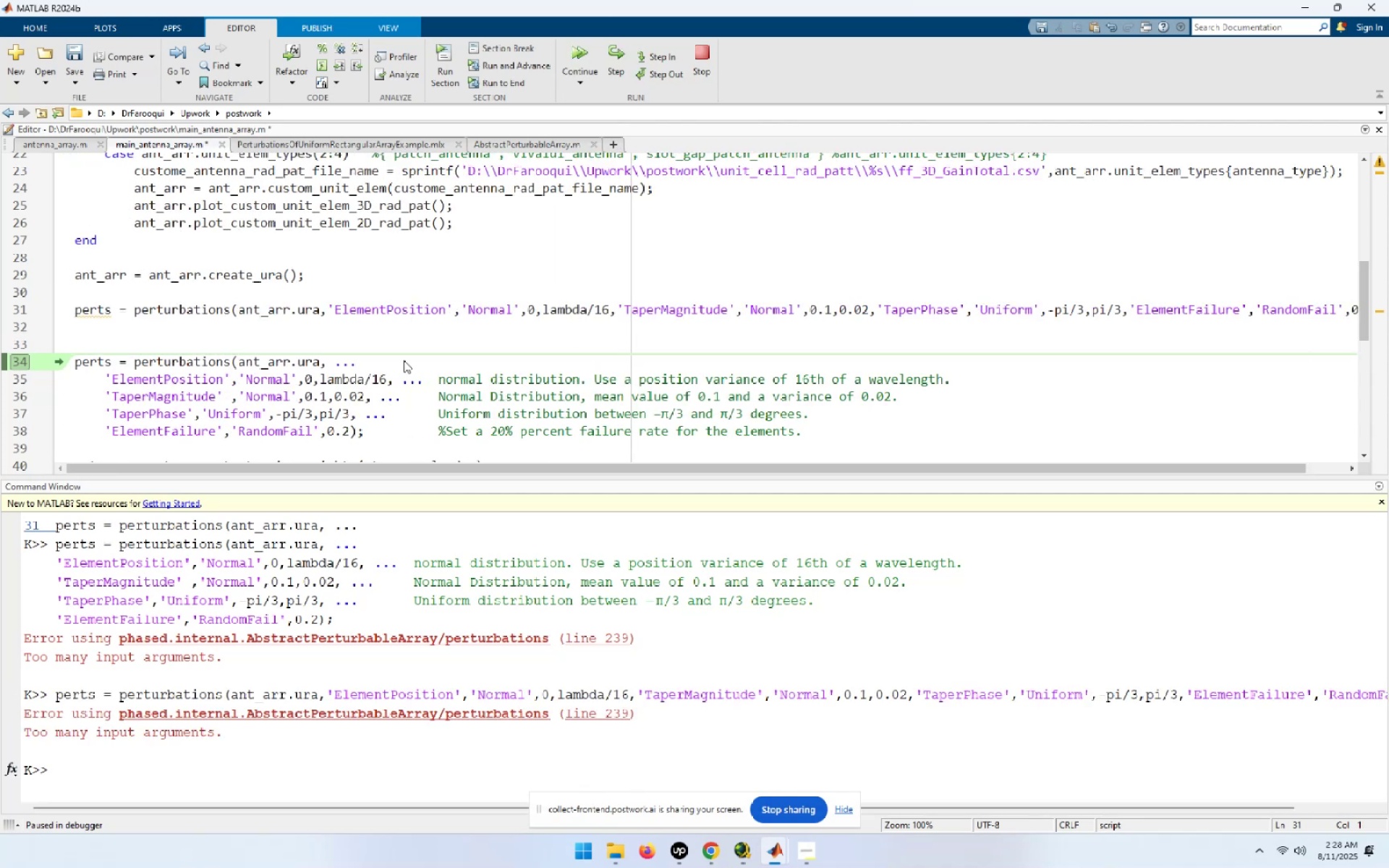 
key(Alt+AltLeft)
 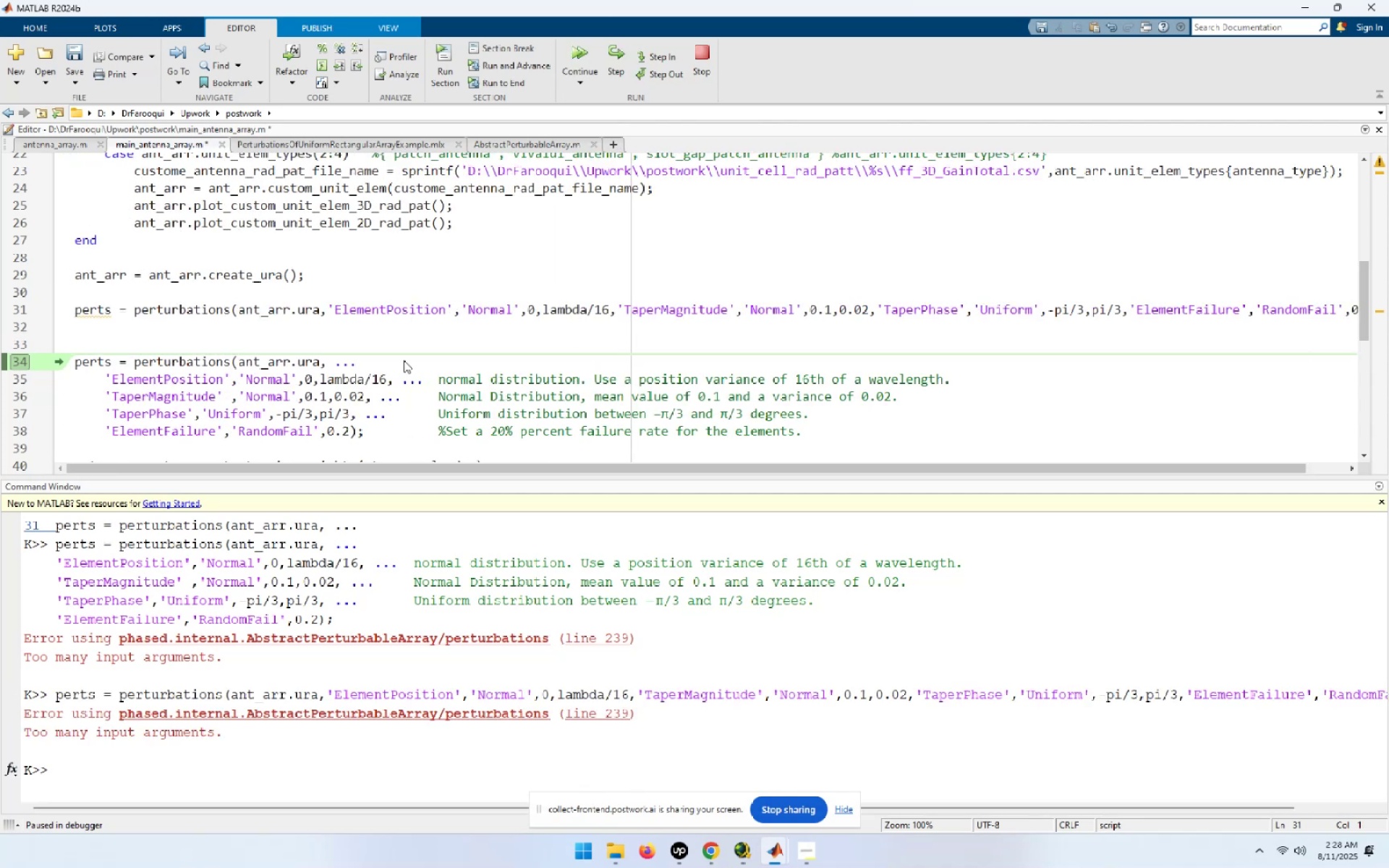 
key(Alt+Tab)
 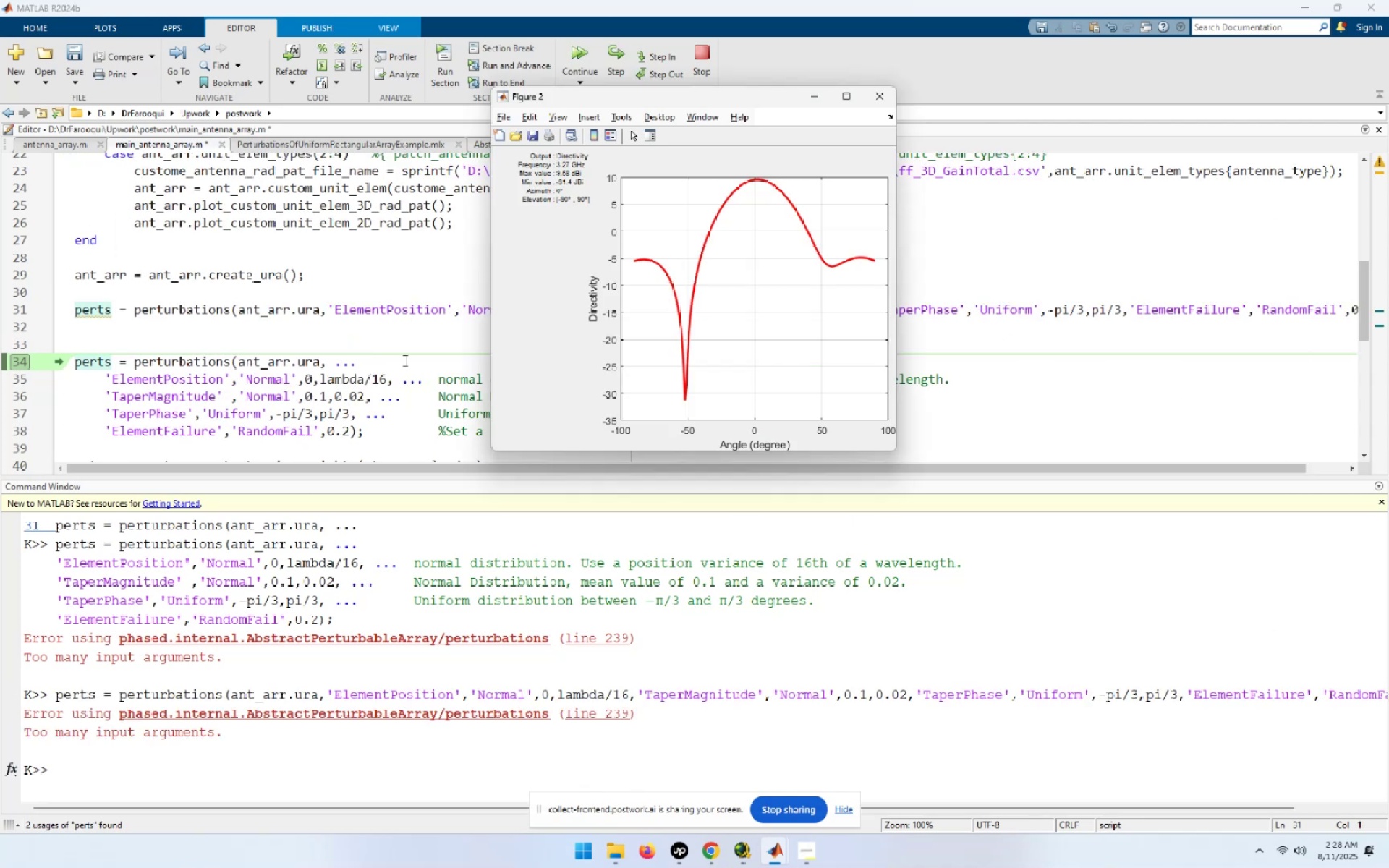 
key(Alt+AltLeft)
 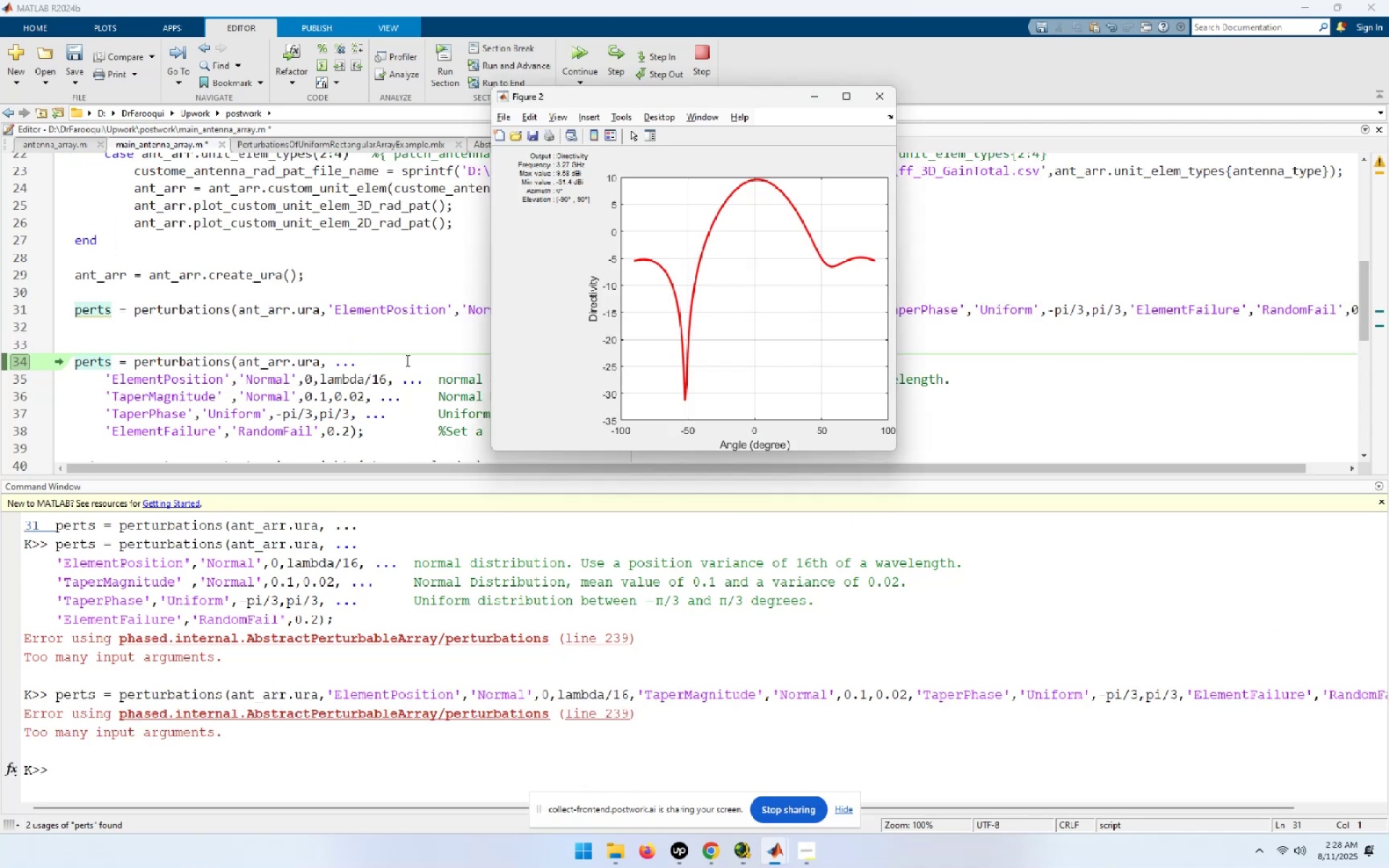 
key(Alt+Tab)
 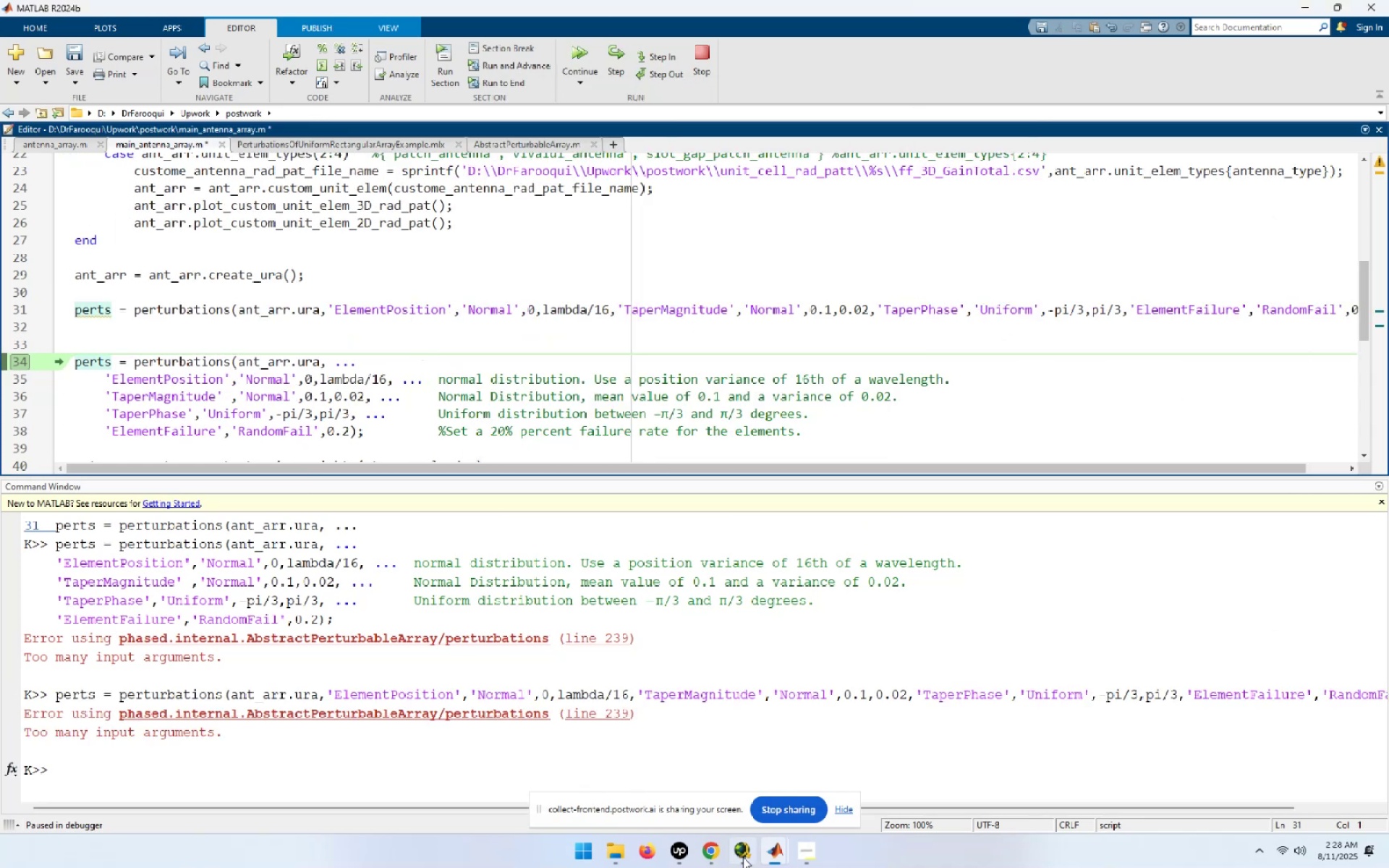 
left_click([705, 853])
 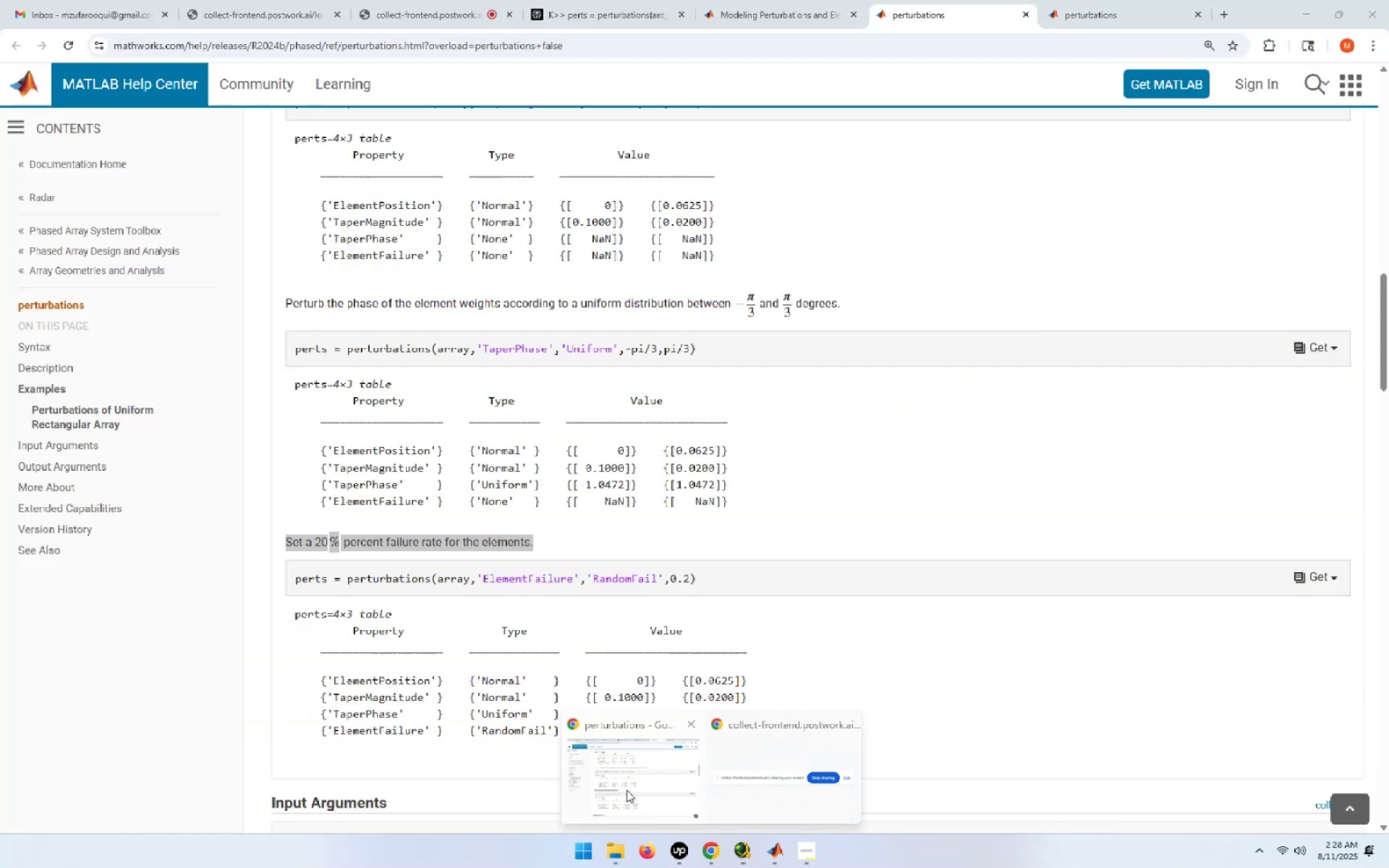 
left_click([626, 790])
 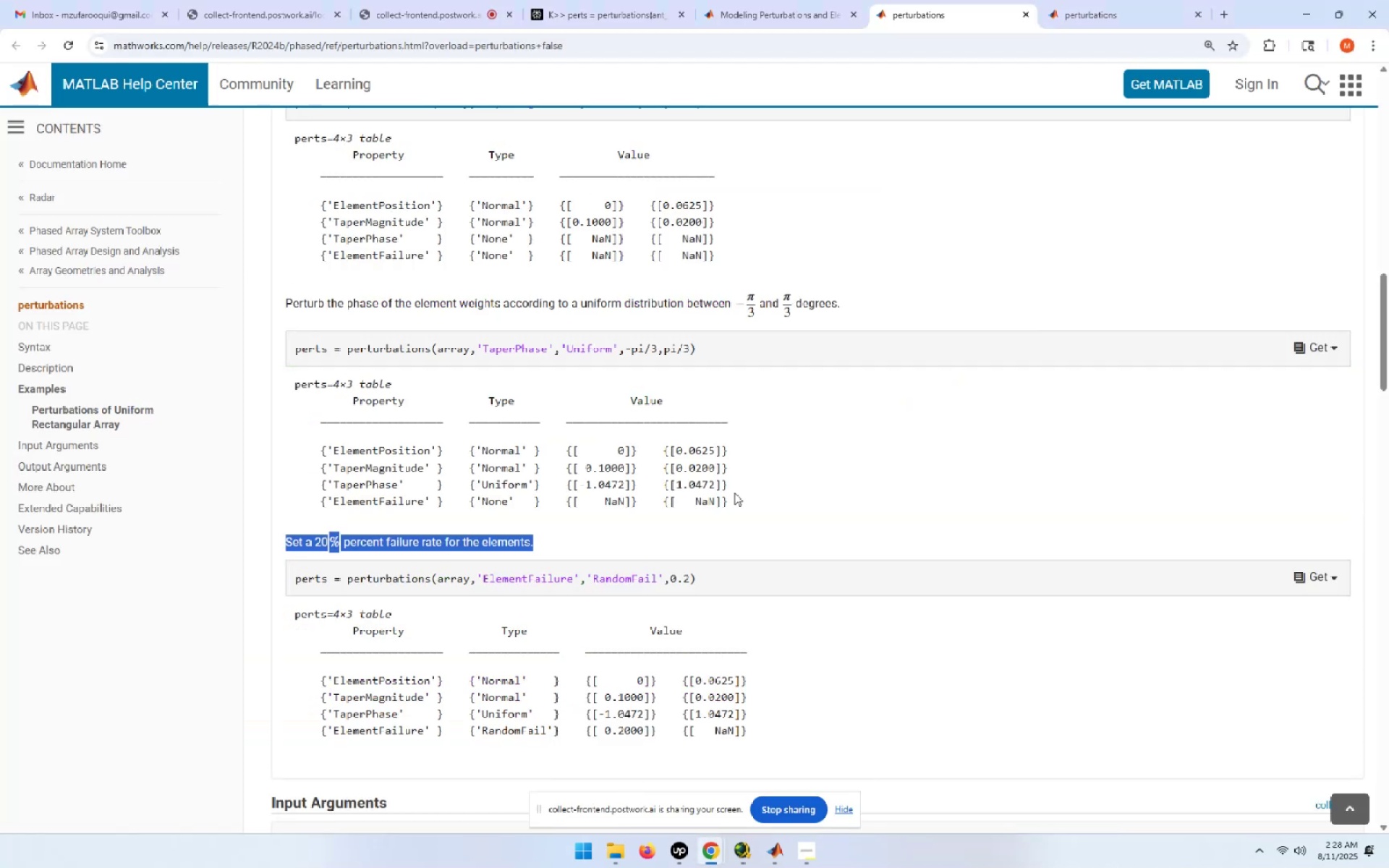 
wait(5.71)
 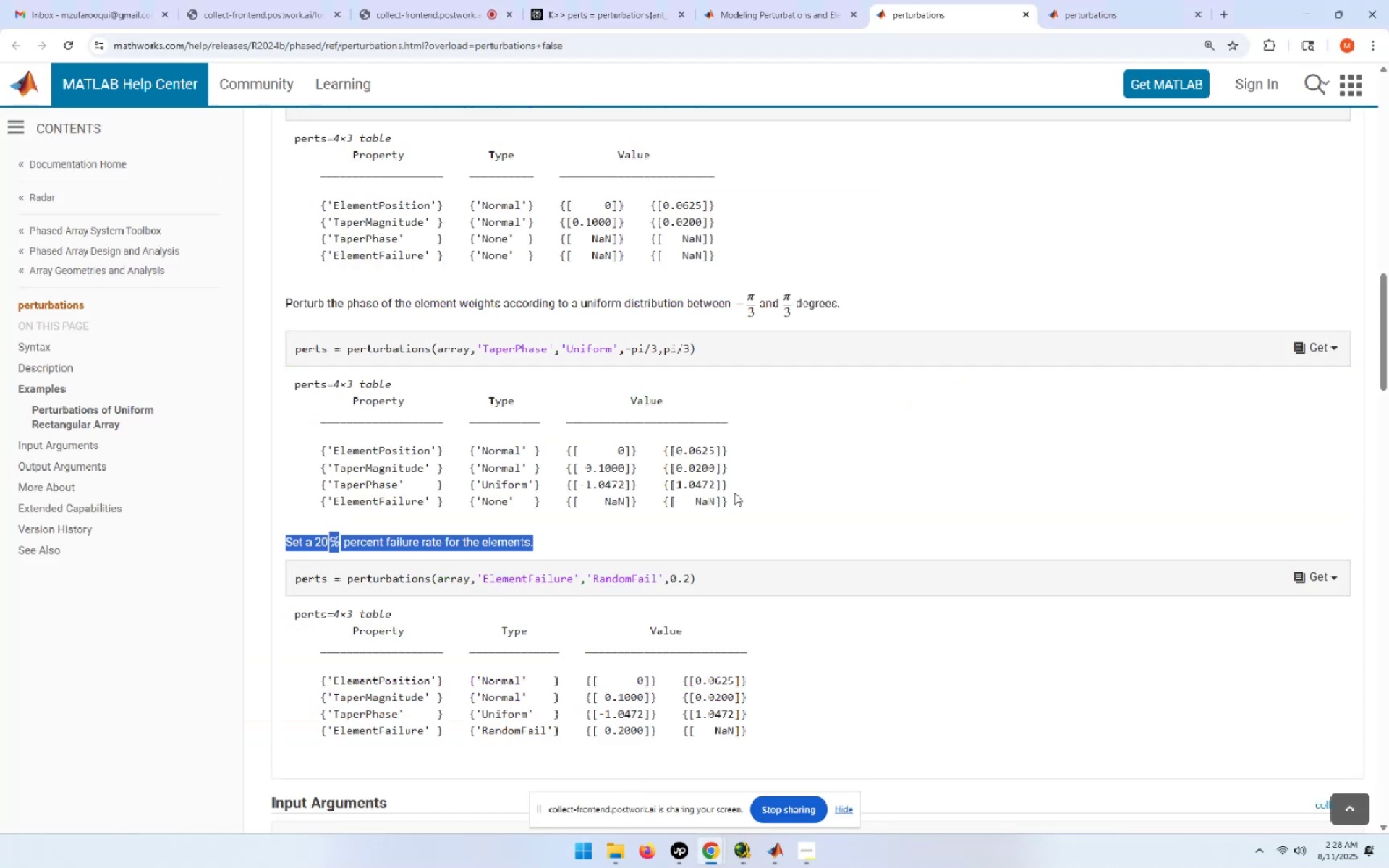 
scroll: coordinate [734, 493], scroll_direction: up, amount: 1.0
 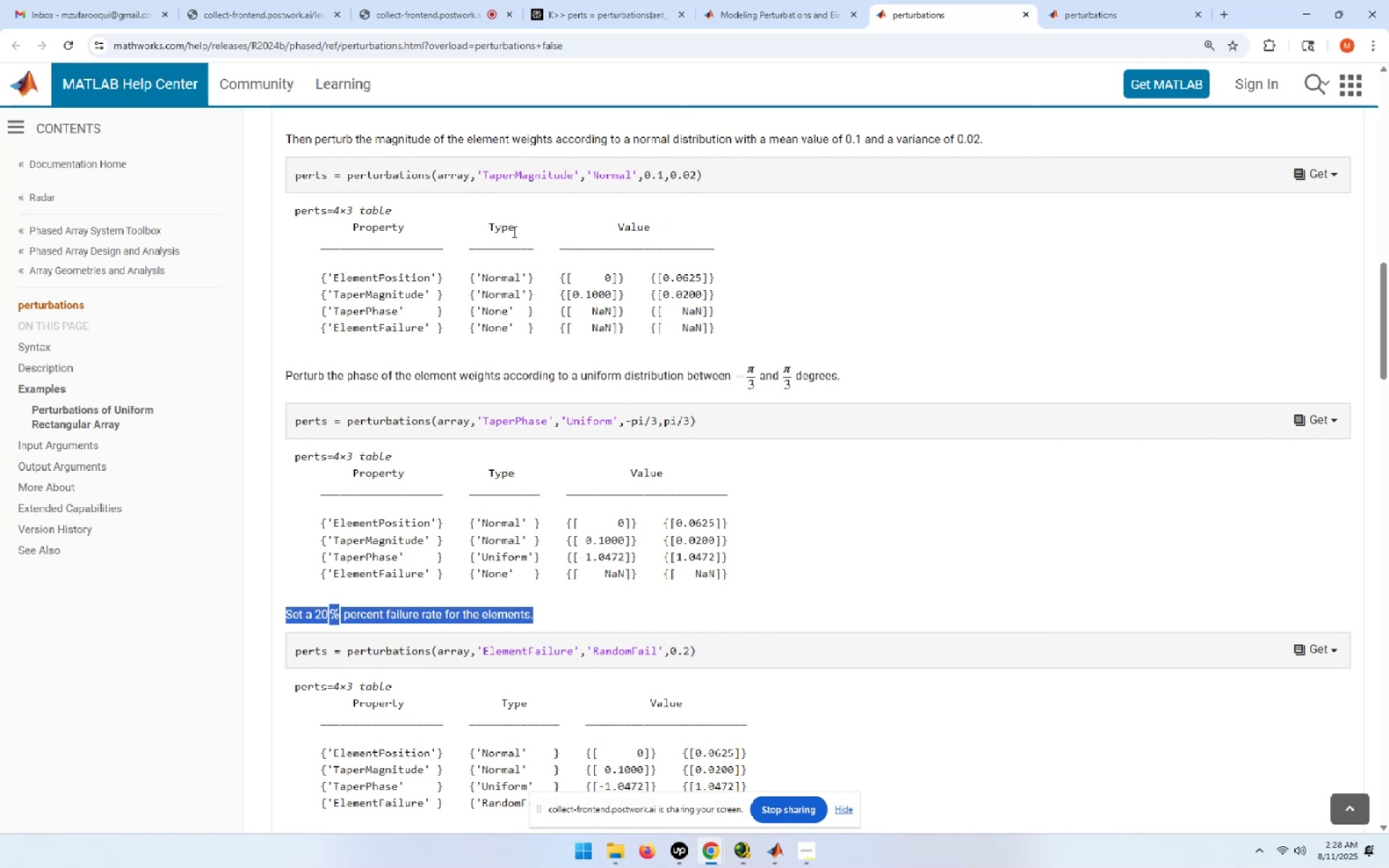 
wait(10.79)
 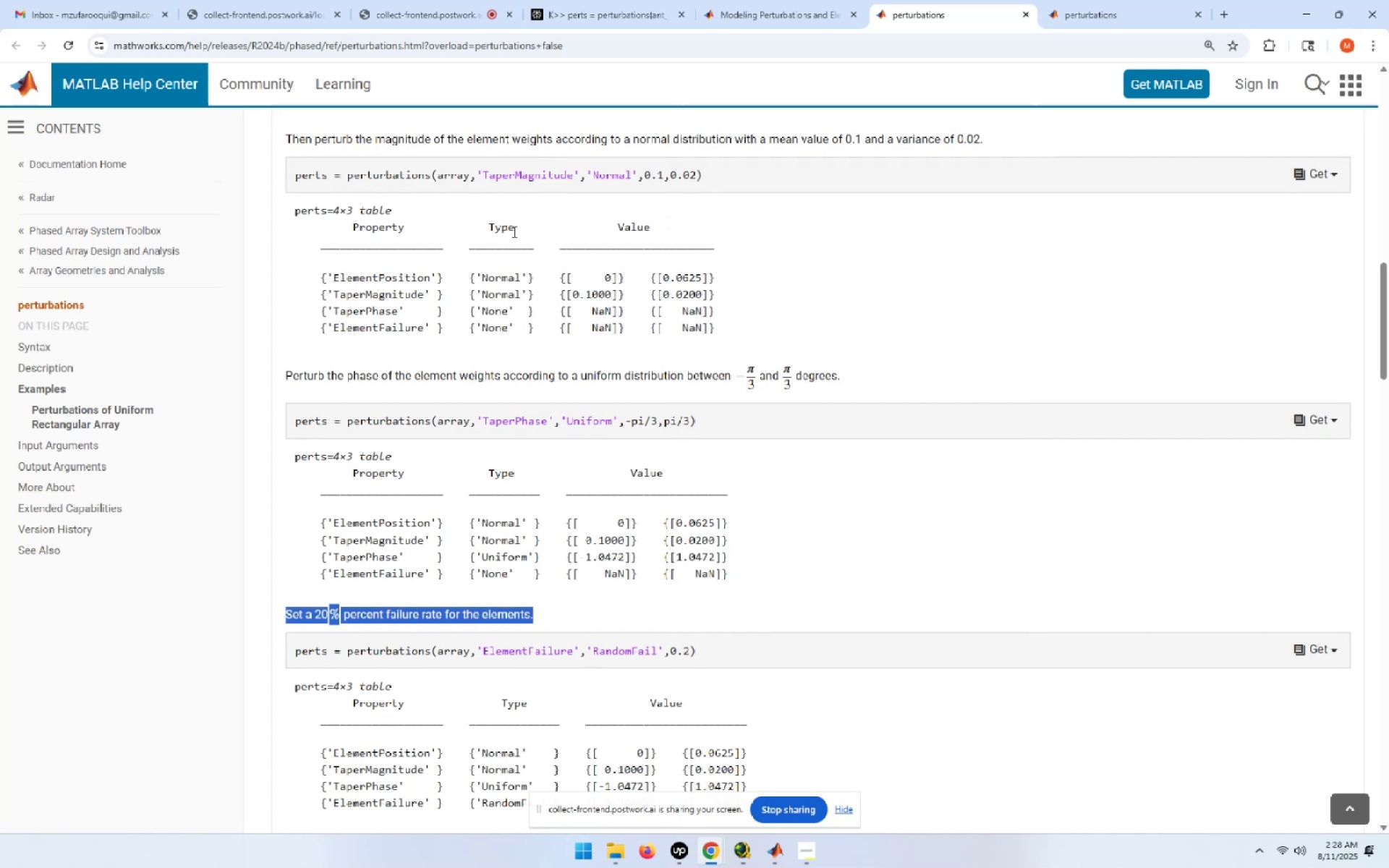 
scroll: coordinate [635, 488], scroll_direction: down, amount: 2.0
 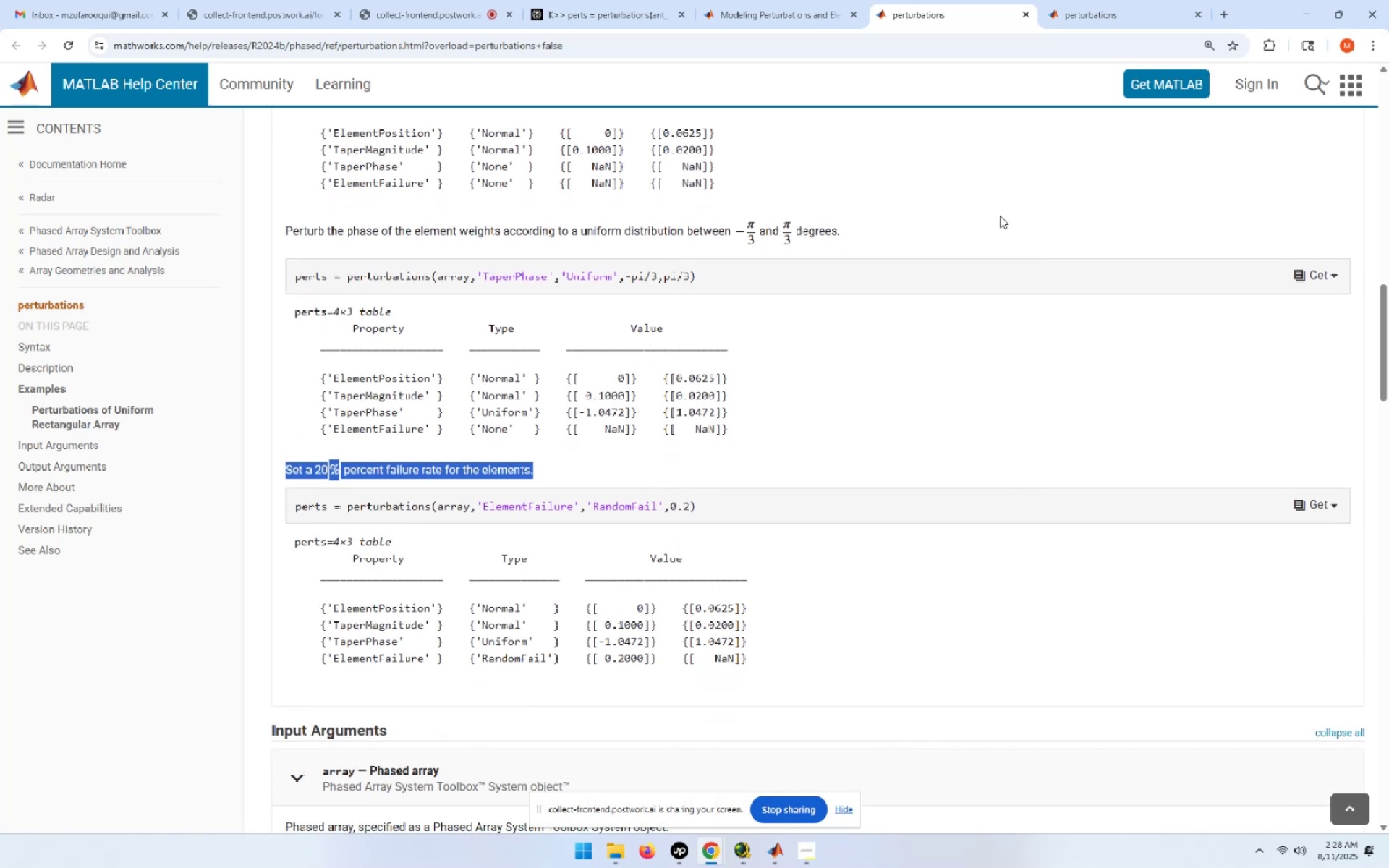 
left_click([1293, 14])
 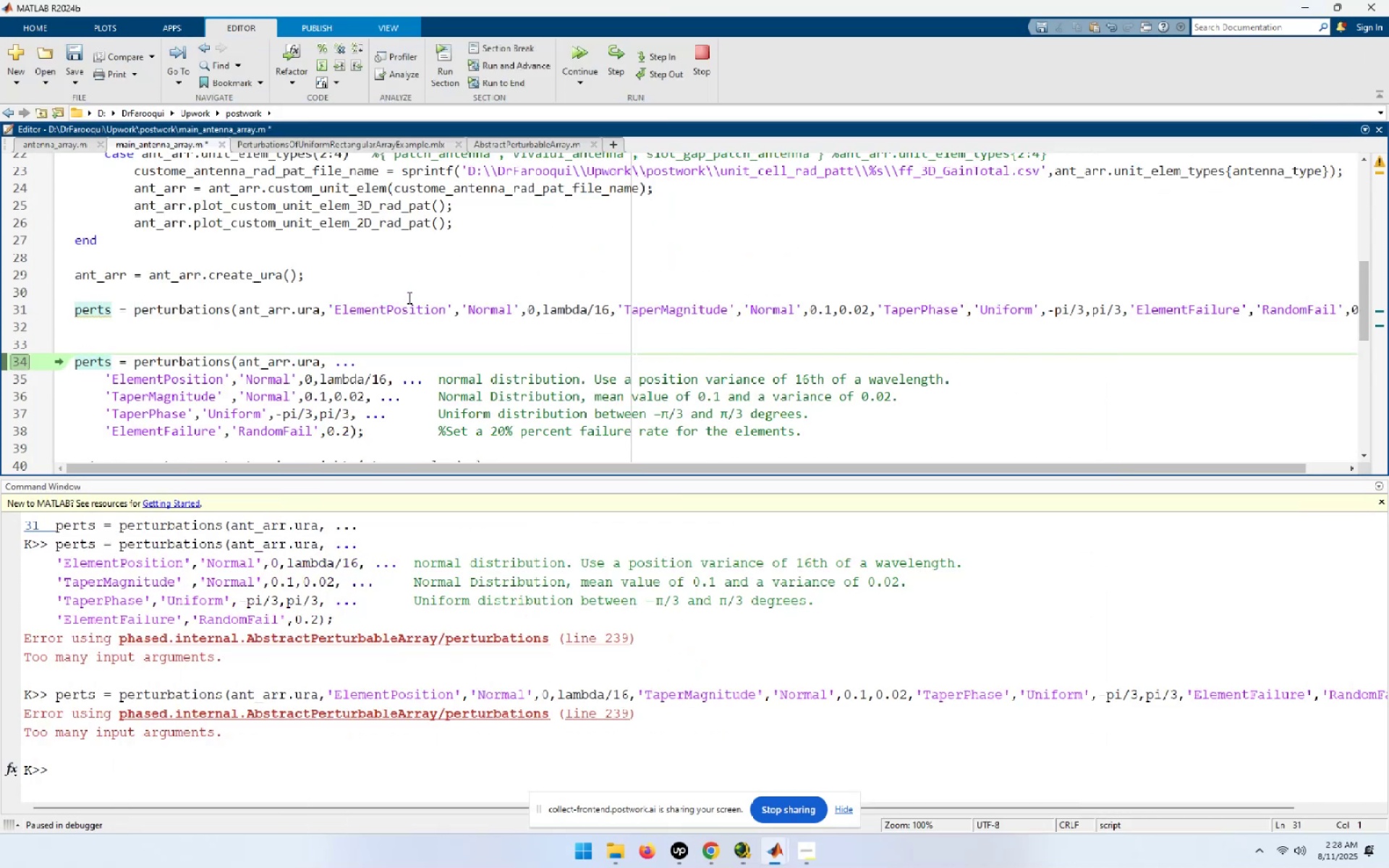 
left_click([349, 315])
 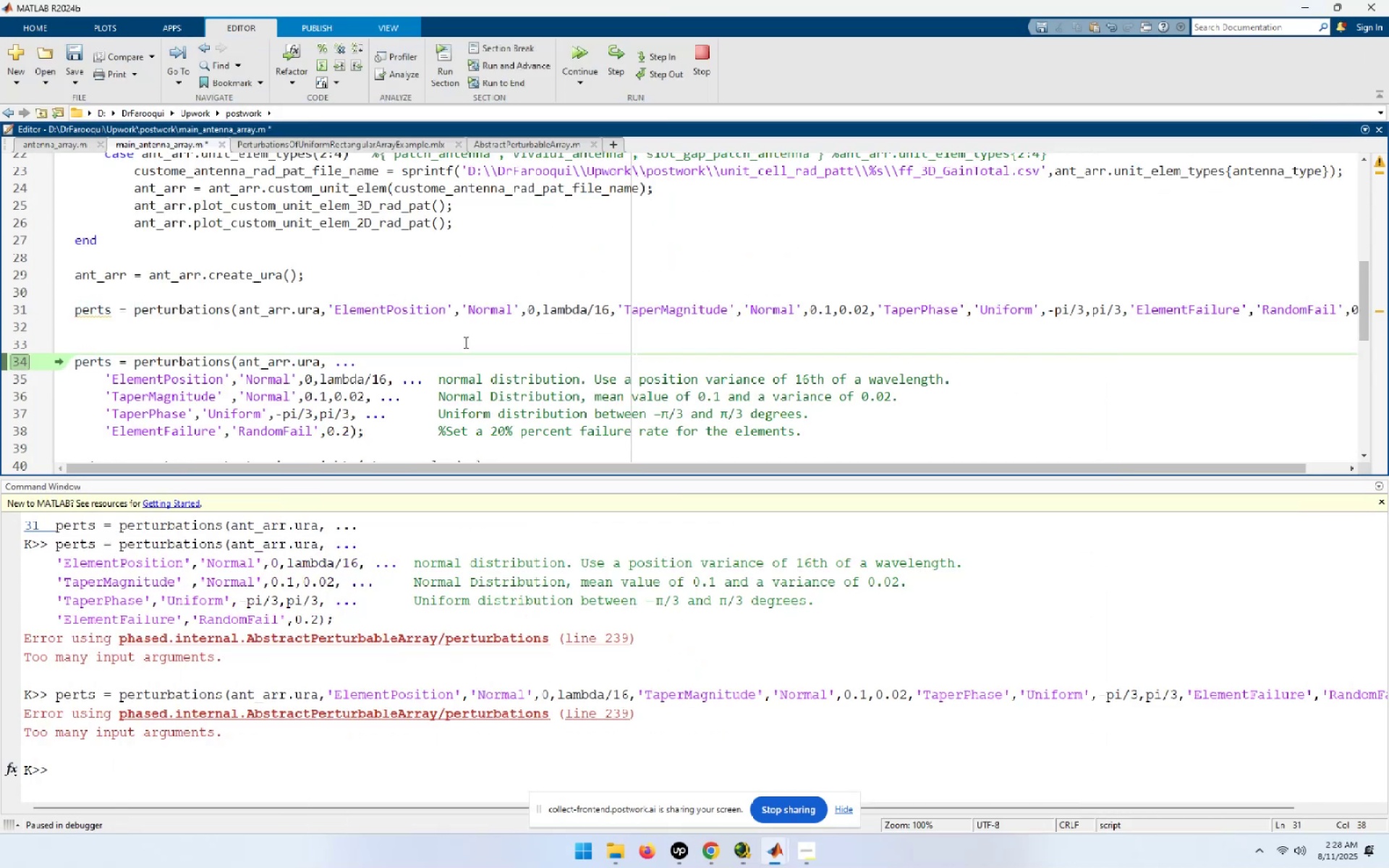 
scroll: coordinate [464, 342], scroll_direction: down, amount: 2.0
 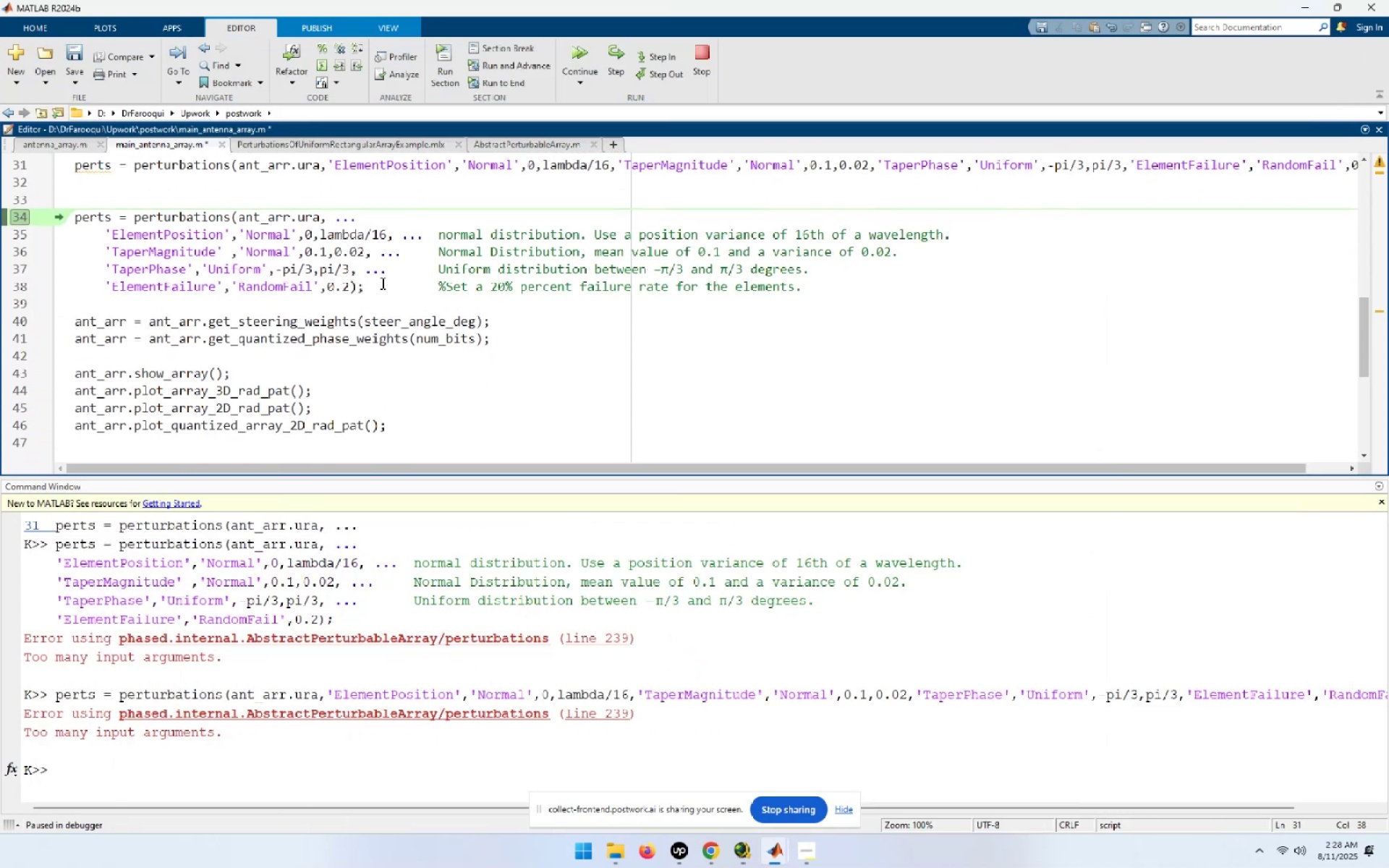 
left_click([394, 221])
 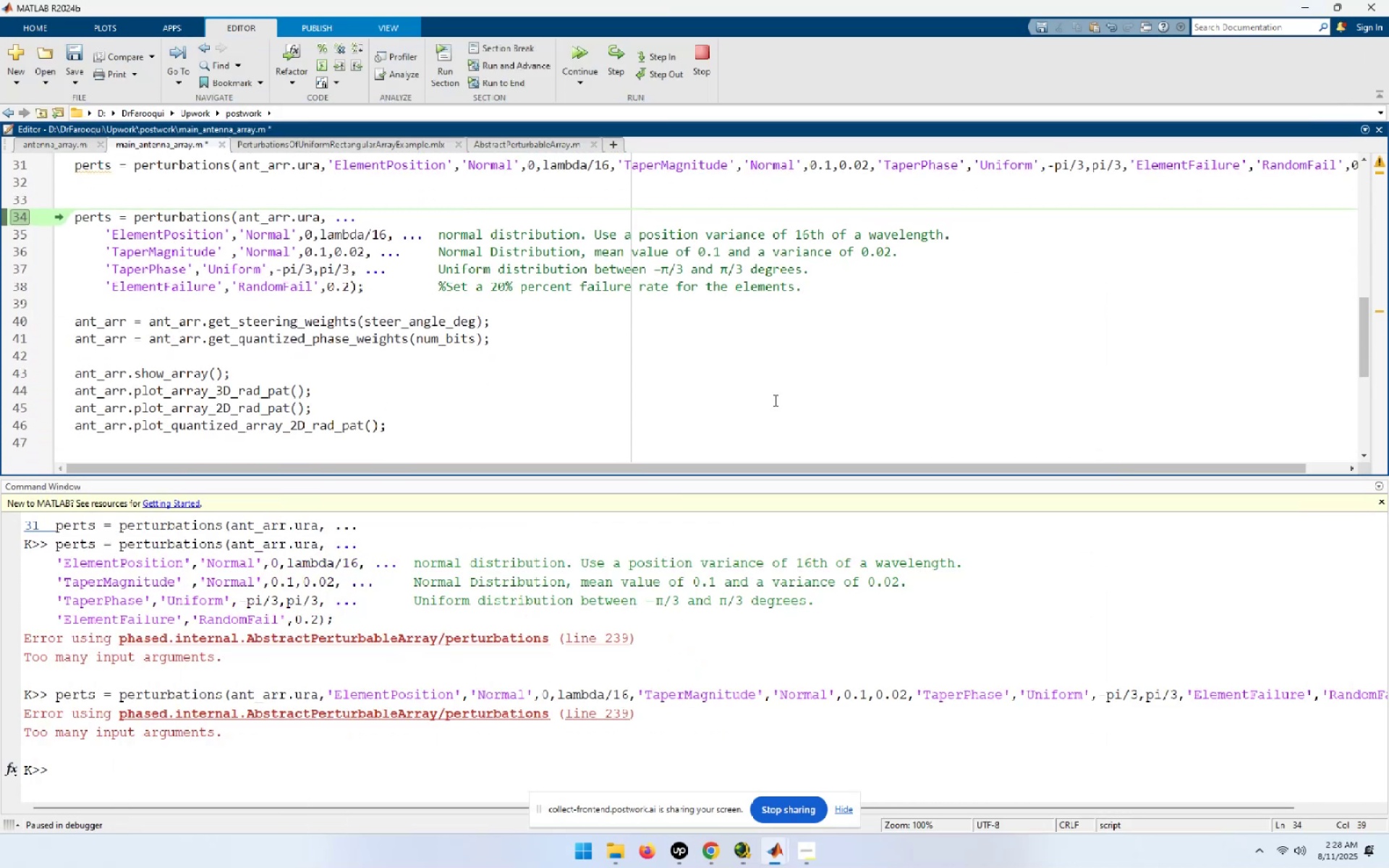 
key(Home)
 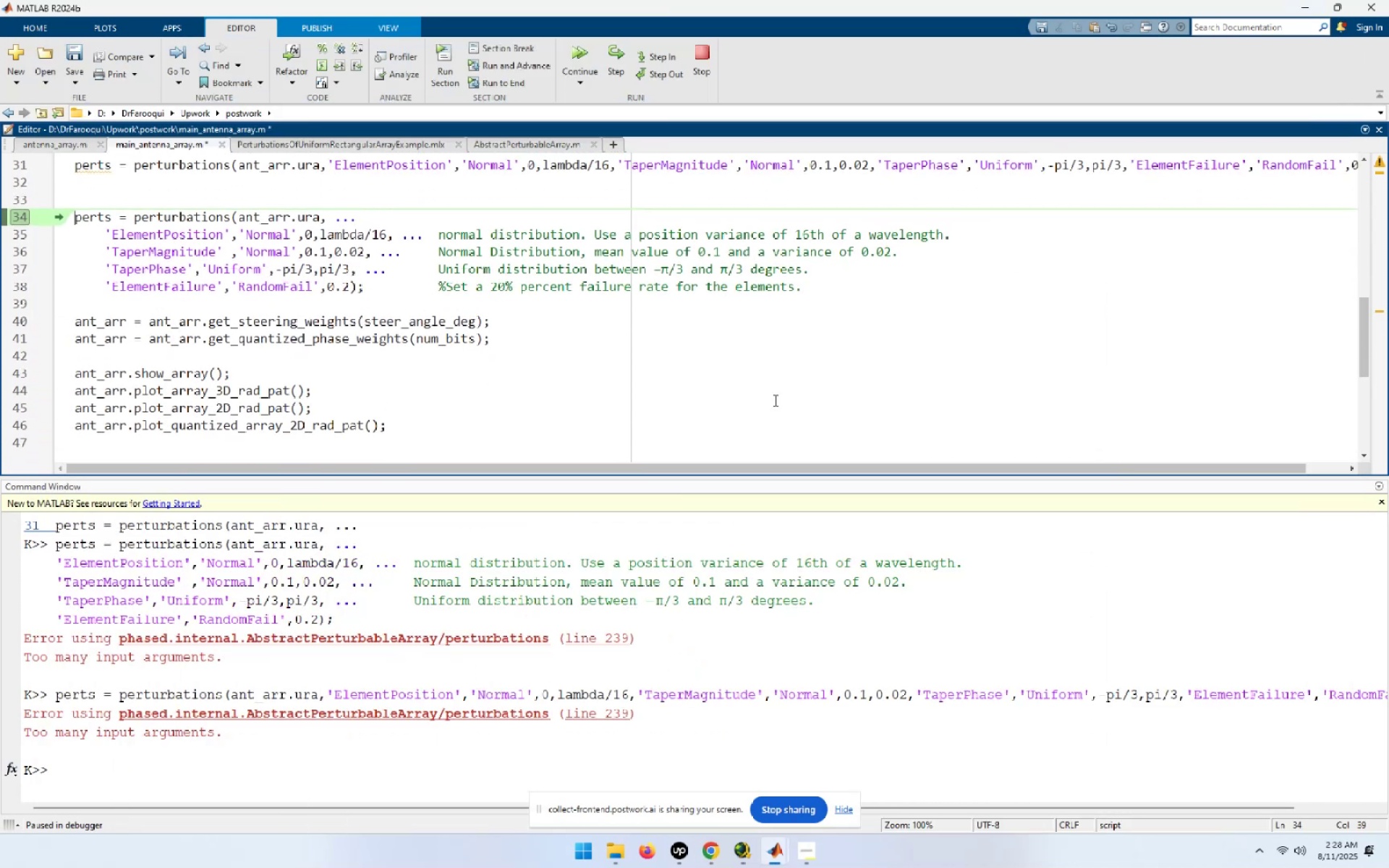 
key(Shift+End)
 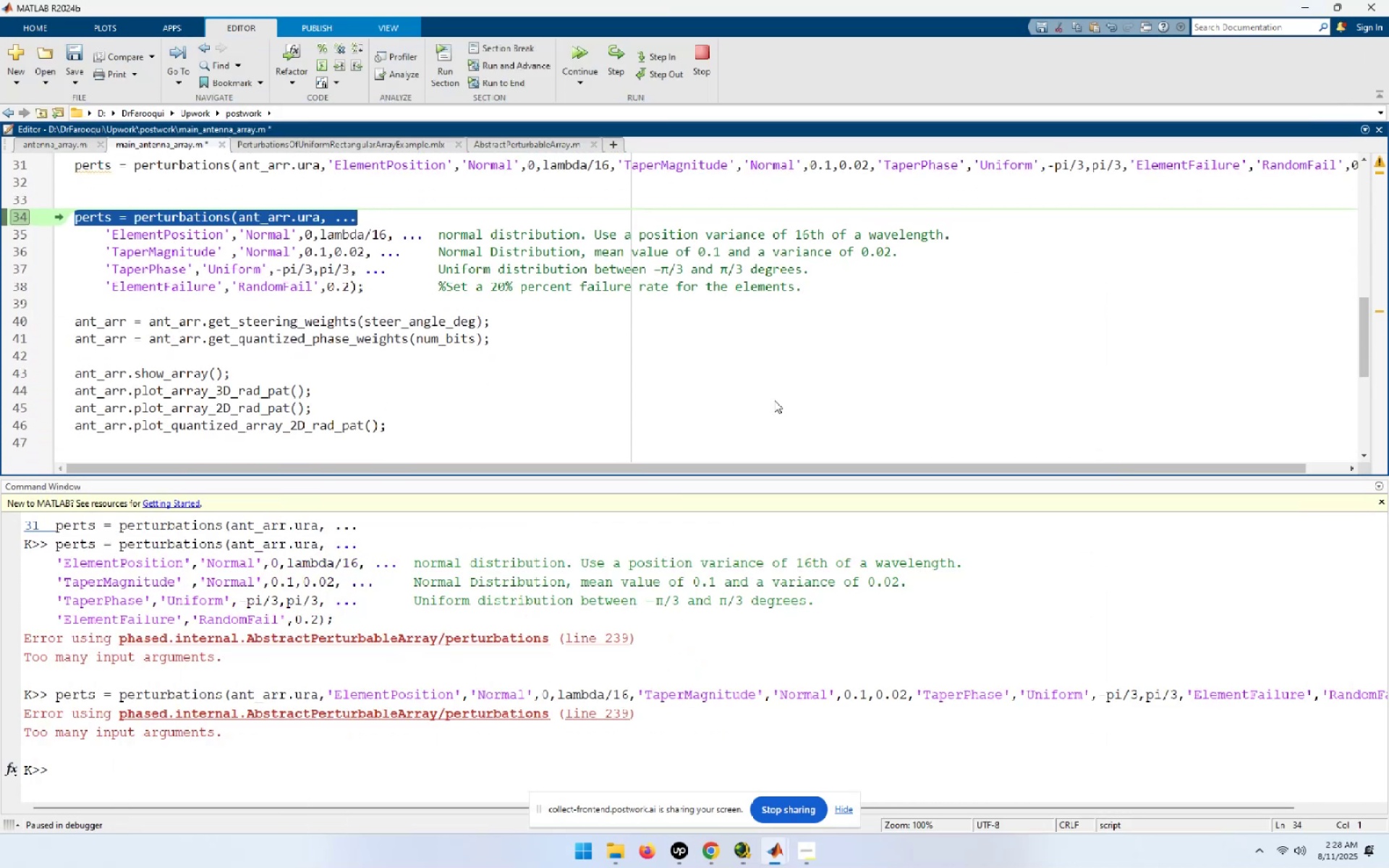 
key(Shift+ArrowDown)
 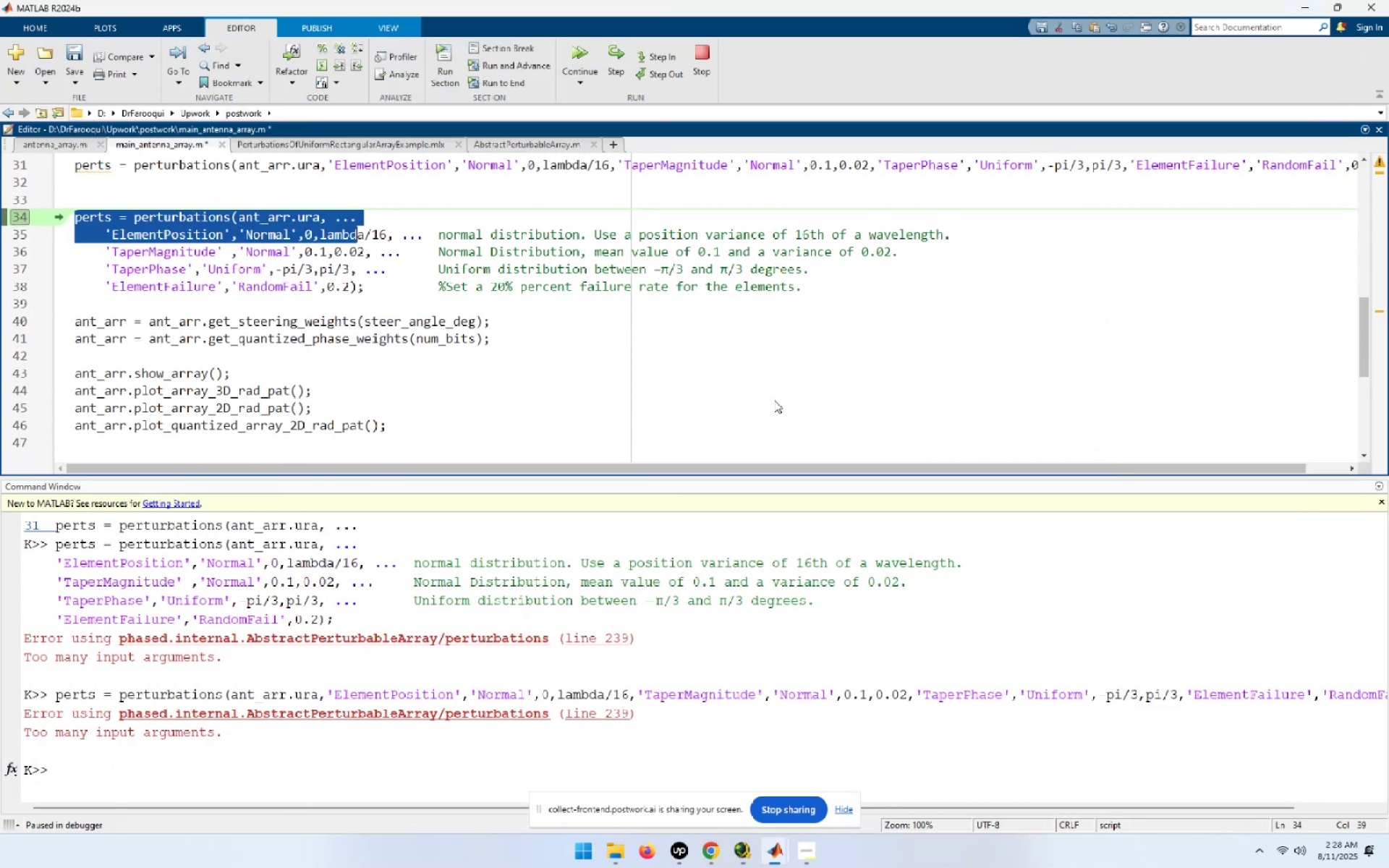 
key(Shift+ArrowDown)
 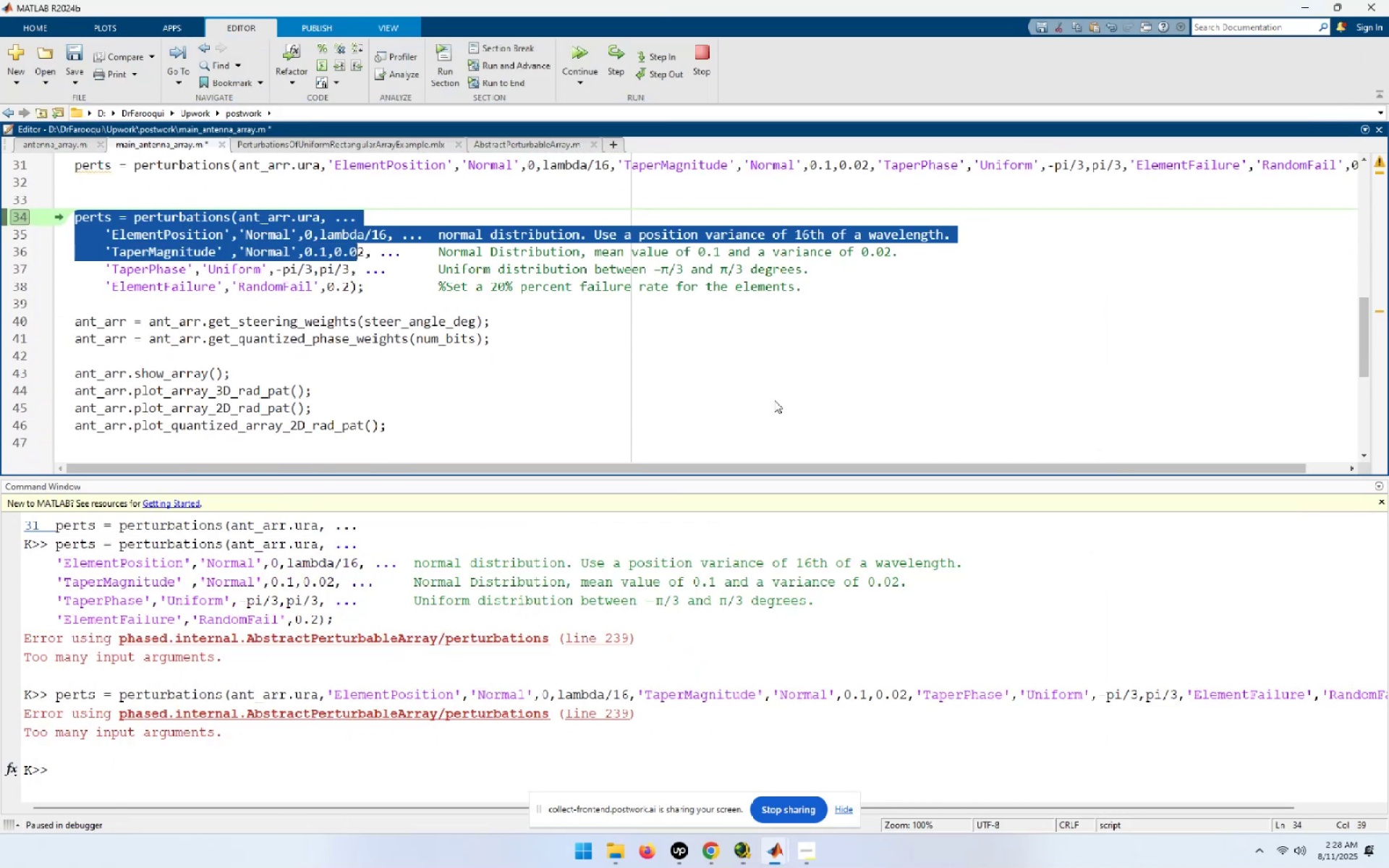 
key(Shift+ArrowDown)
 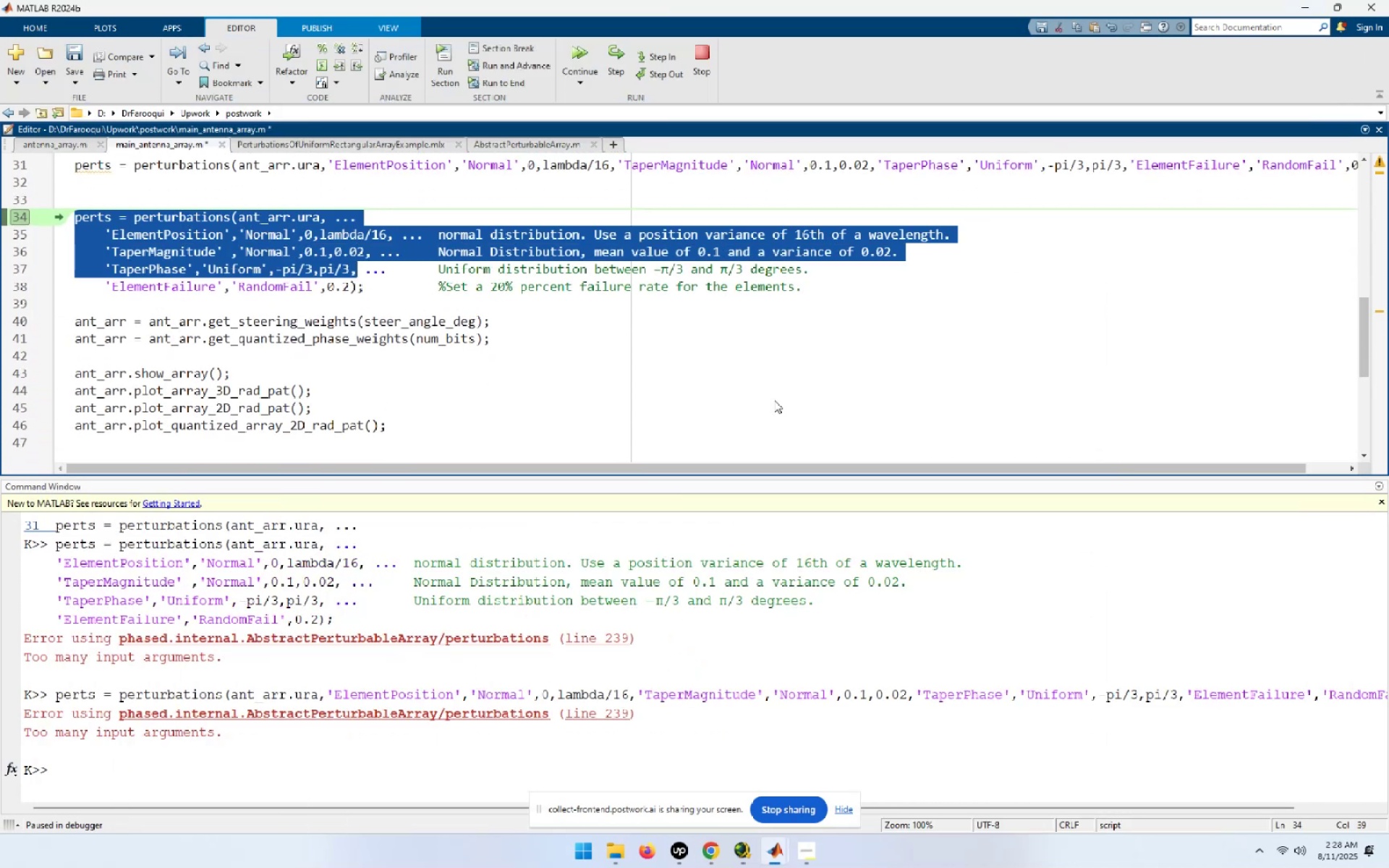 
key(Shift+ArrowDown)
 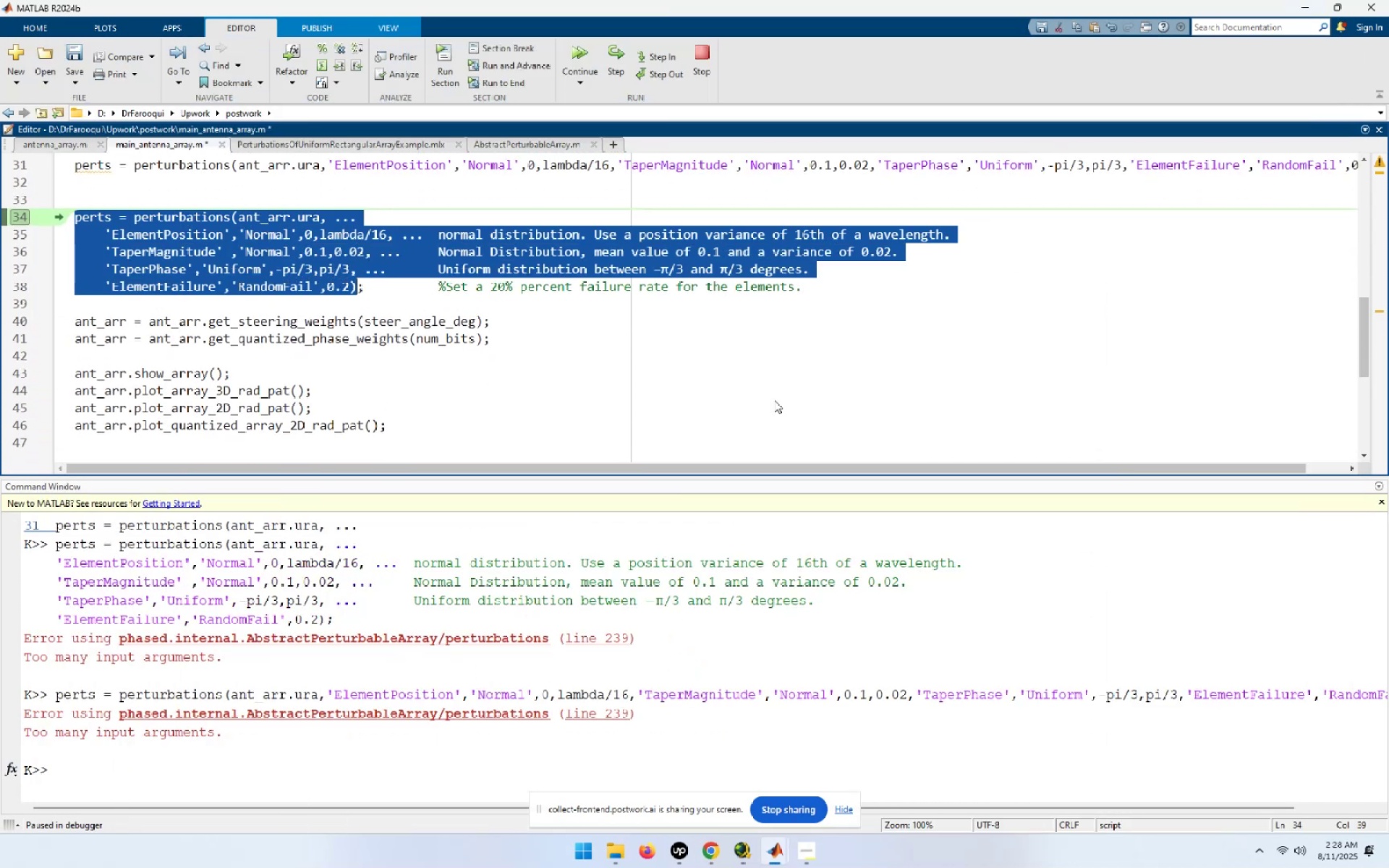 
key(Shift+End)
 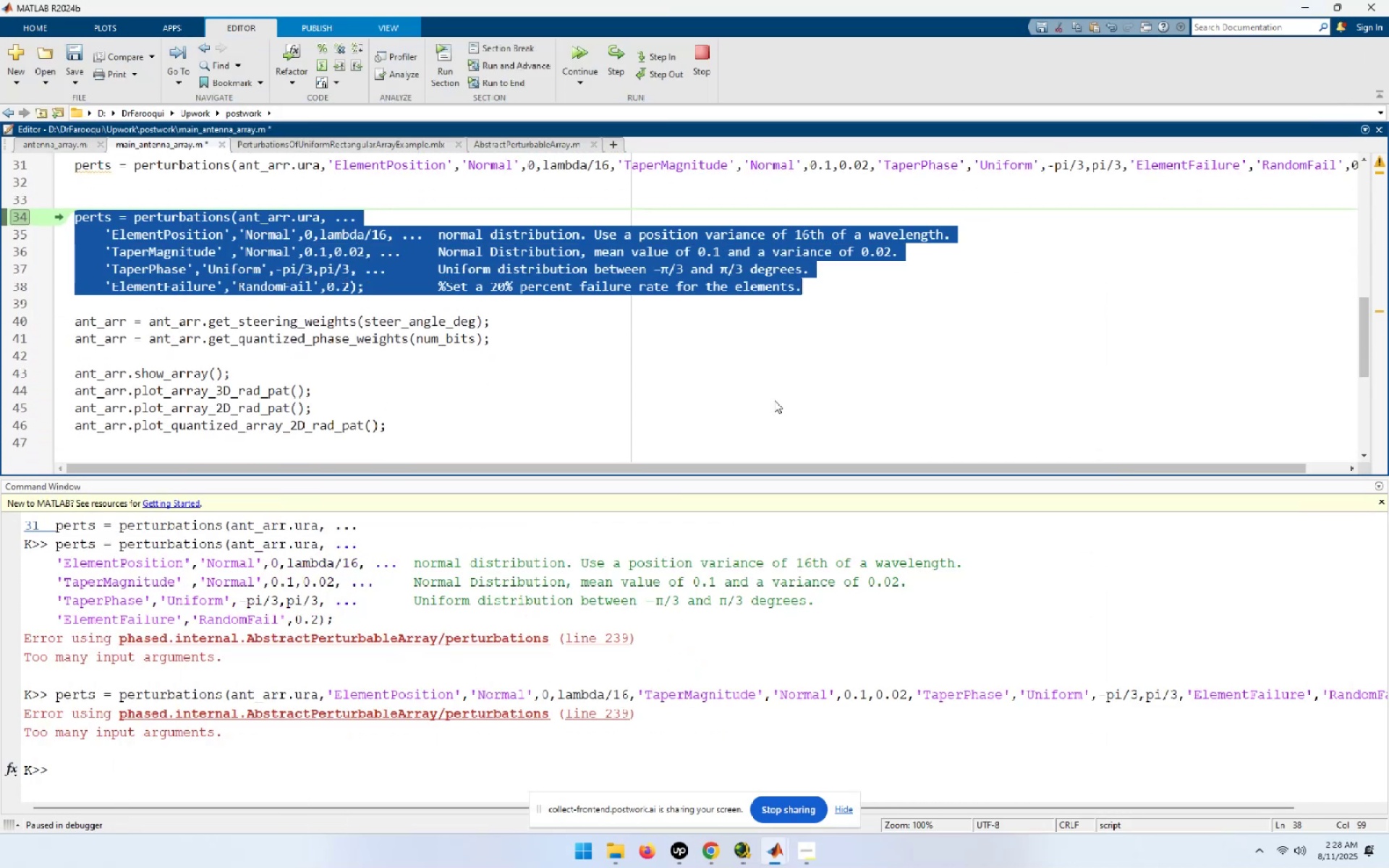 
key(Control+C)
 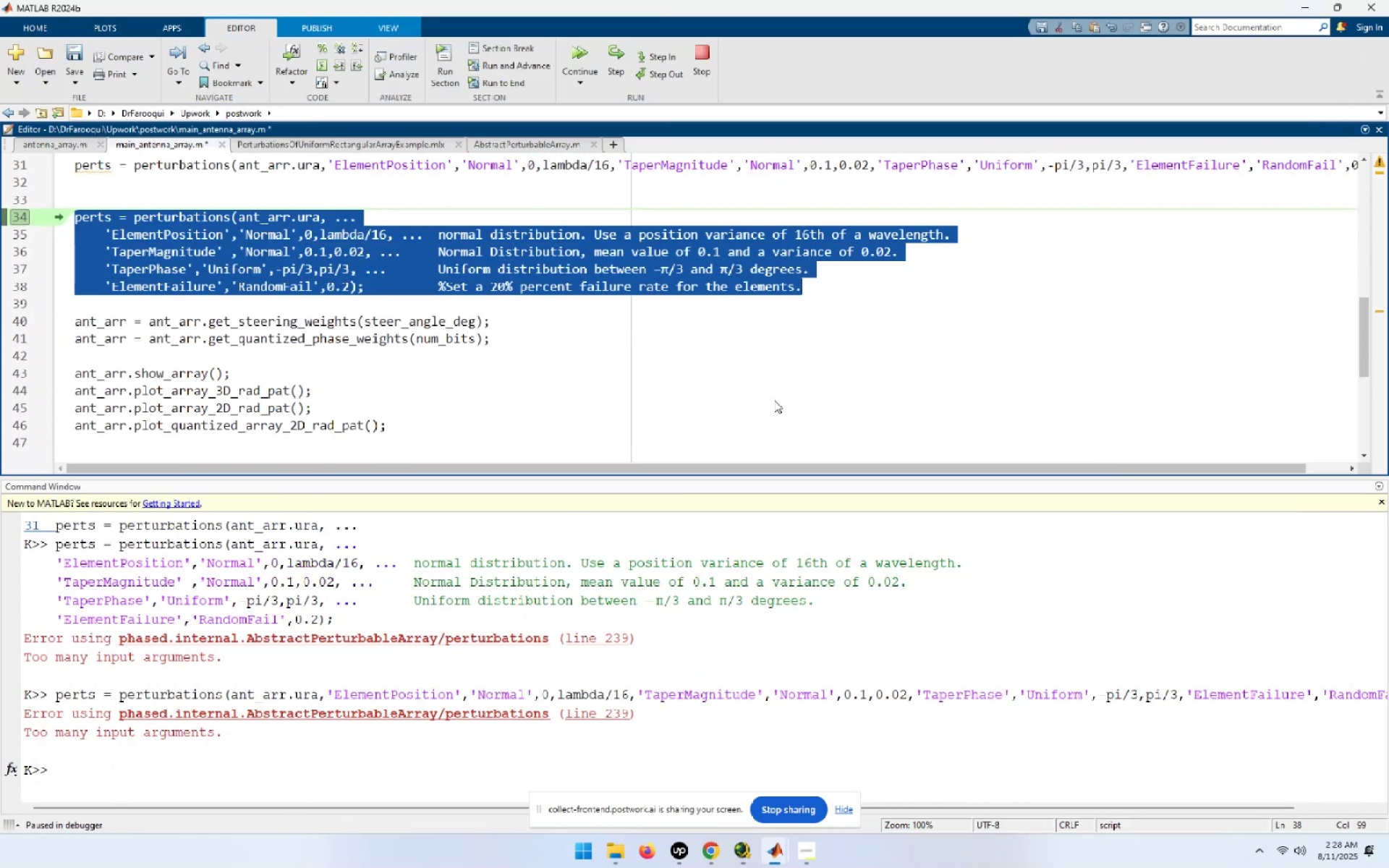 
key(ArrowUp)
 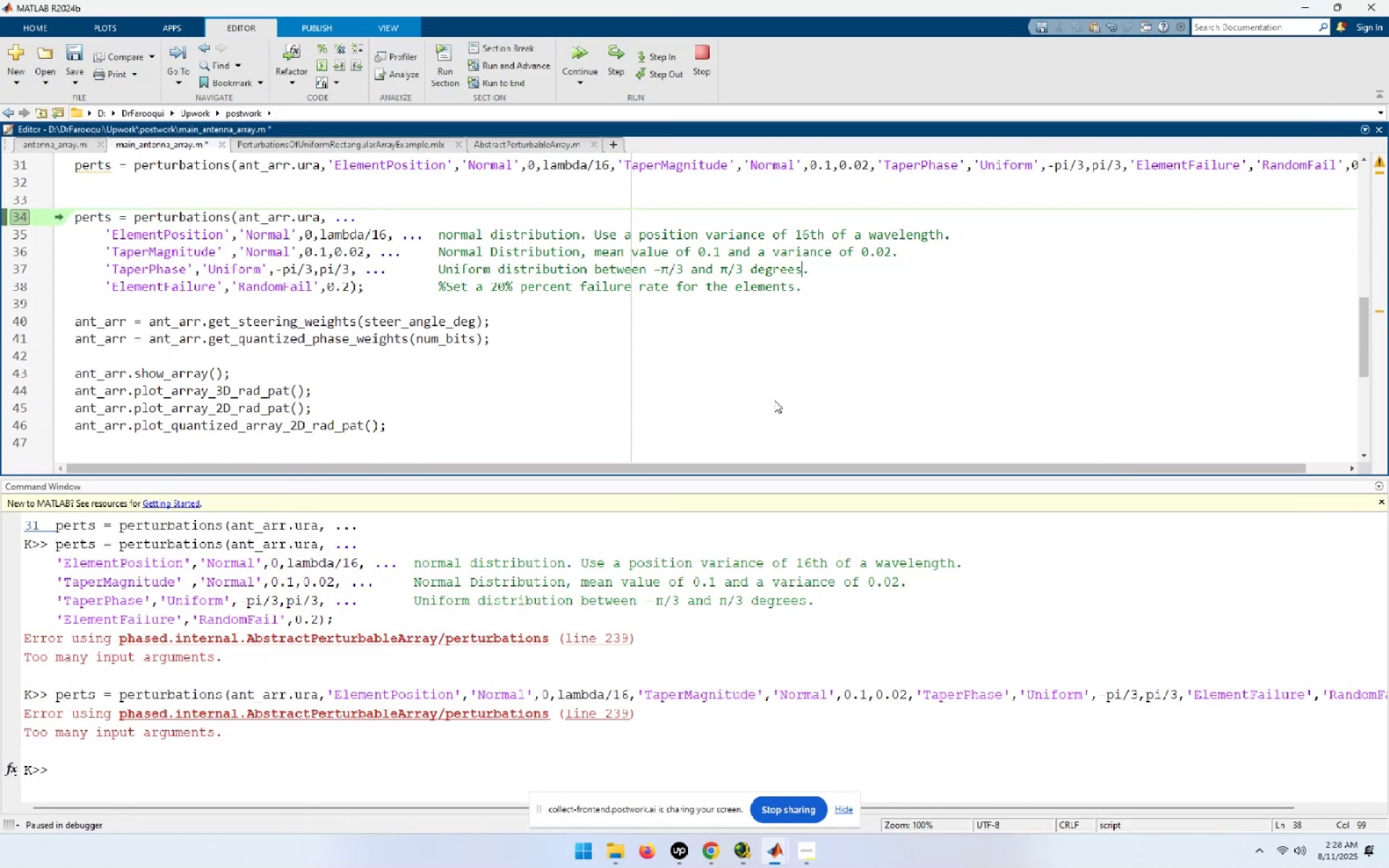 
key(ArrowUp)
 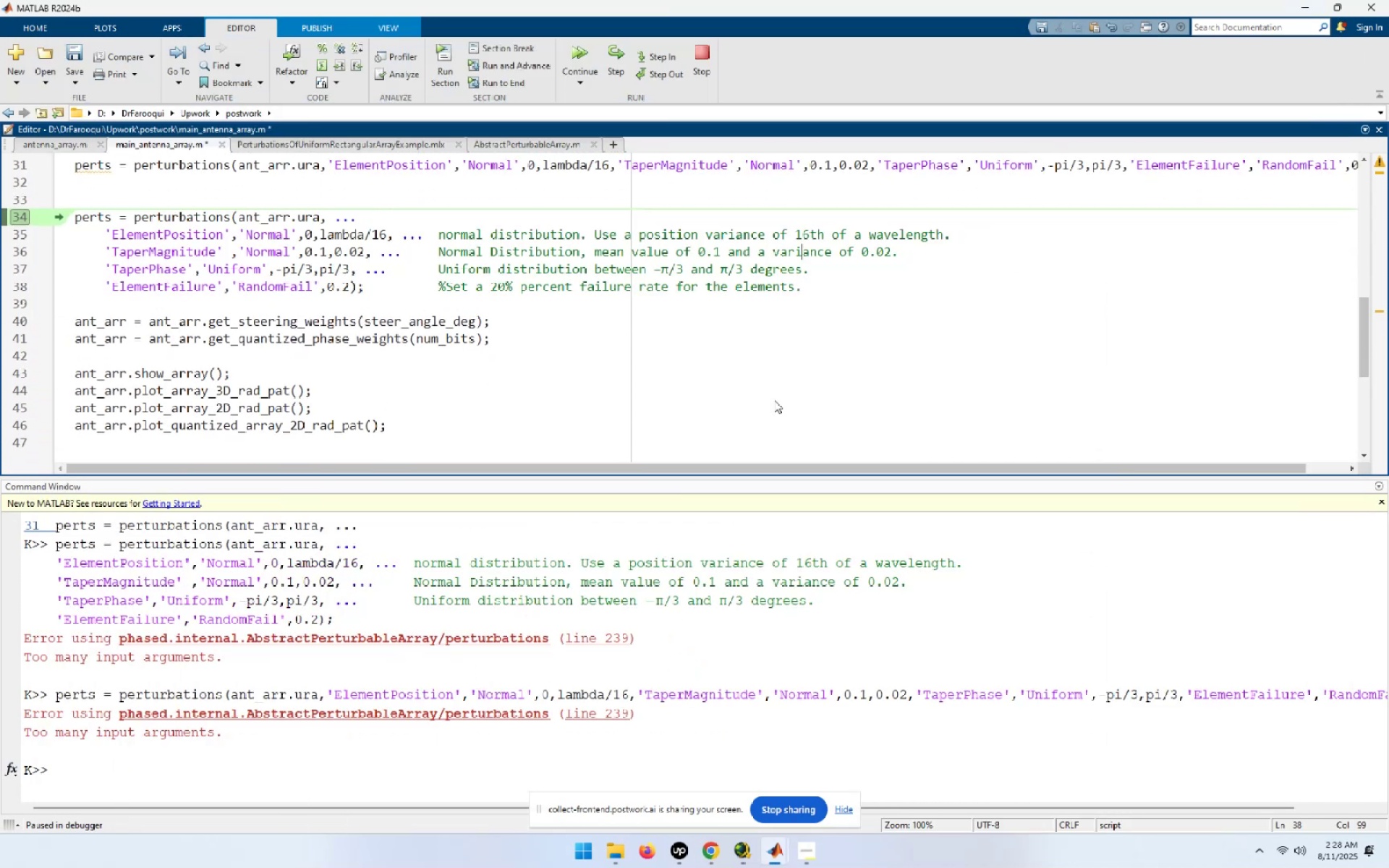 
key(ArrowUp)
 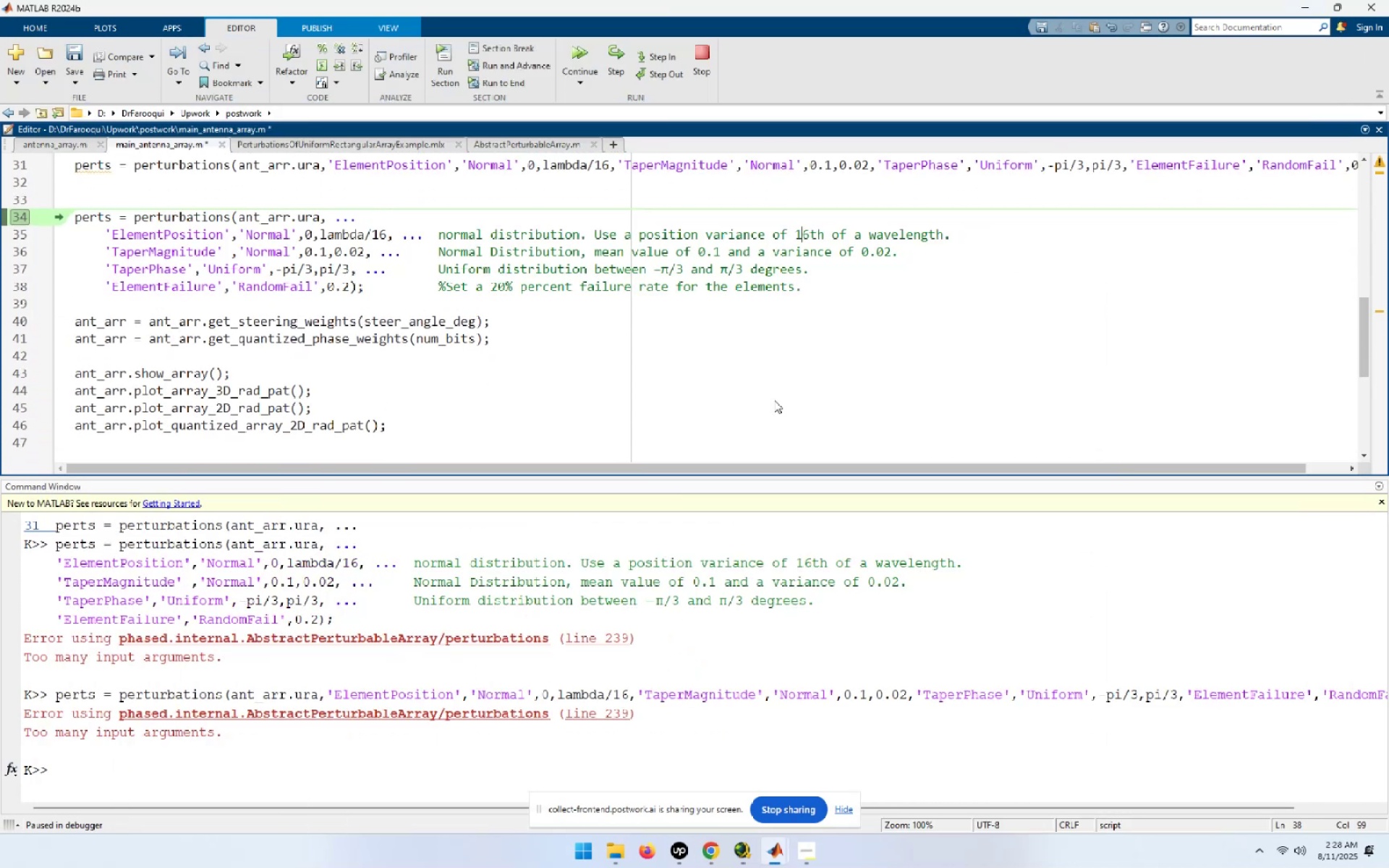 
key(ArrowUp)
 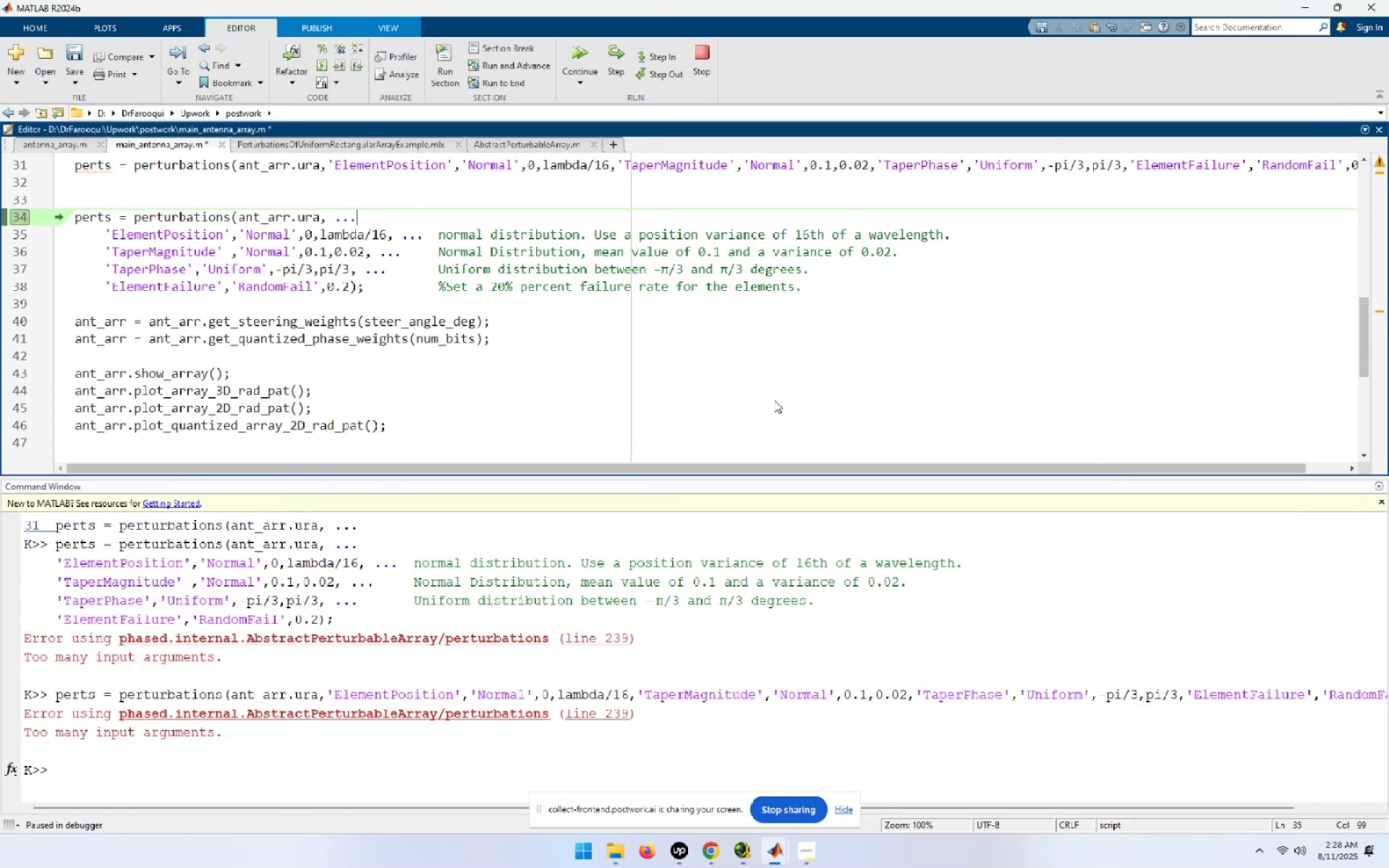 
key(ArrowUp)
 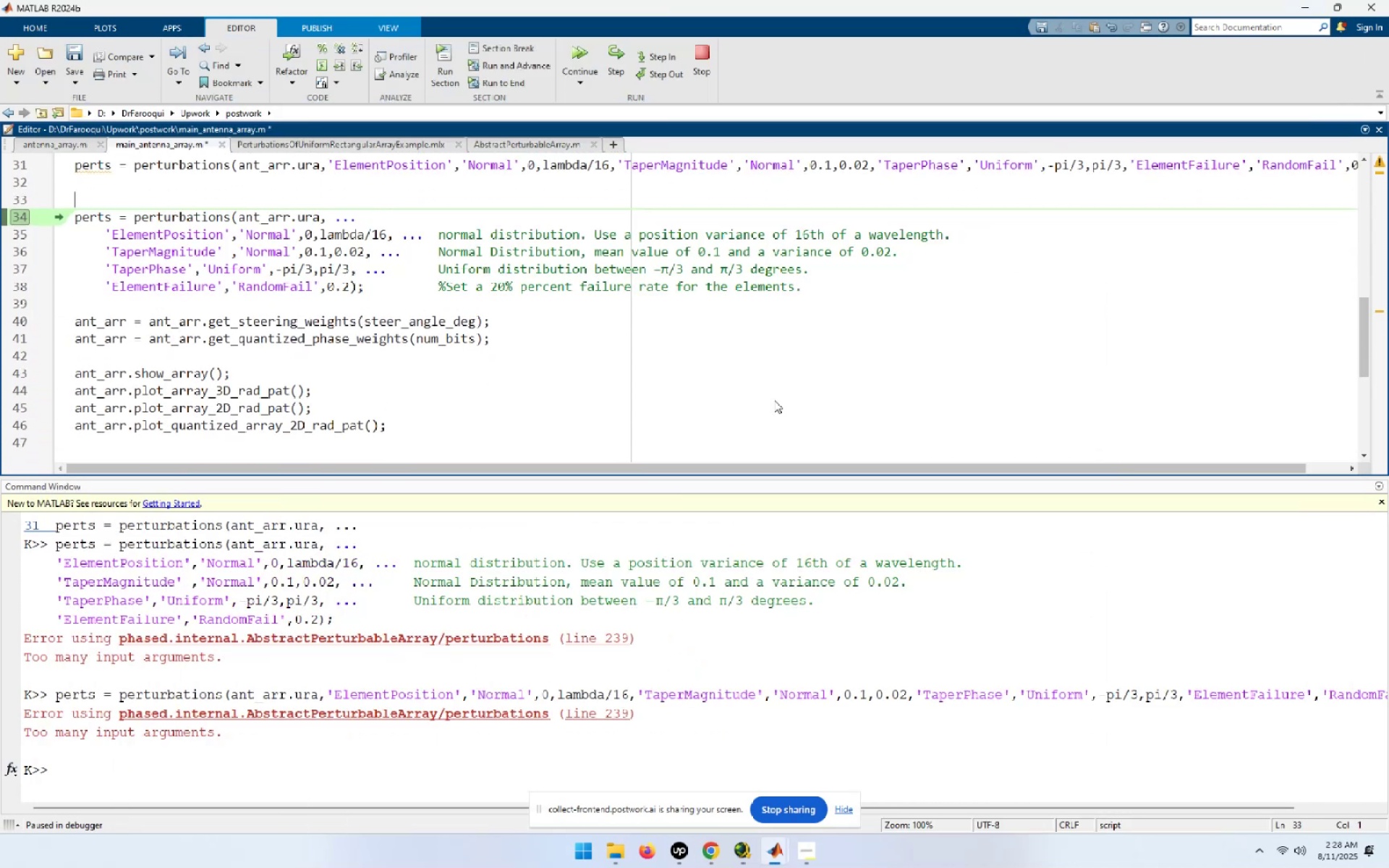 
key(NumpadEnter)
 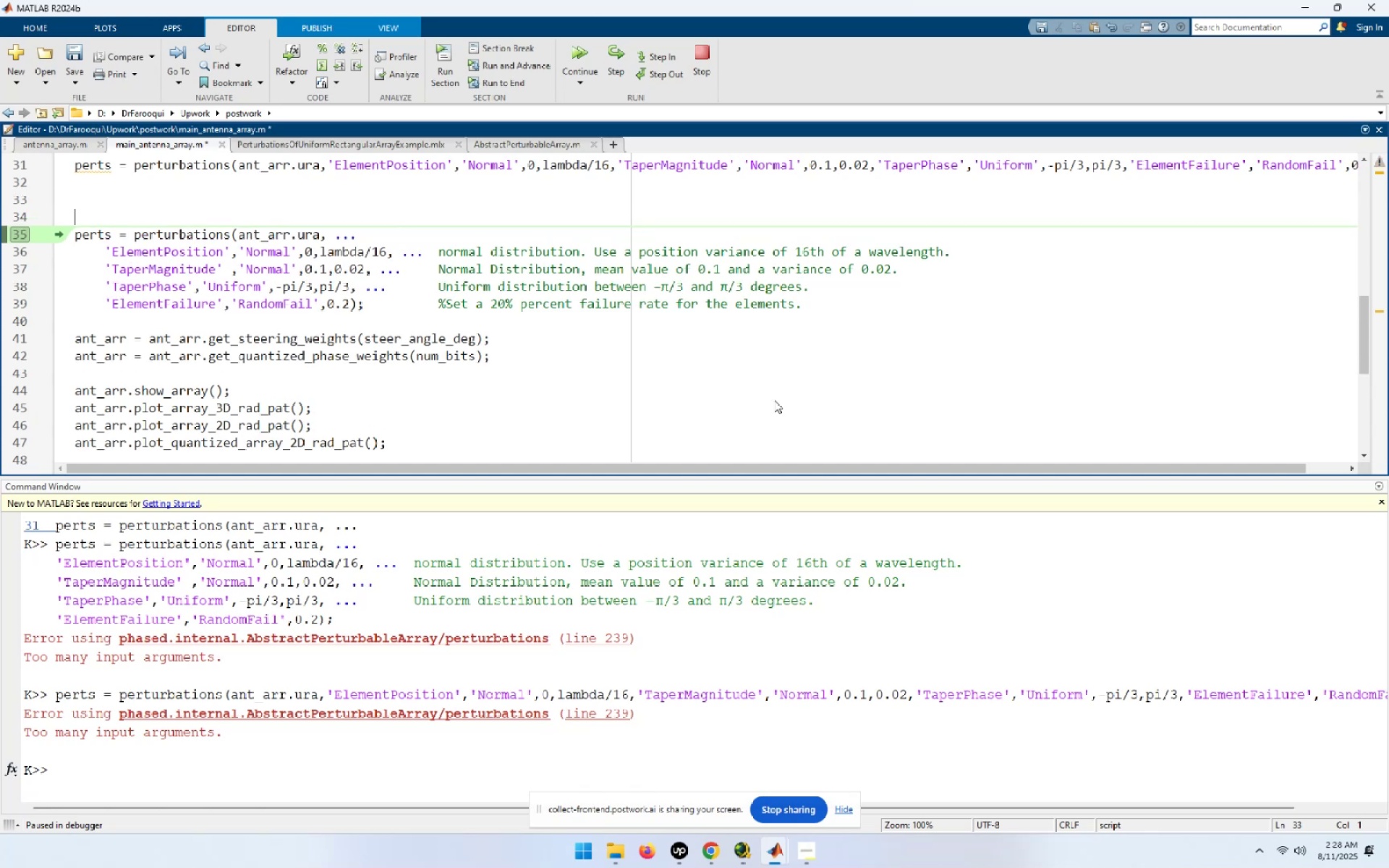 
key(ArrowUp)
 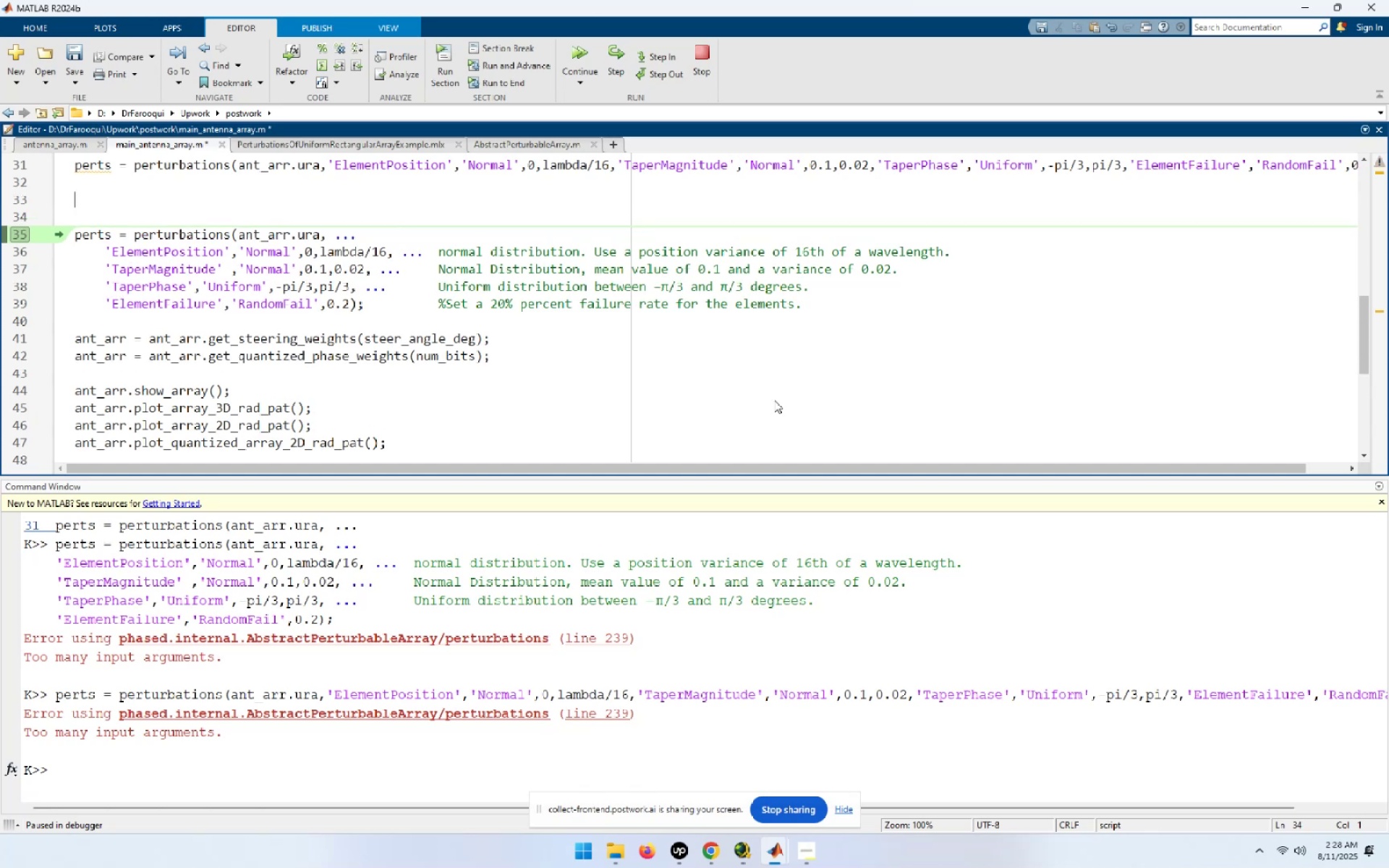 
key(Control+ControlLeft)
 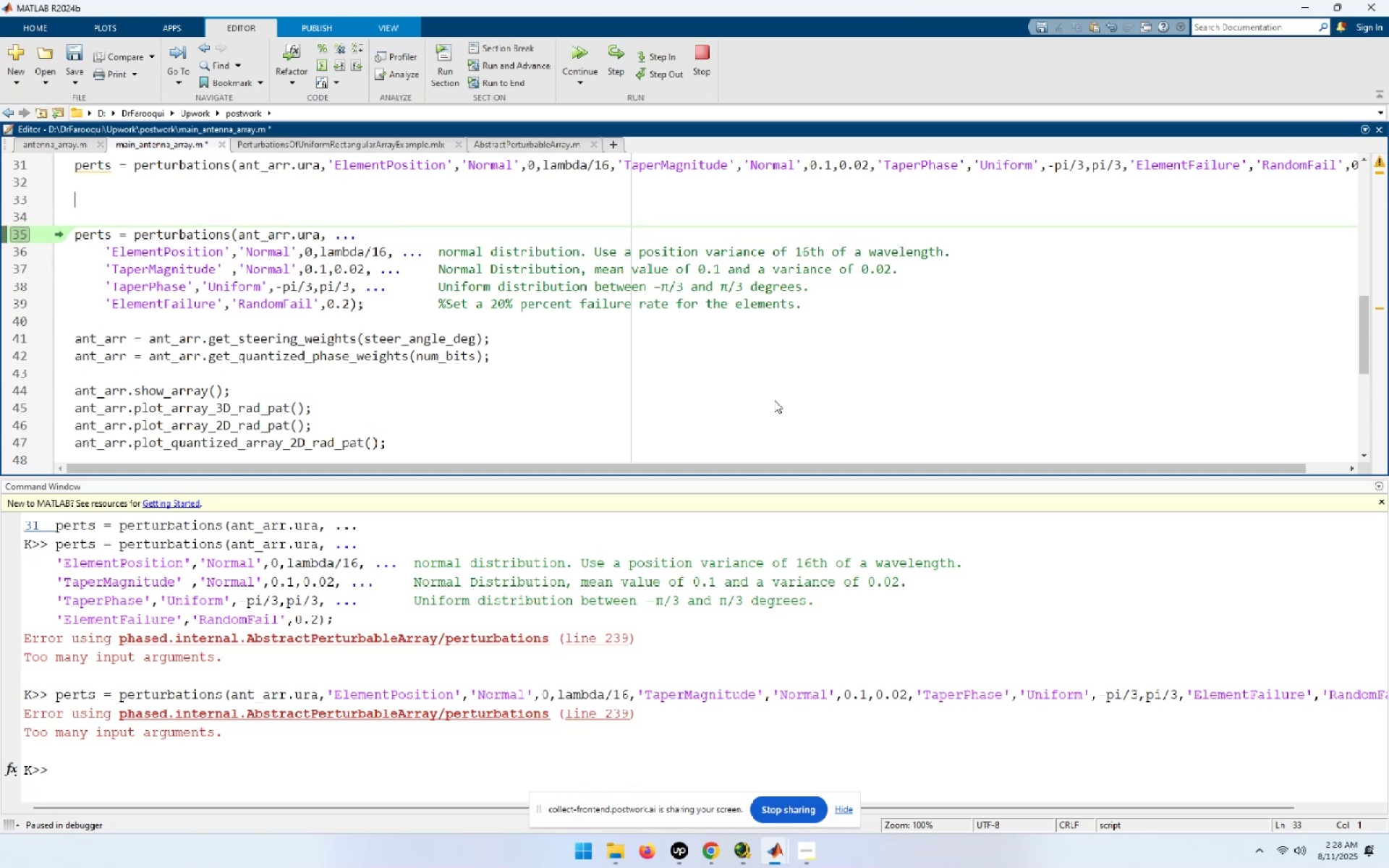 
key(Control+V)
 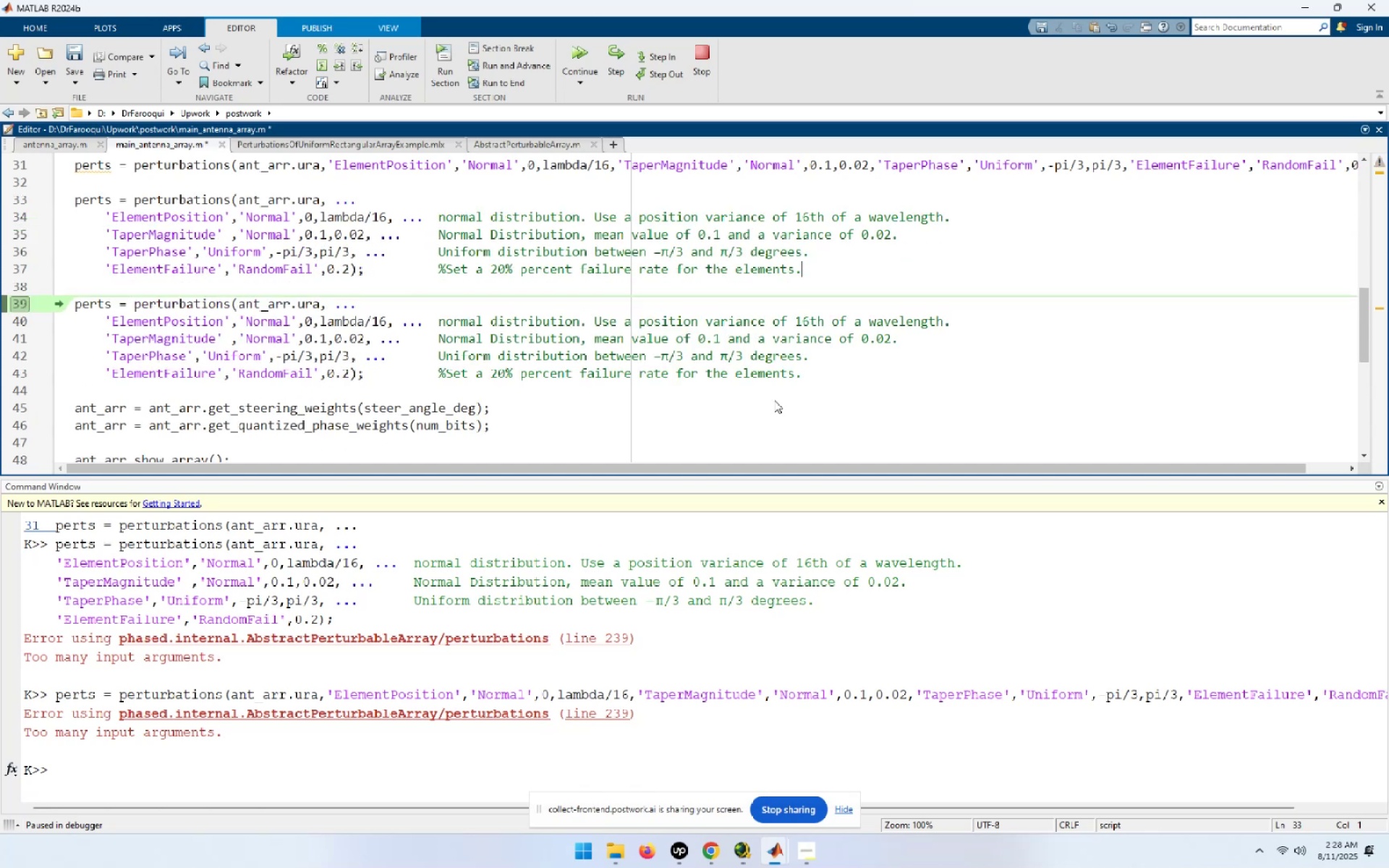 
key(NumpadEnter)
 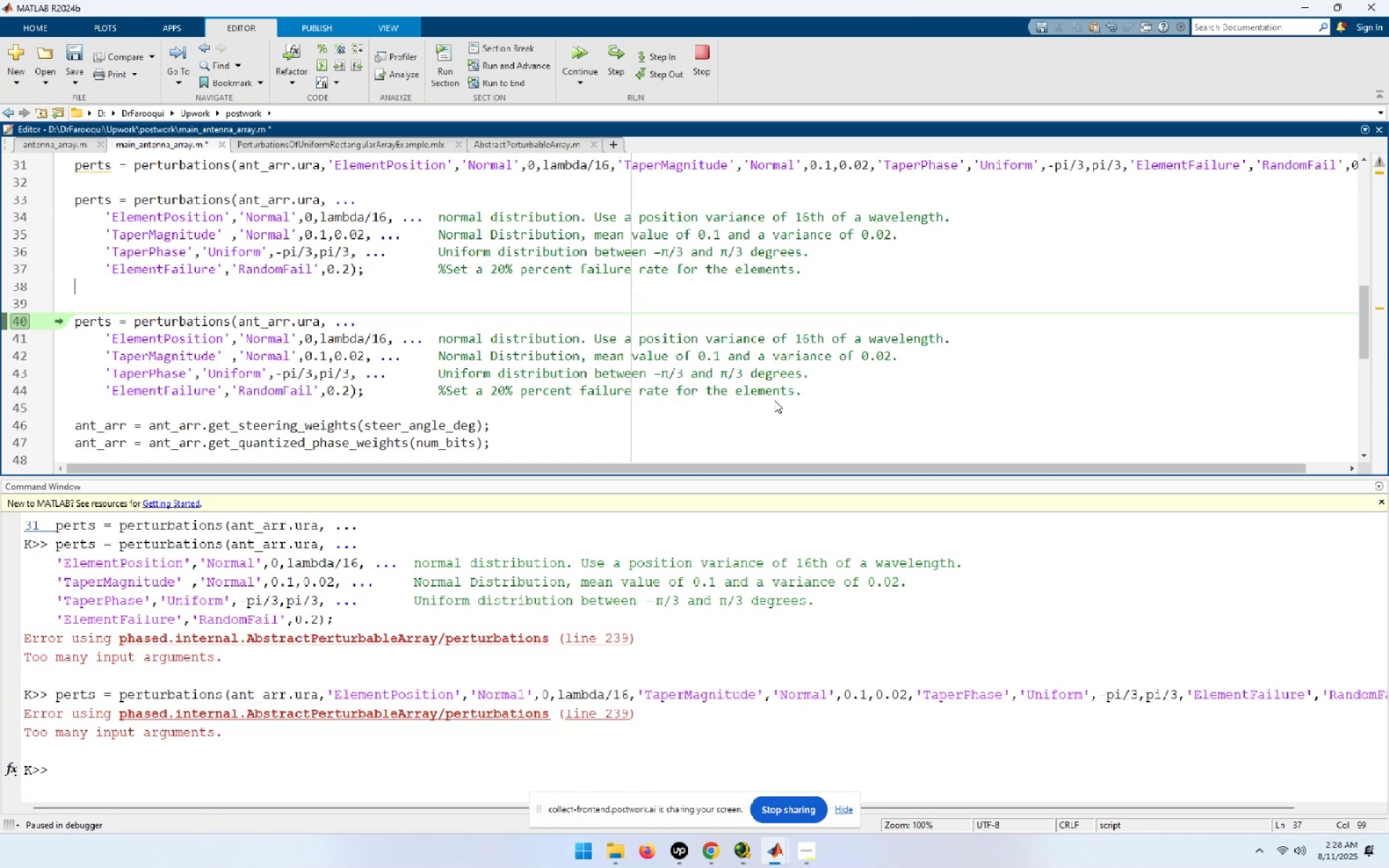 
key(ArrowUp)
 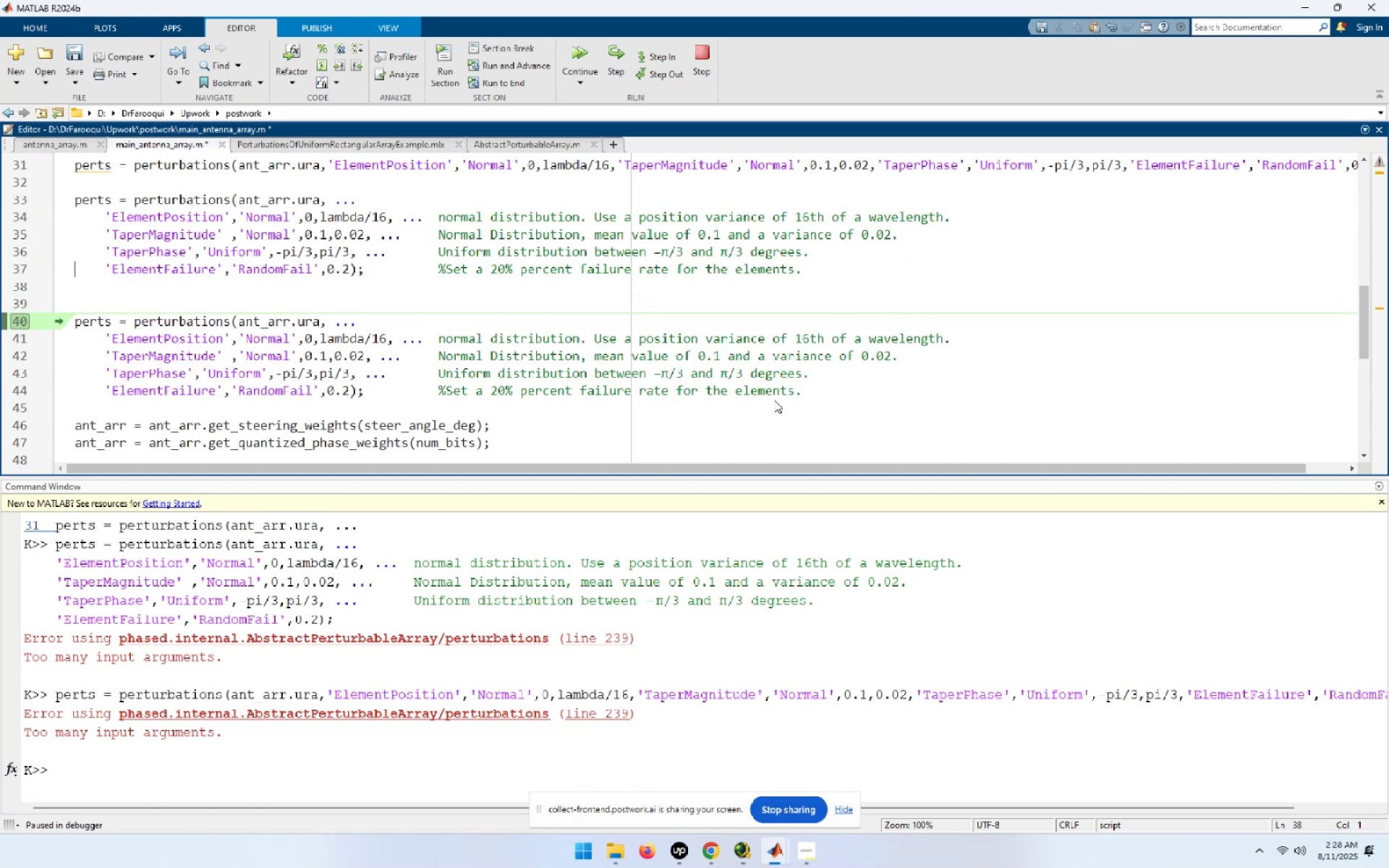 
key(ArrowUp)
 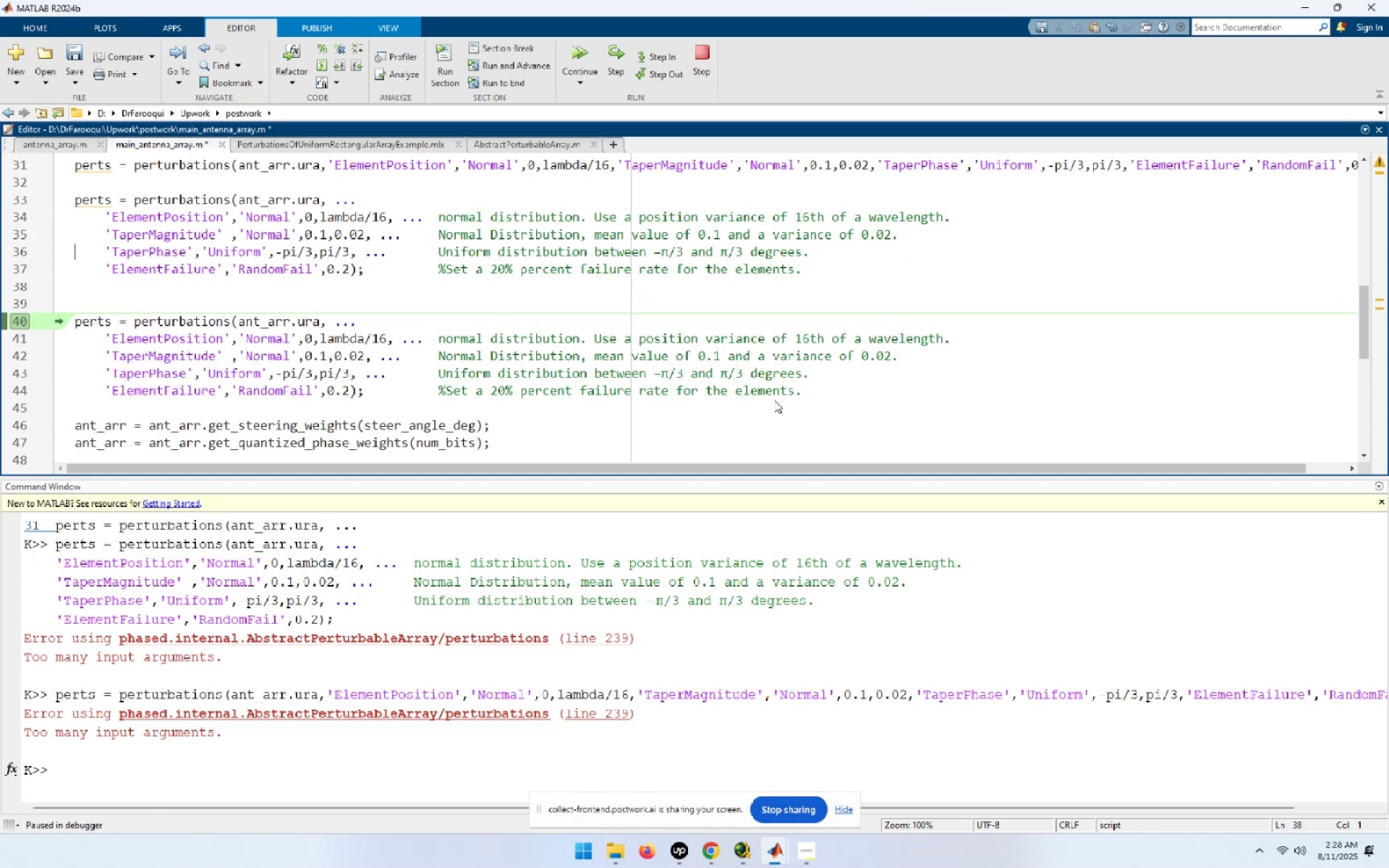 
key(ArrowUp)
 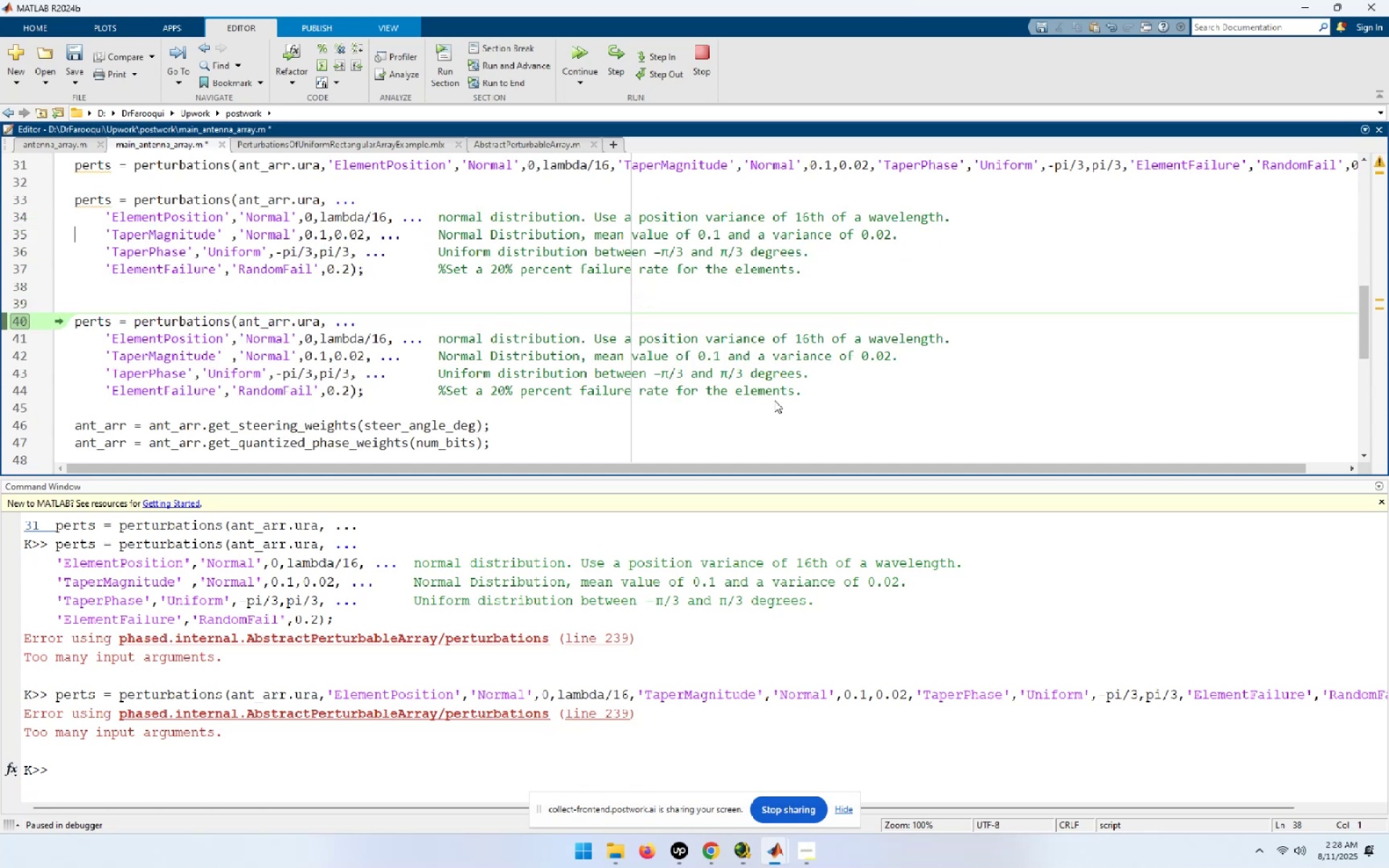 
key(ArrowUp)
 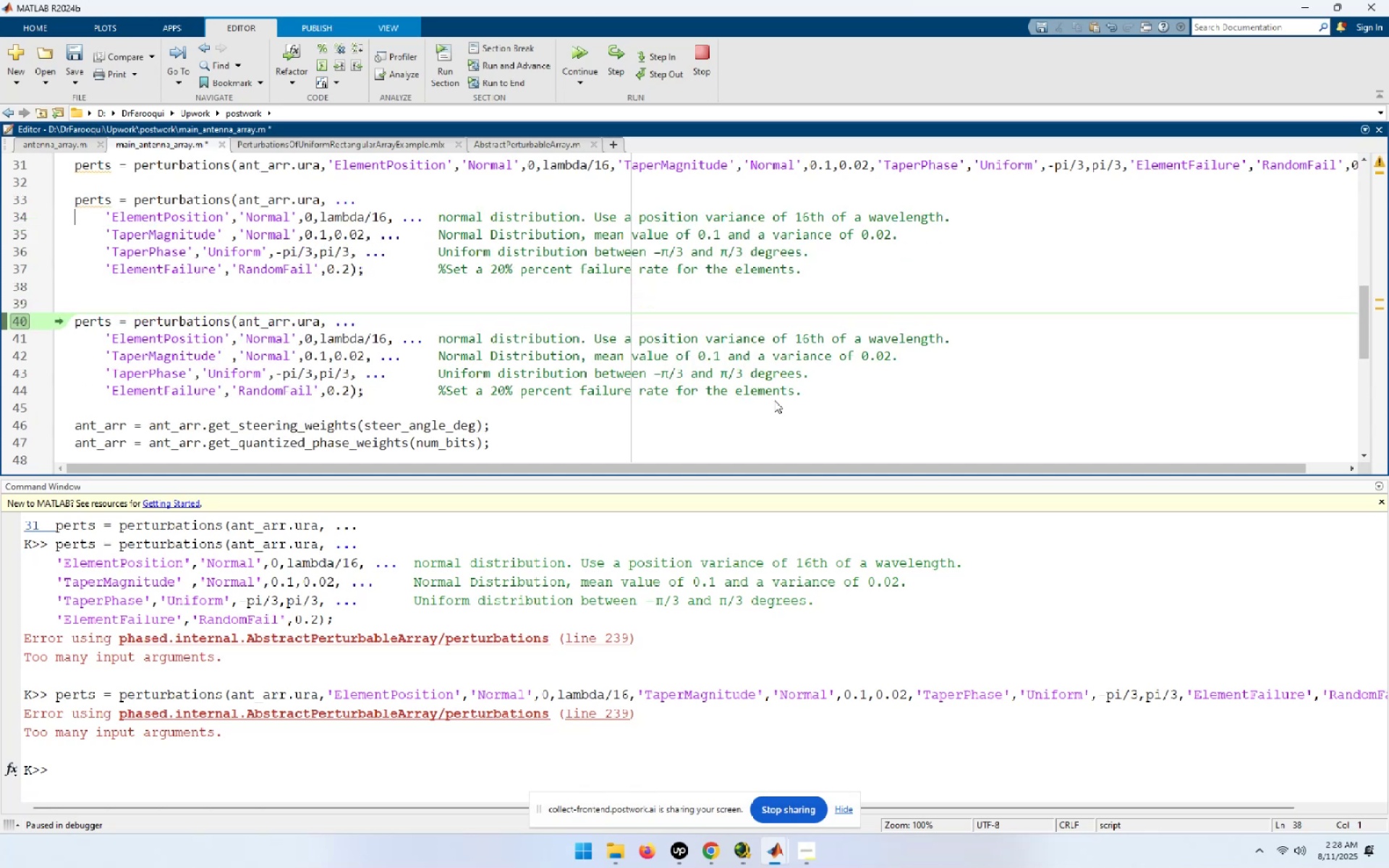 
key(ArrowUp)
 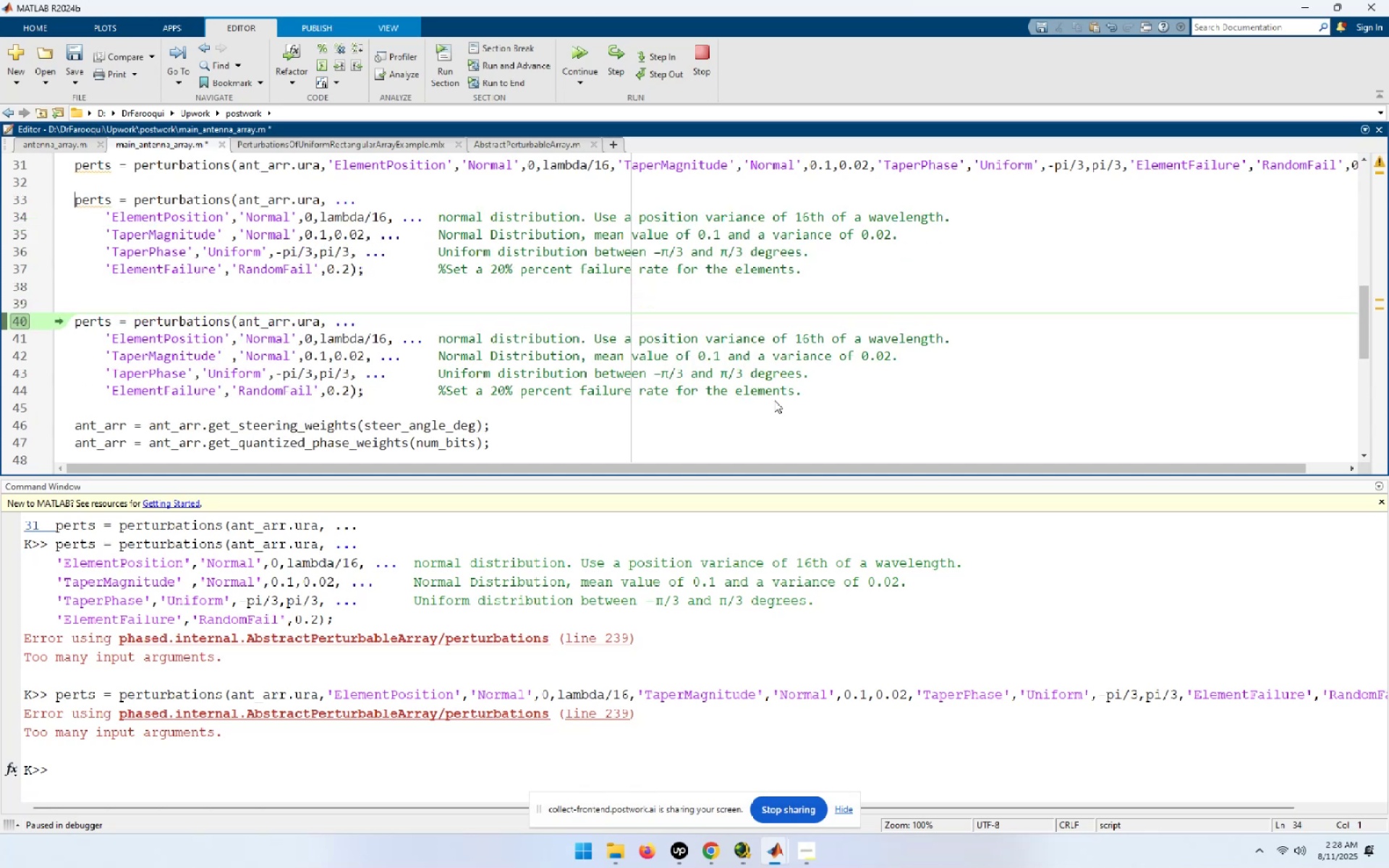 
hold_key(key=ArrowRight, duration=1.52)
 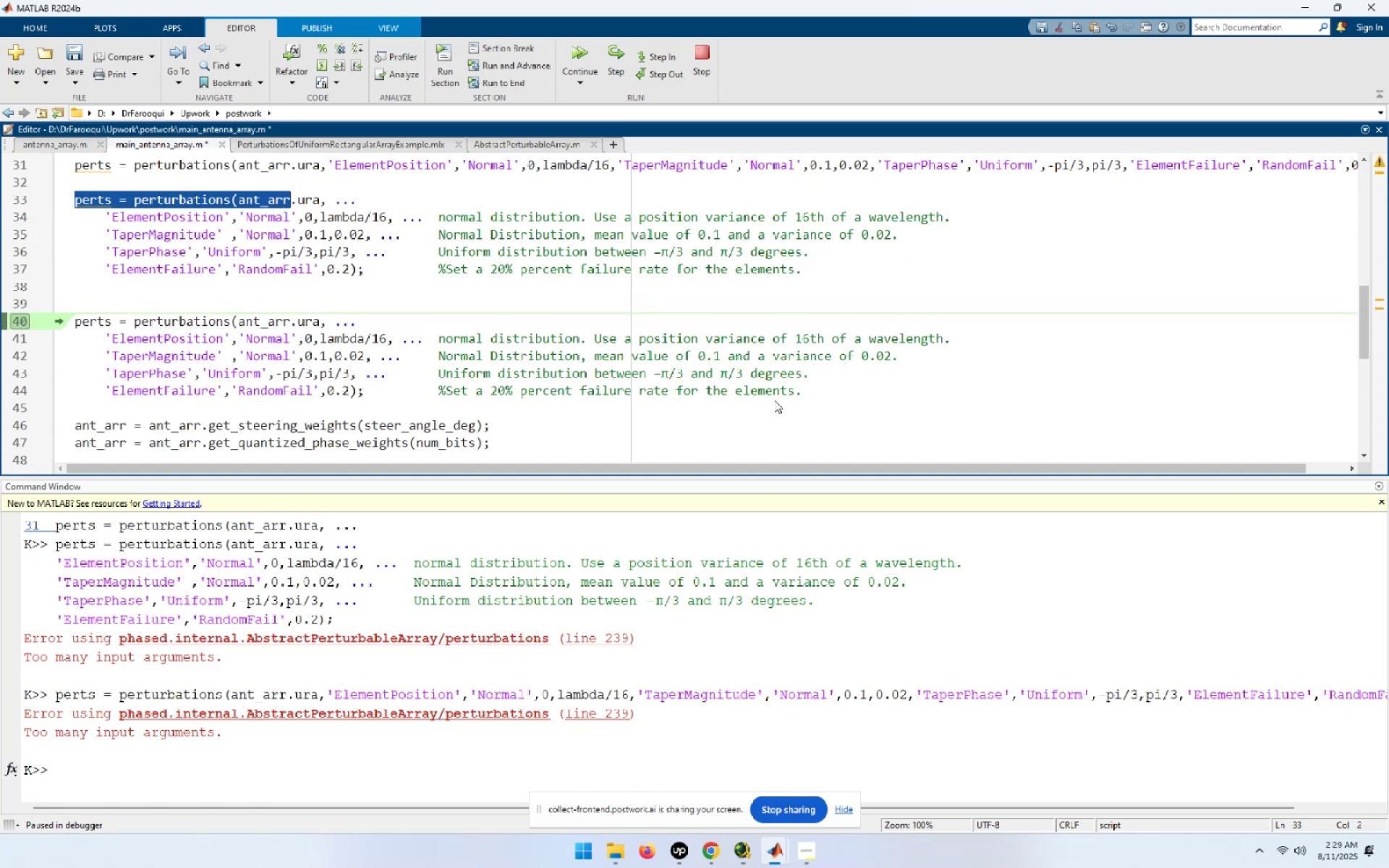 
key(Shift+ArrowRight)
 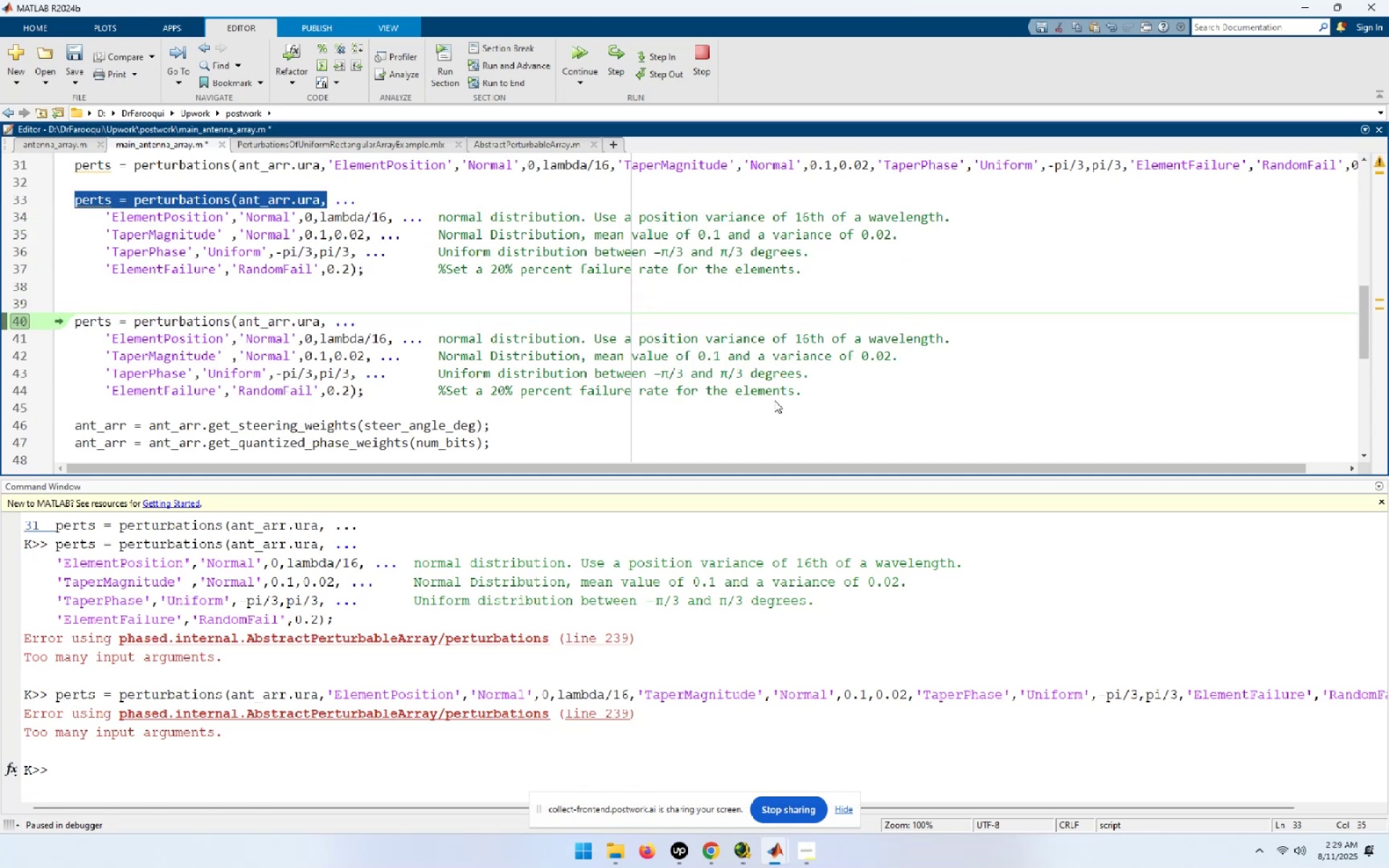 
key(Control+C)
 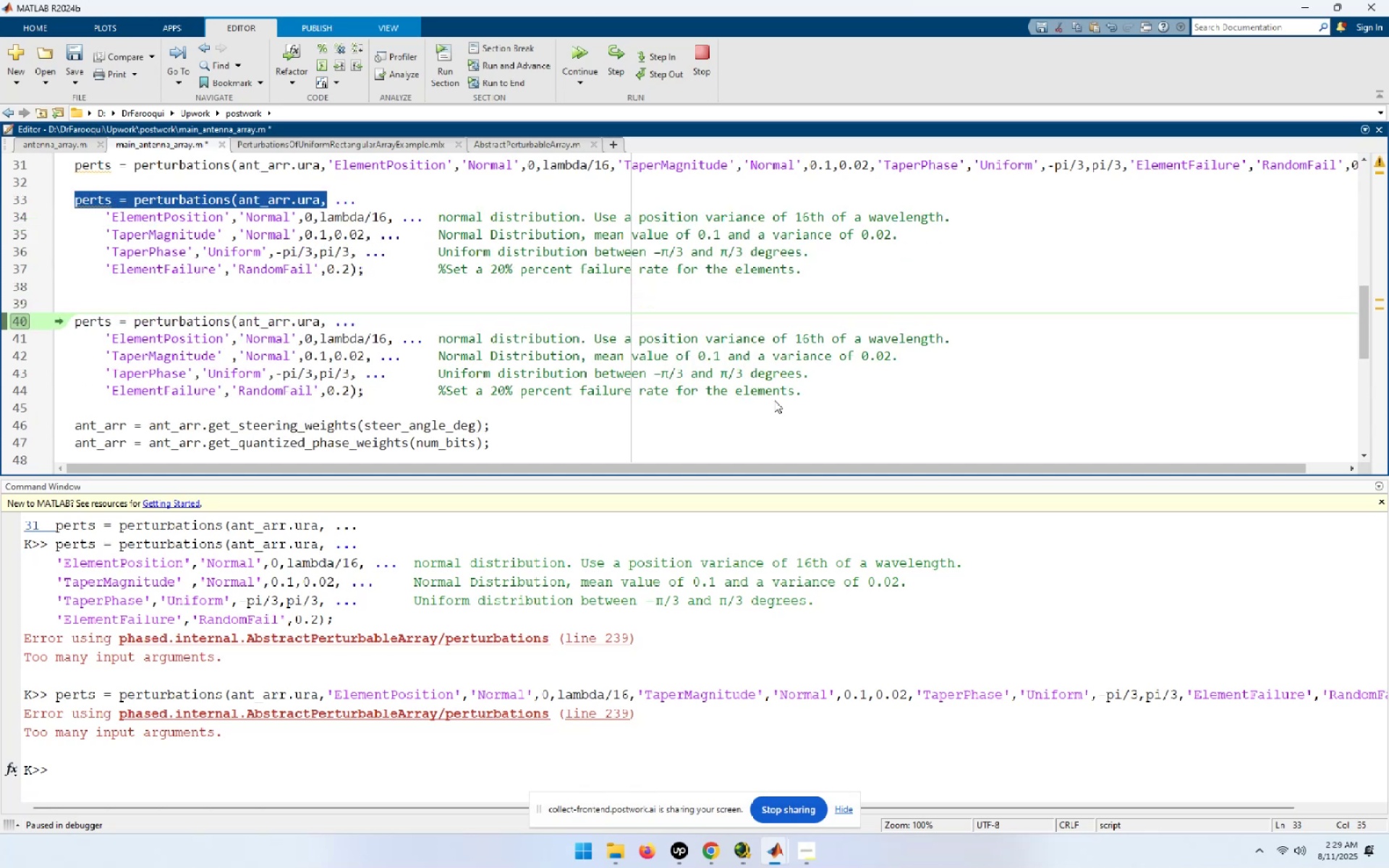 
key(ArrowDown)
 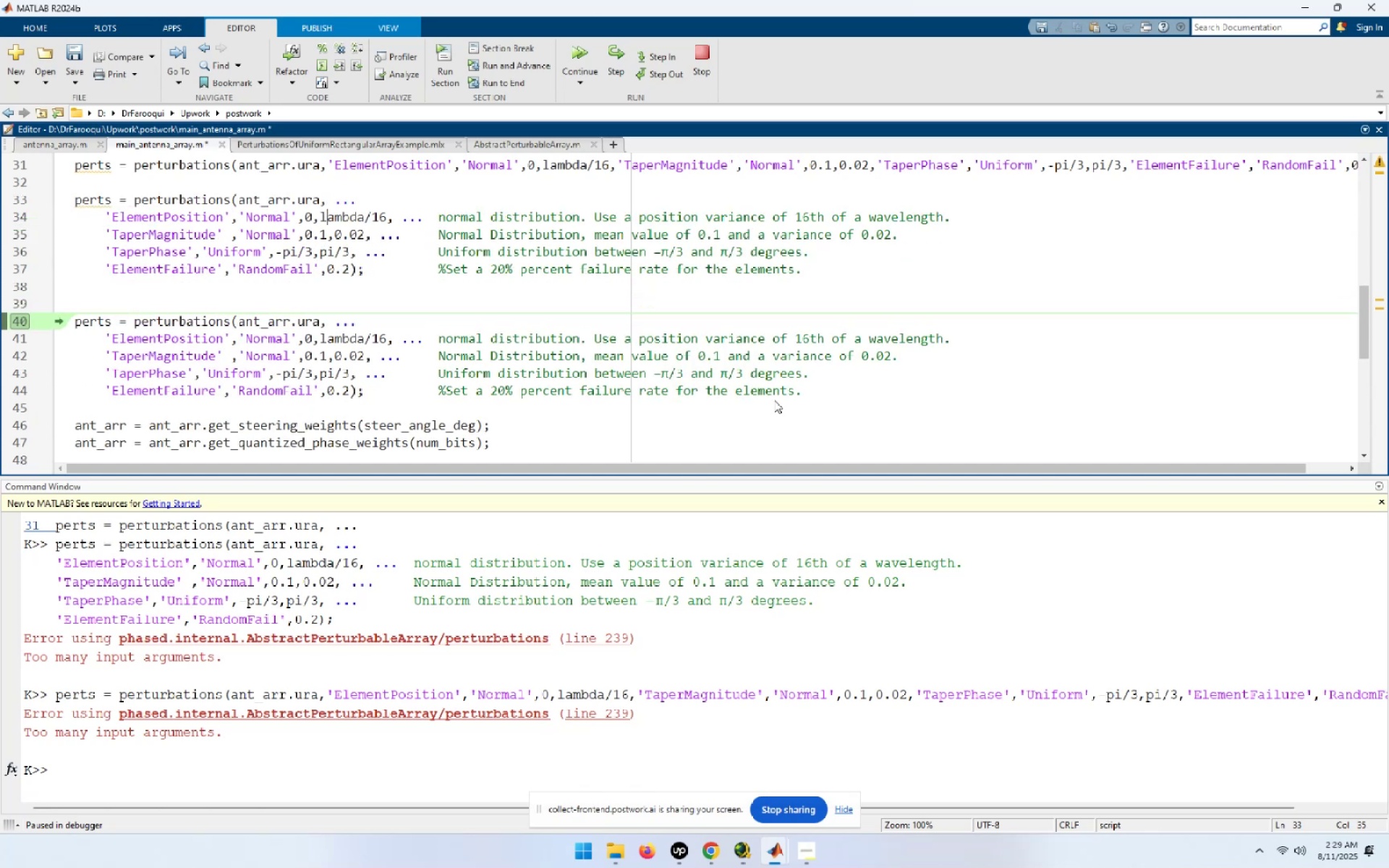 
key(Home)
 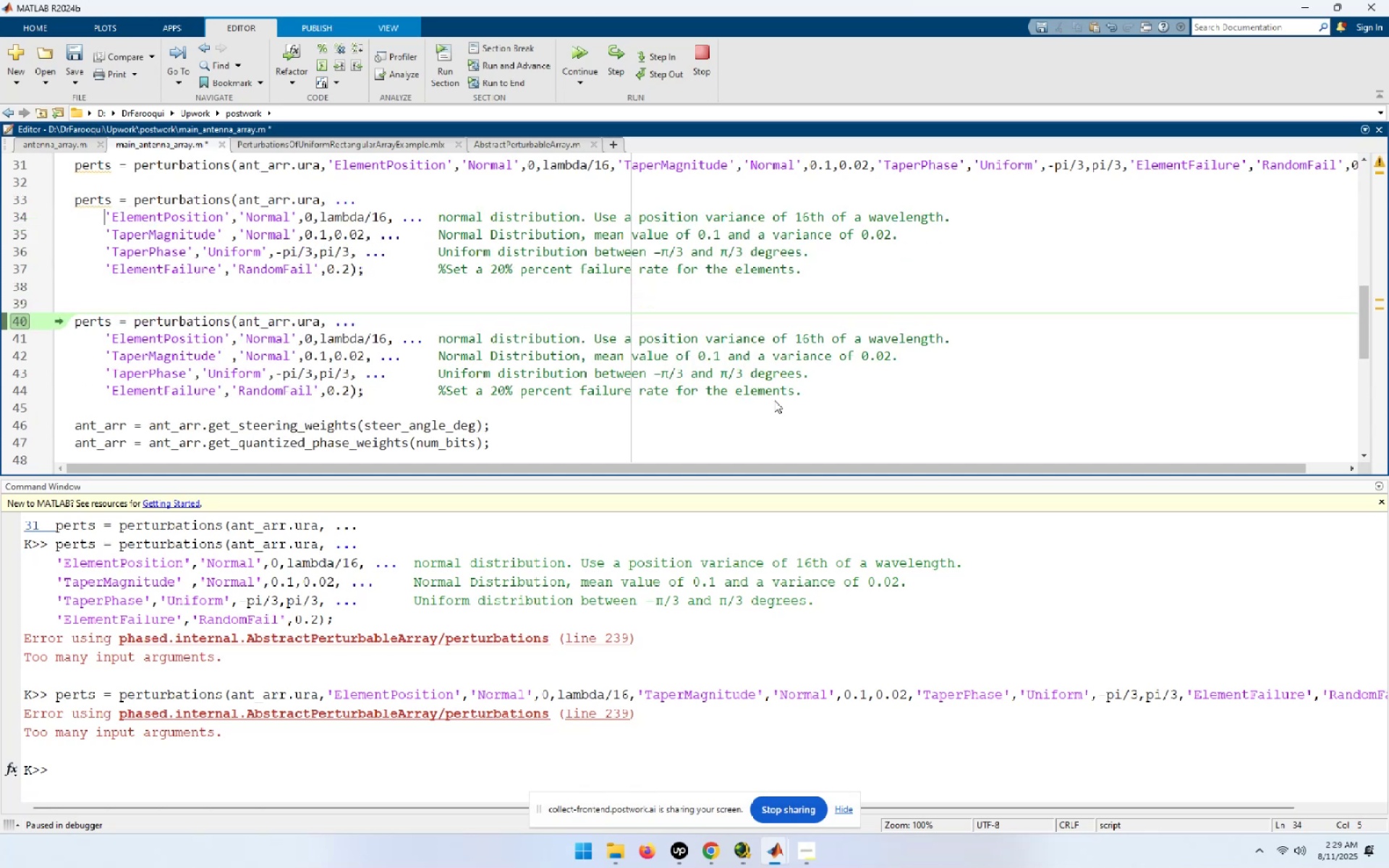 
key(Control+ControlLeft)
 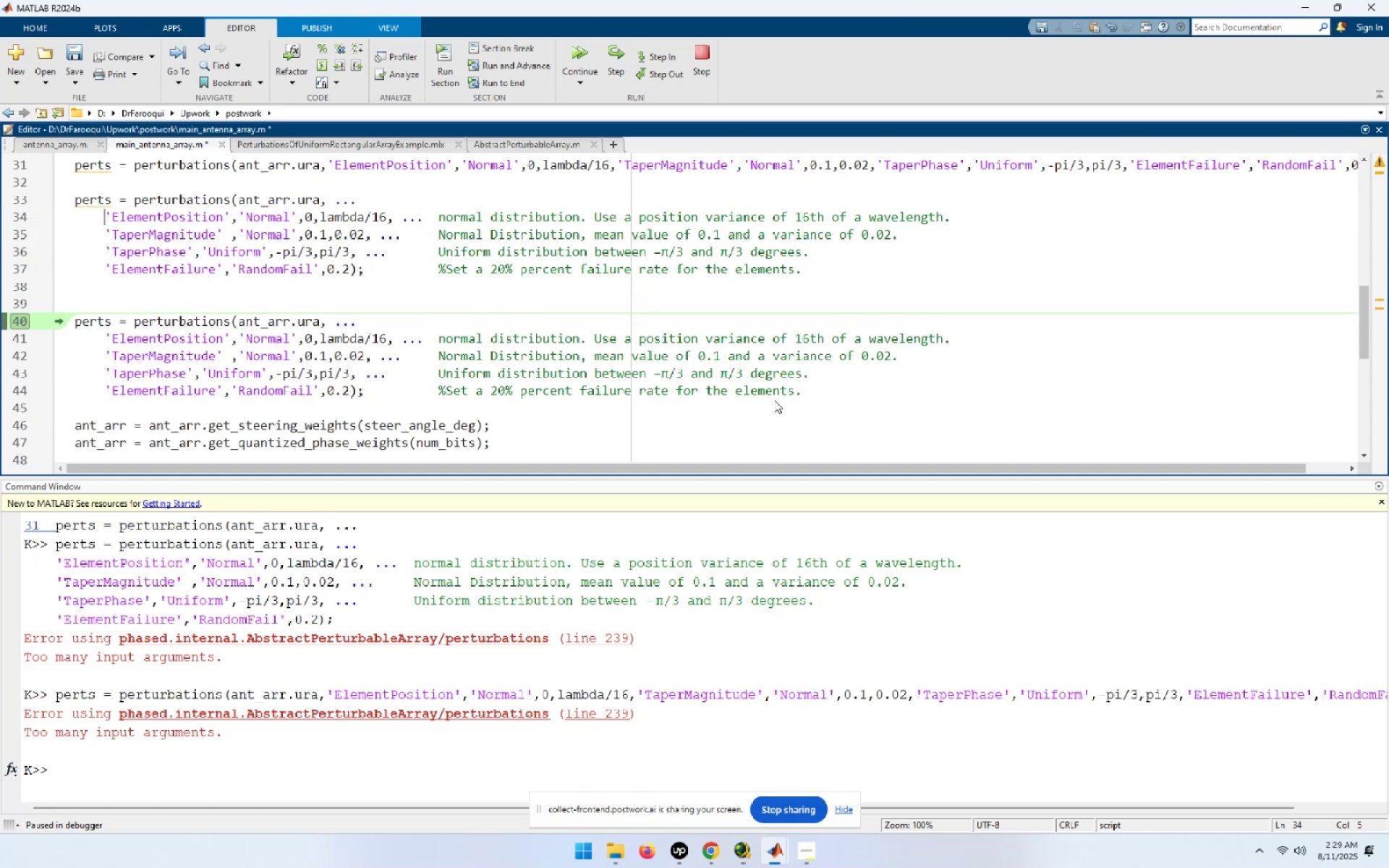 
key(Control+V)
 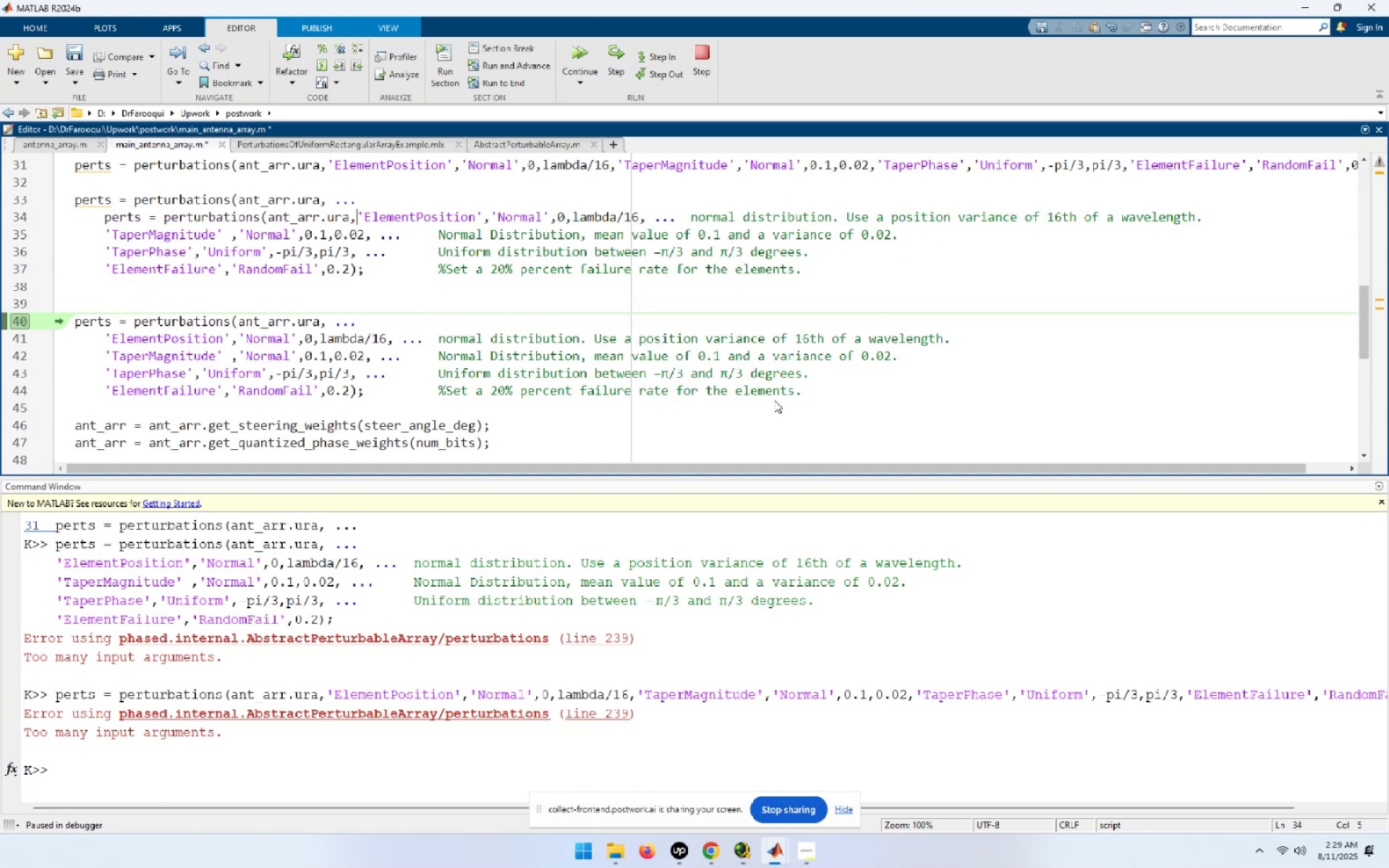 
key(ArrowDown)
 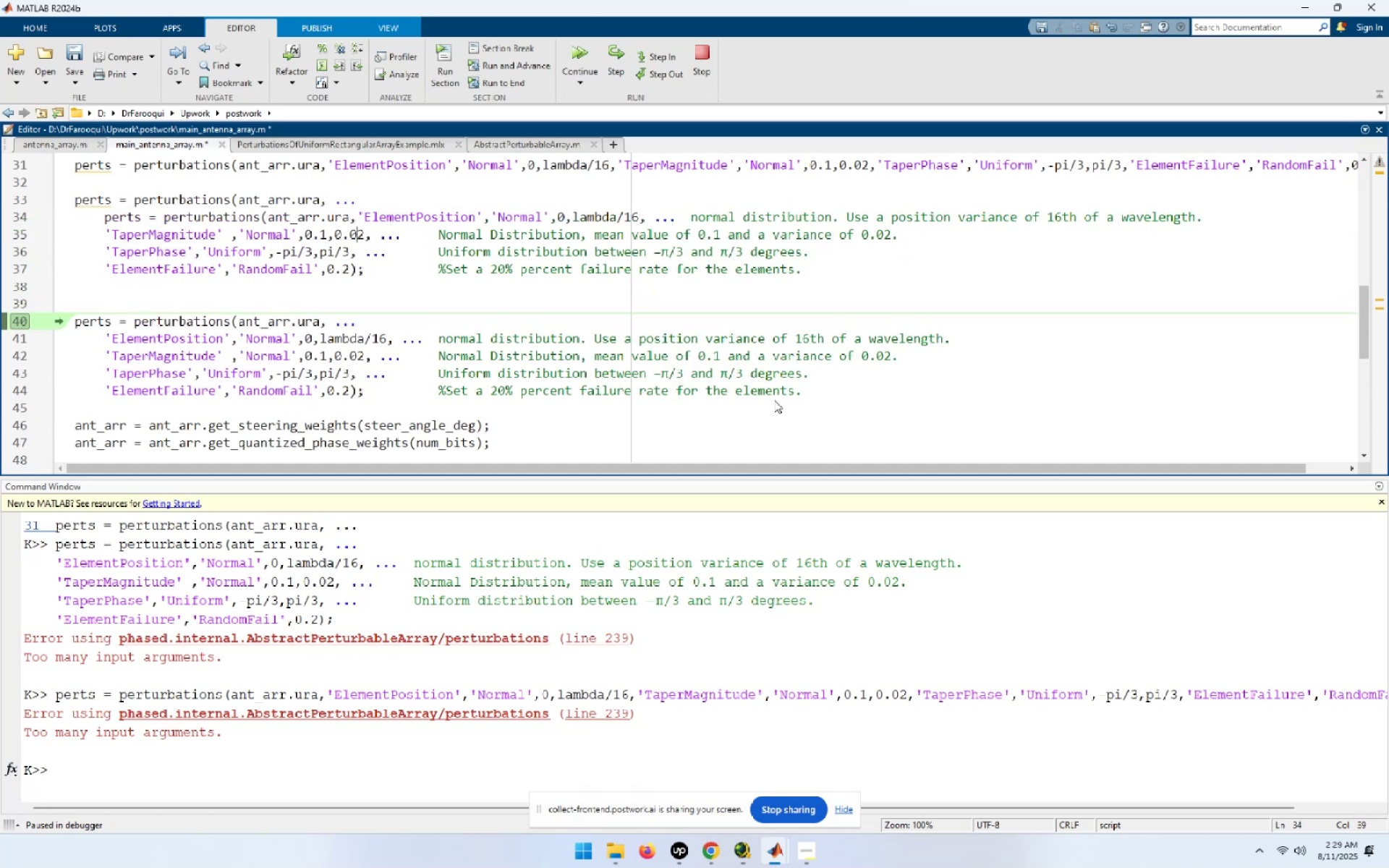 
key(Home)
 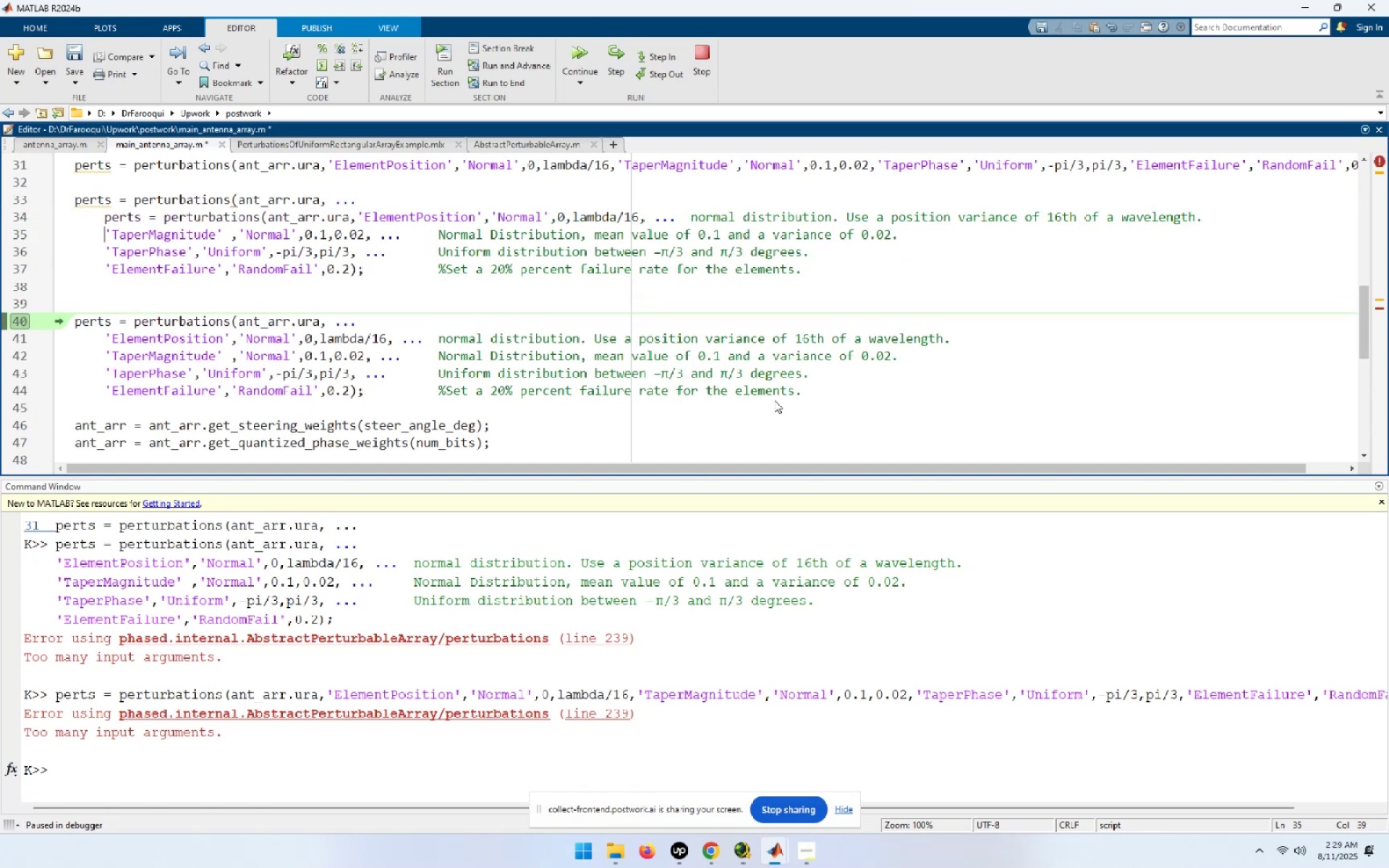 
key(Control+ControlLeft)
 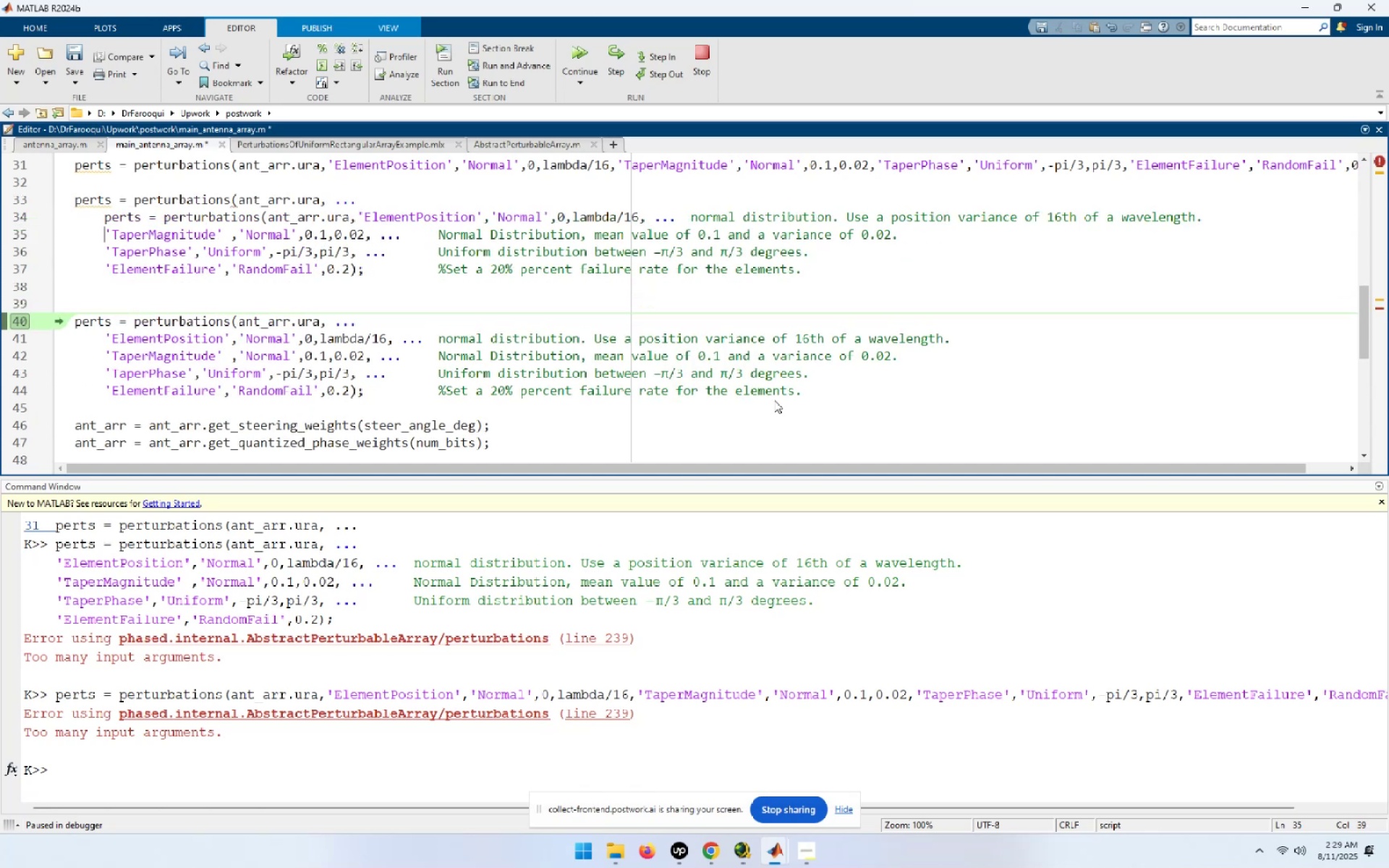 
key(Control+V)
 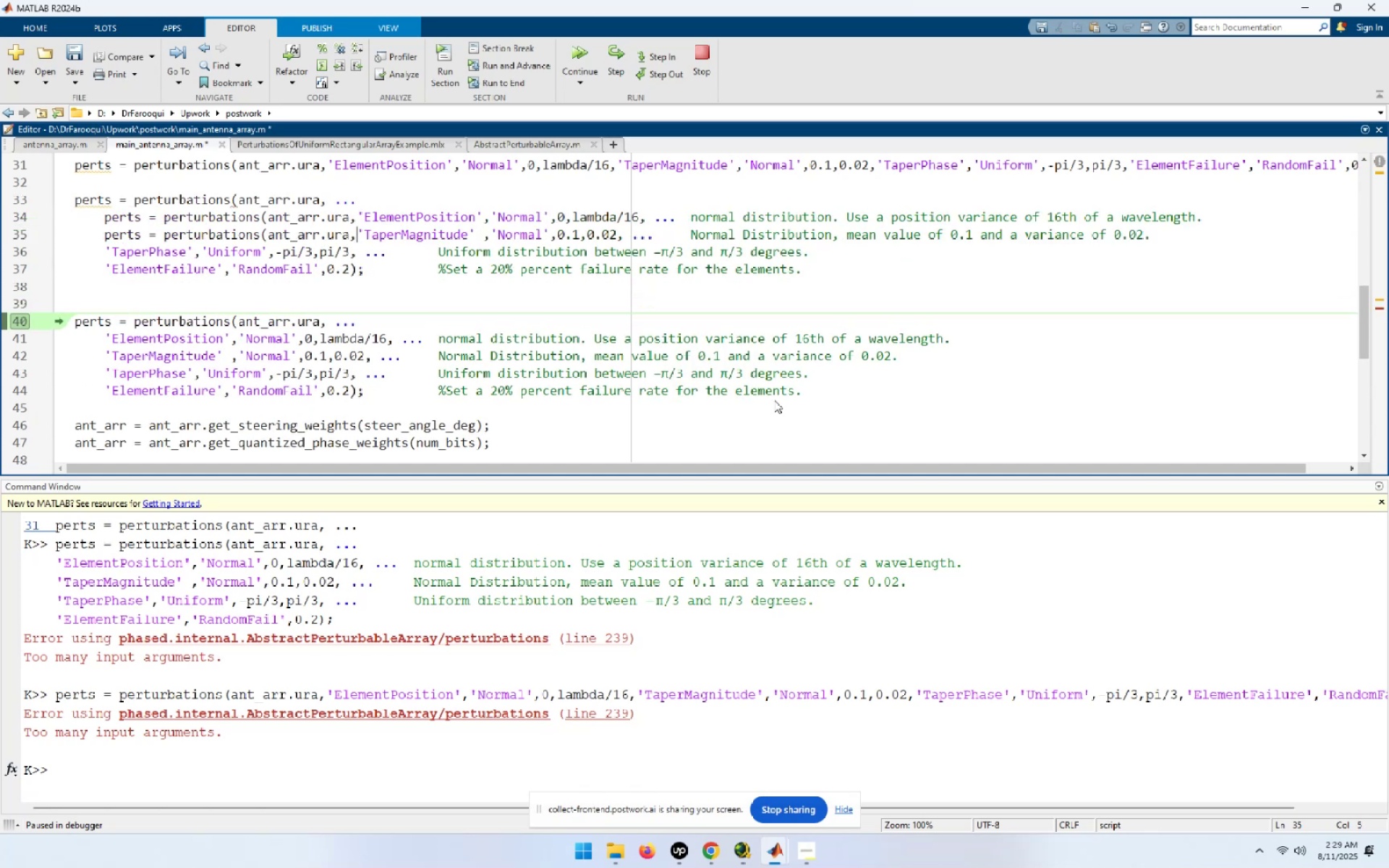 
key(ArrowDown)
 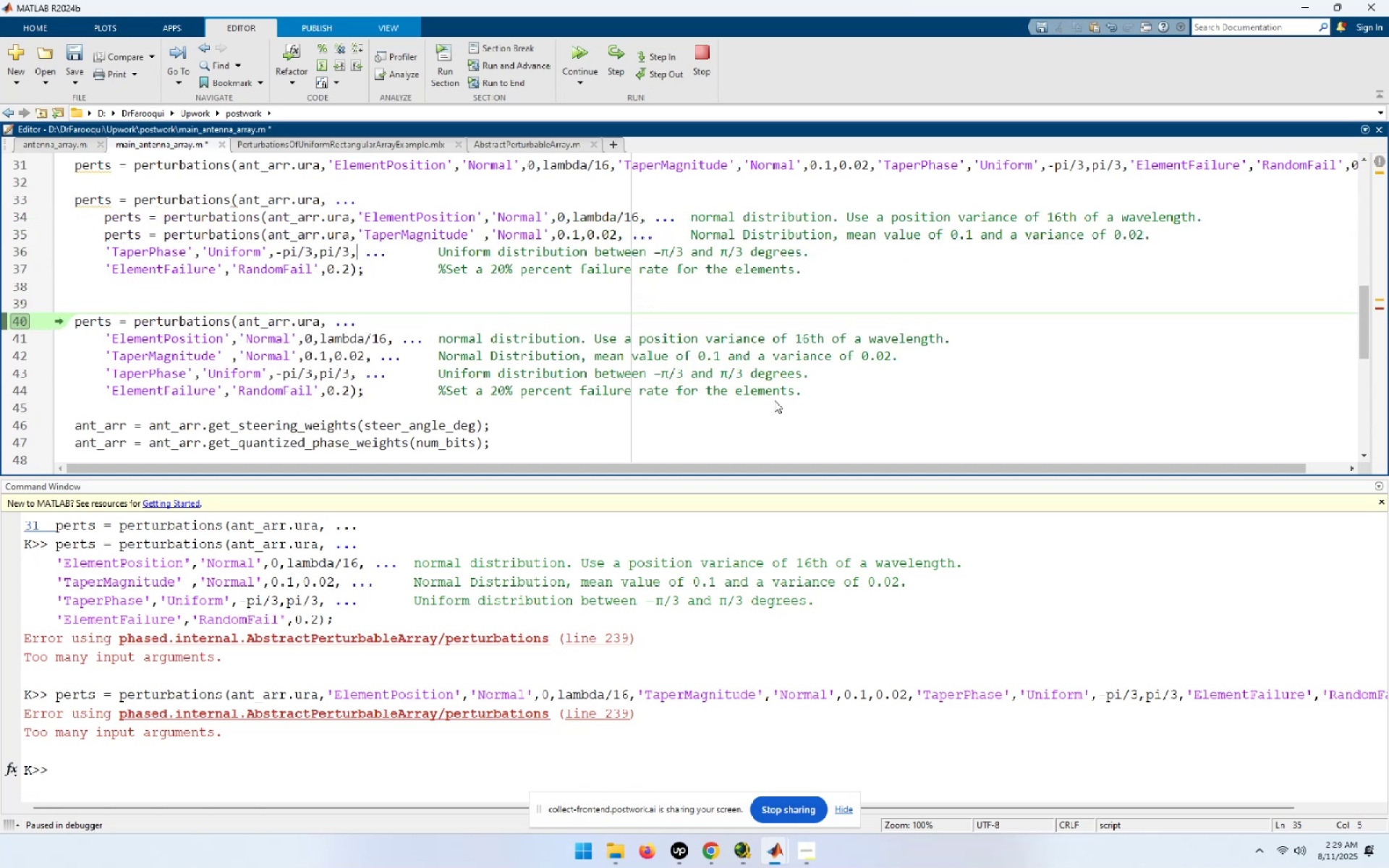 
key(Home)
 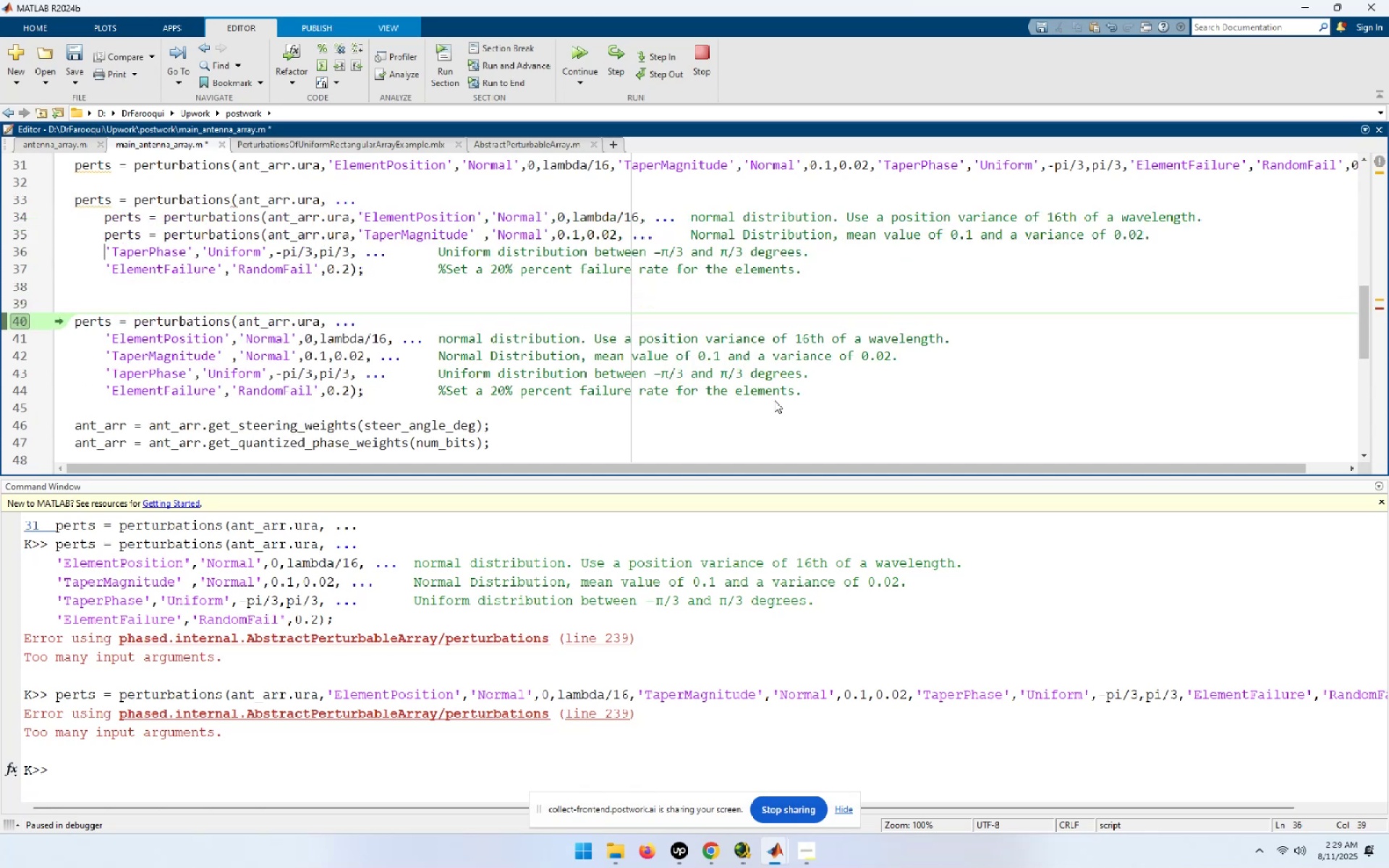 
key(Control+ControlLeft)
 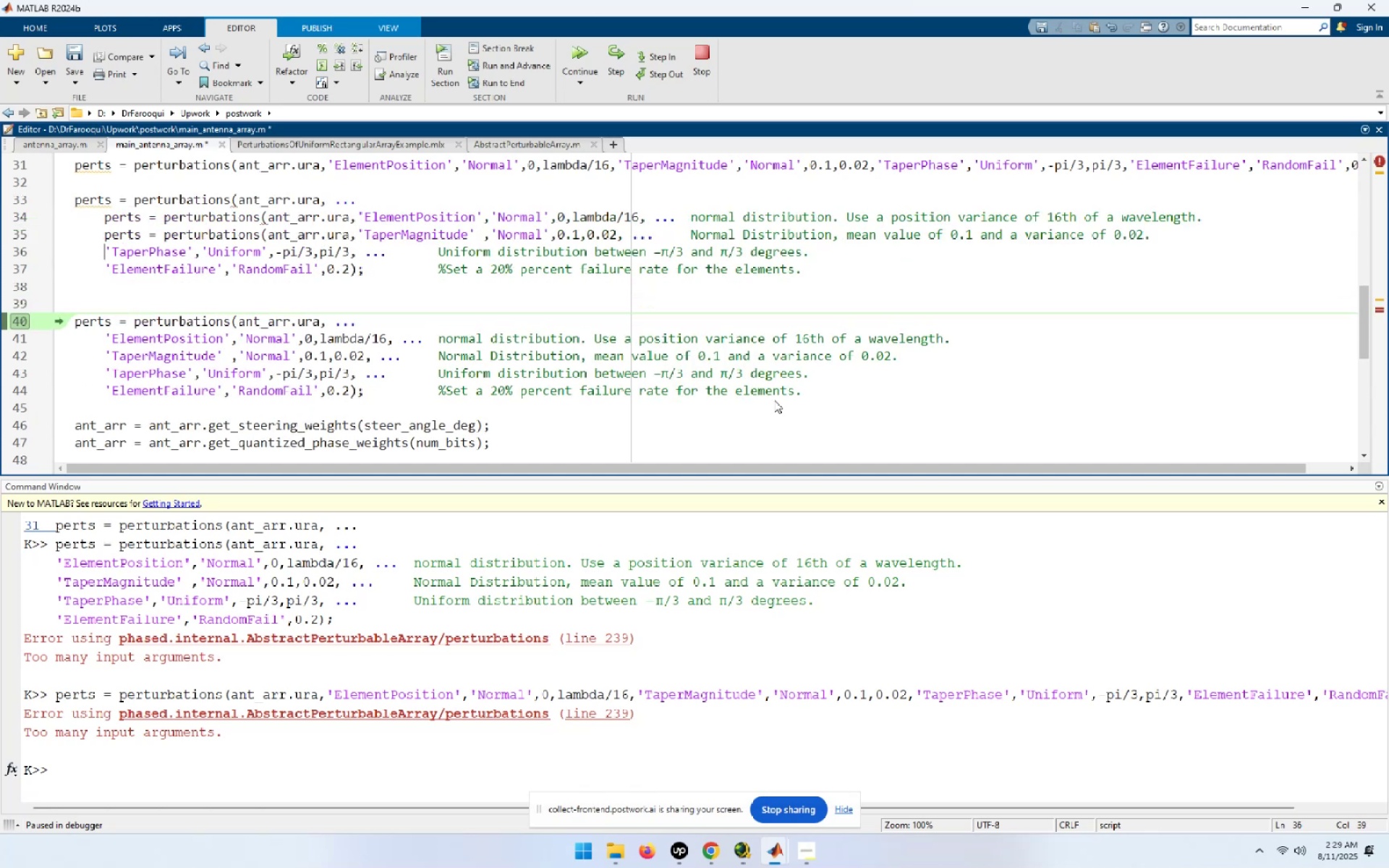 
key(Control+V)
 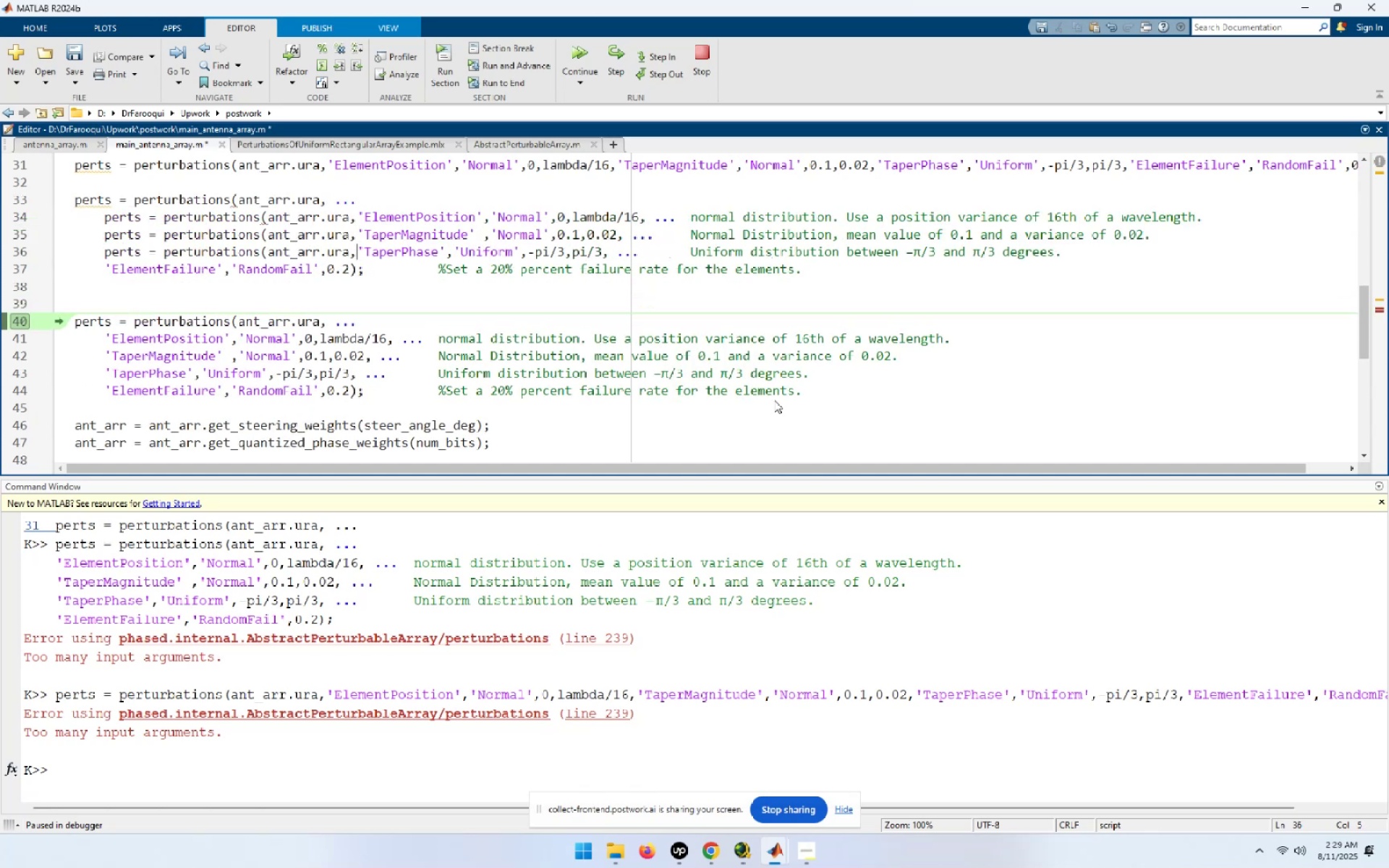 
key(ArrowDown)
 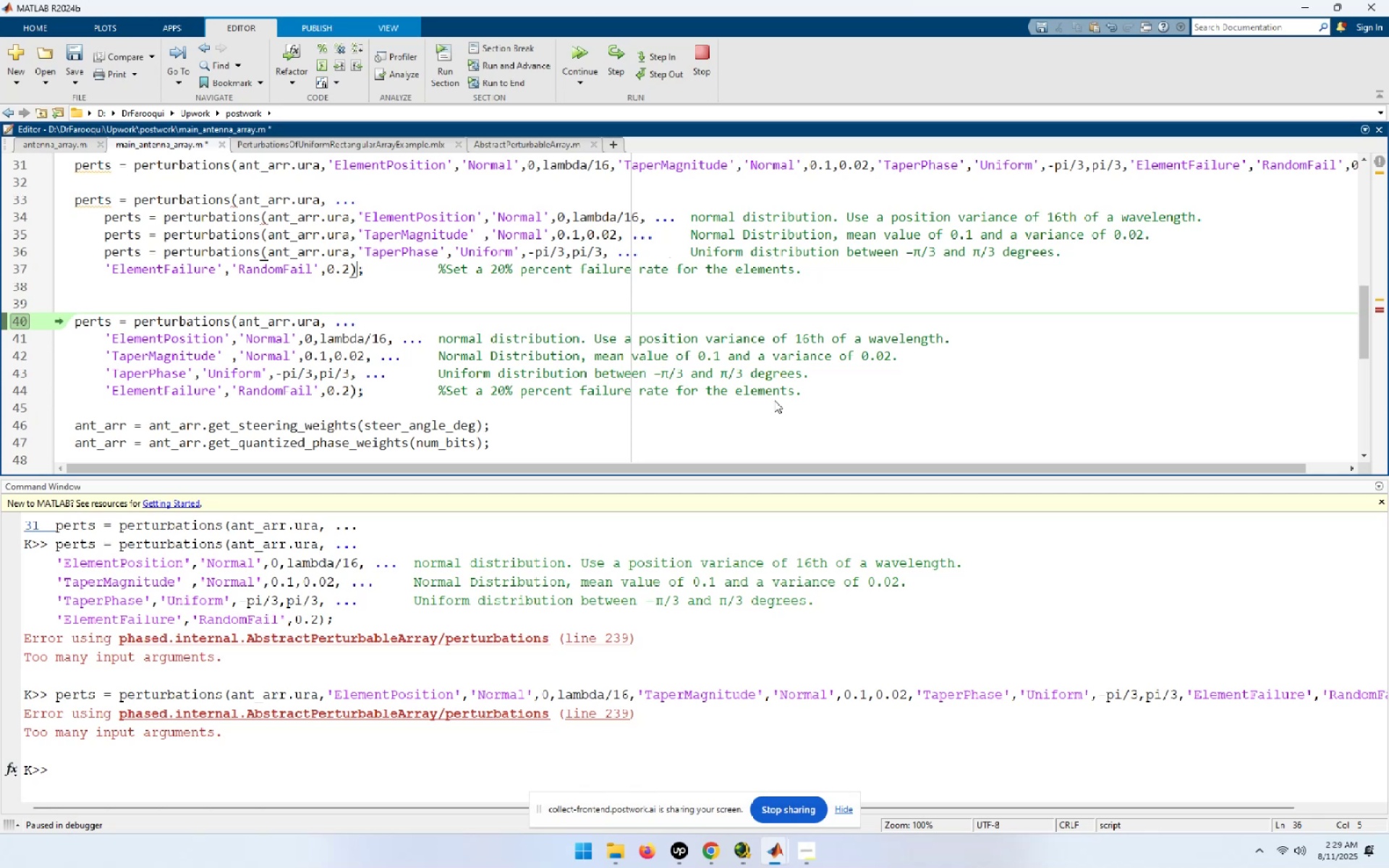 
key(Home)
 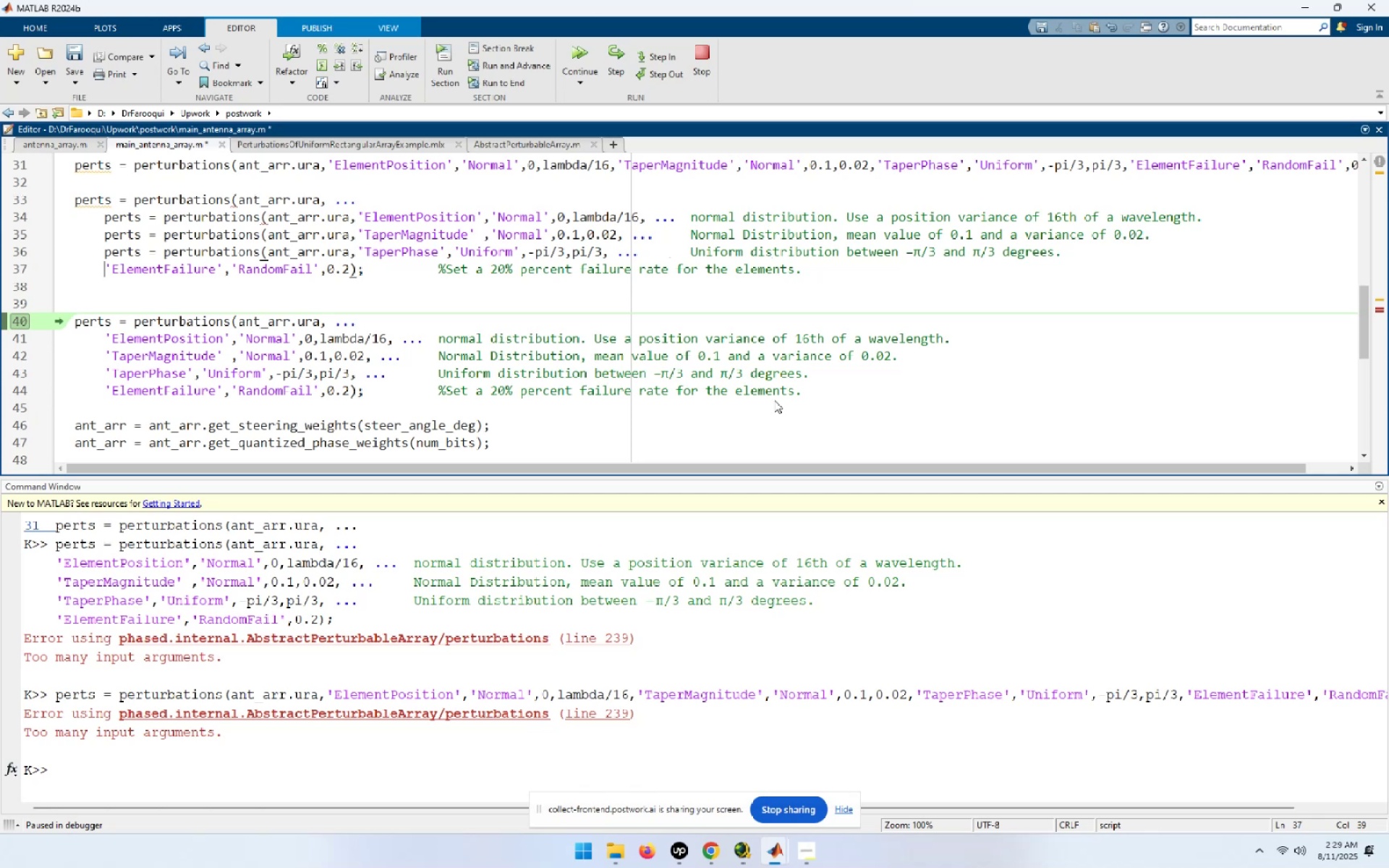 
key(Control+ControlLeft)
 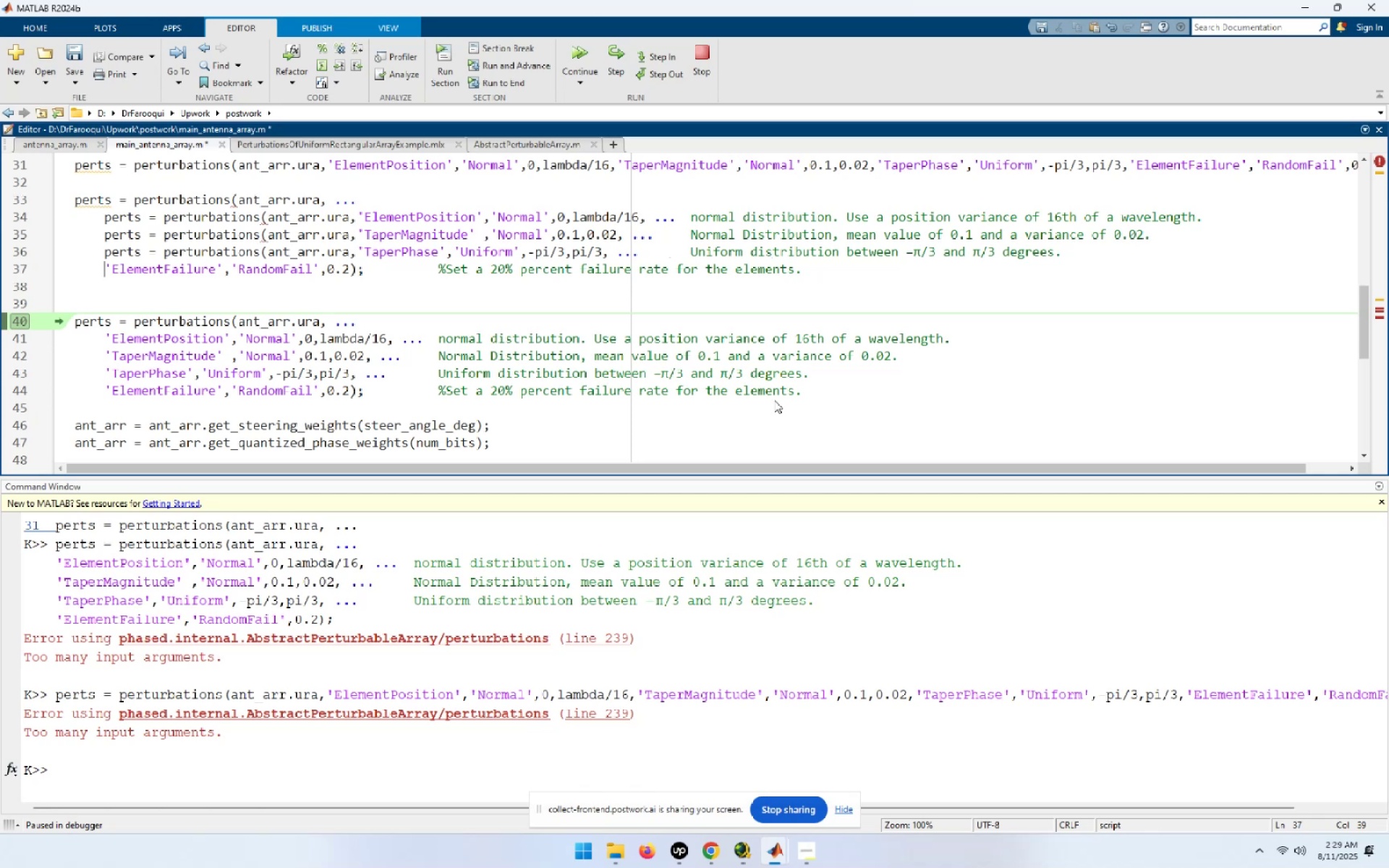 
key(Control+V)
 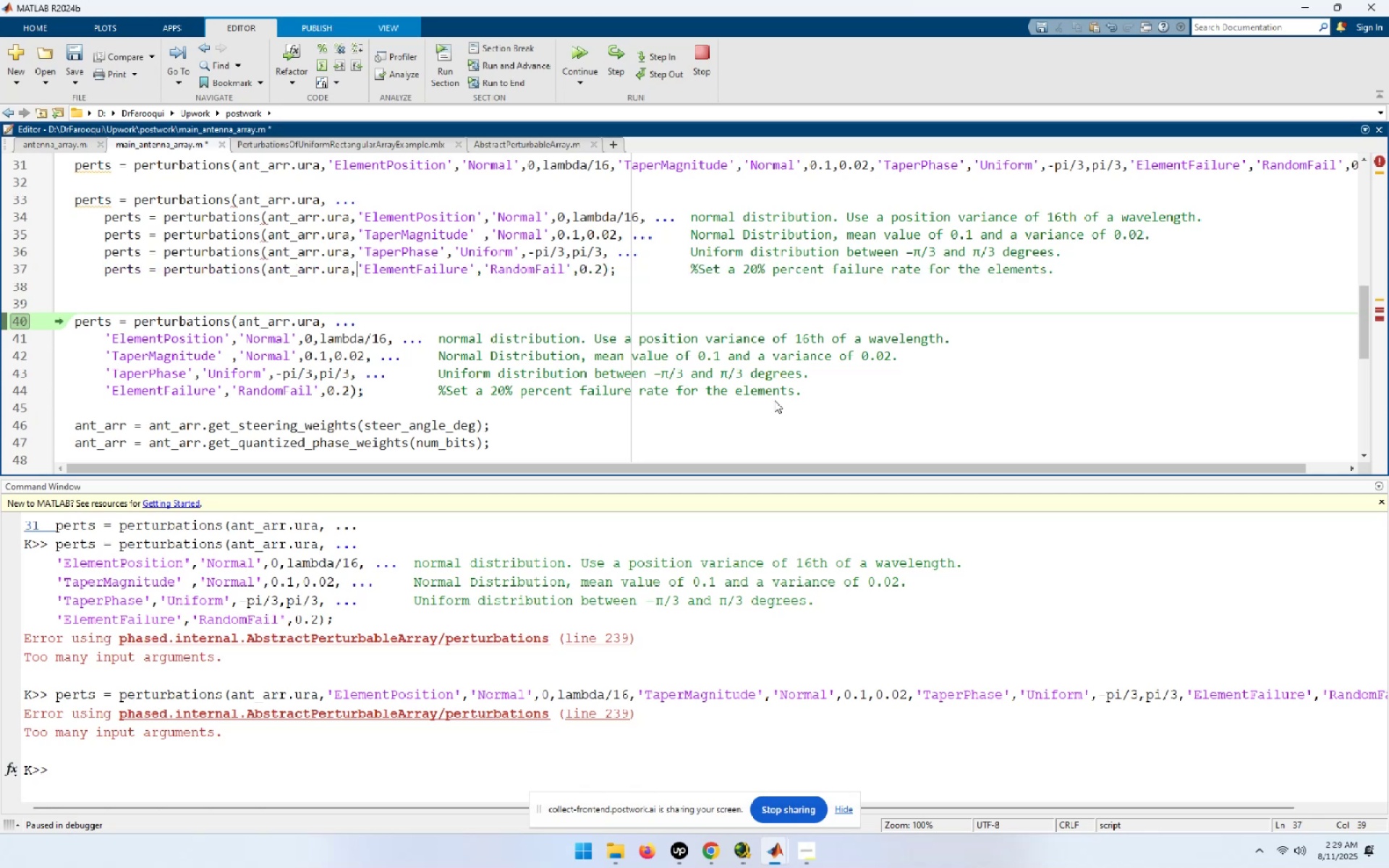 
key(ArrowUp)
 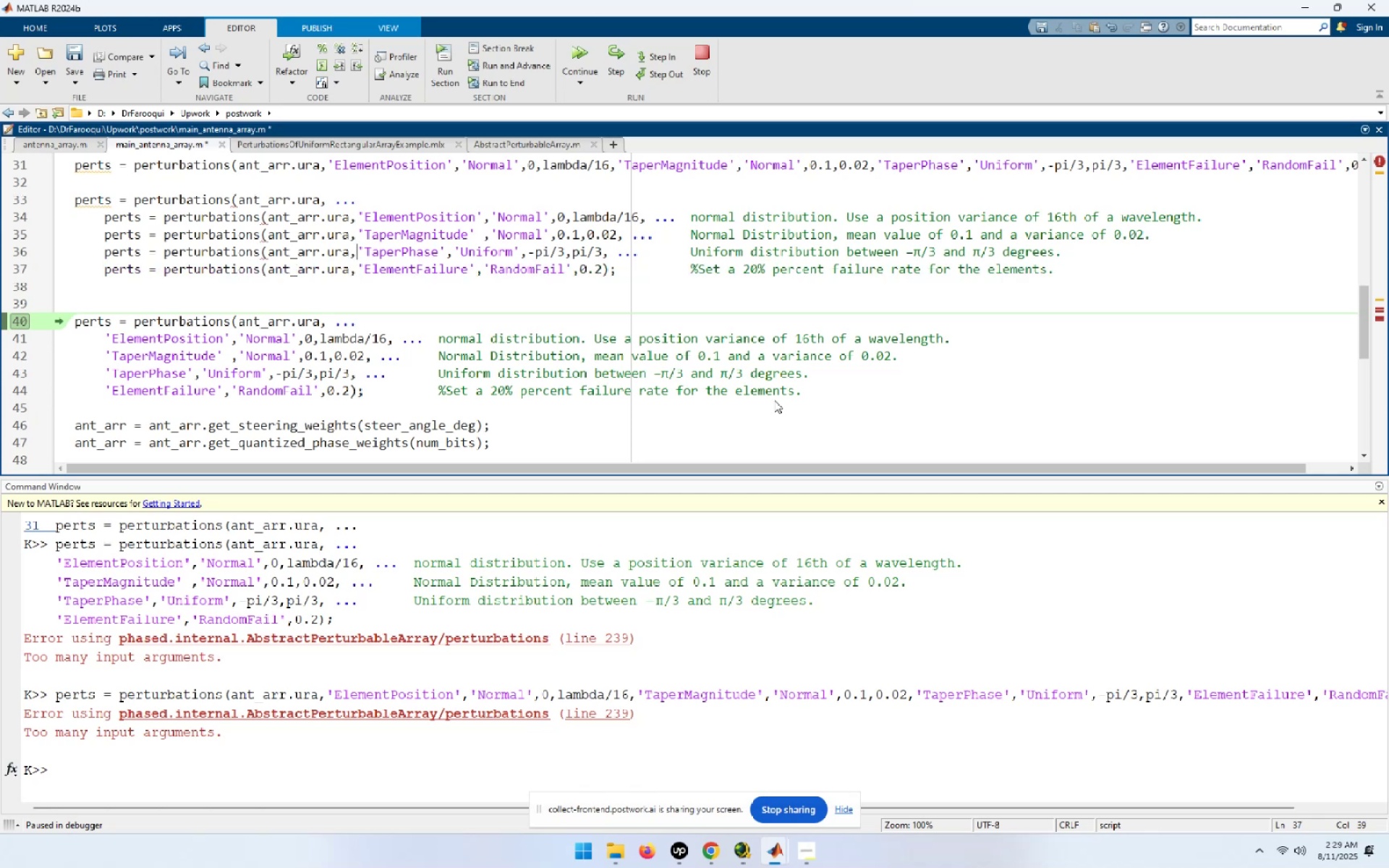 
key(ArrowUp)
 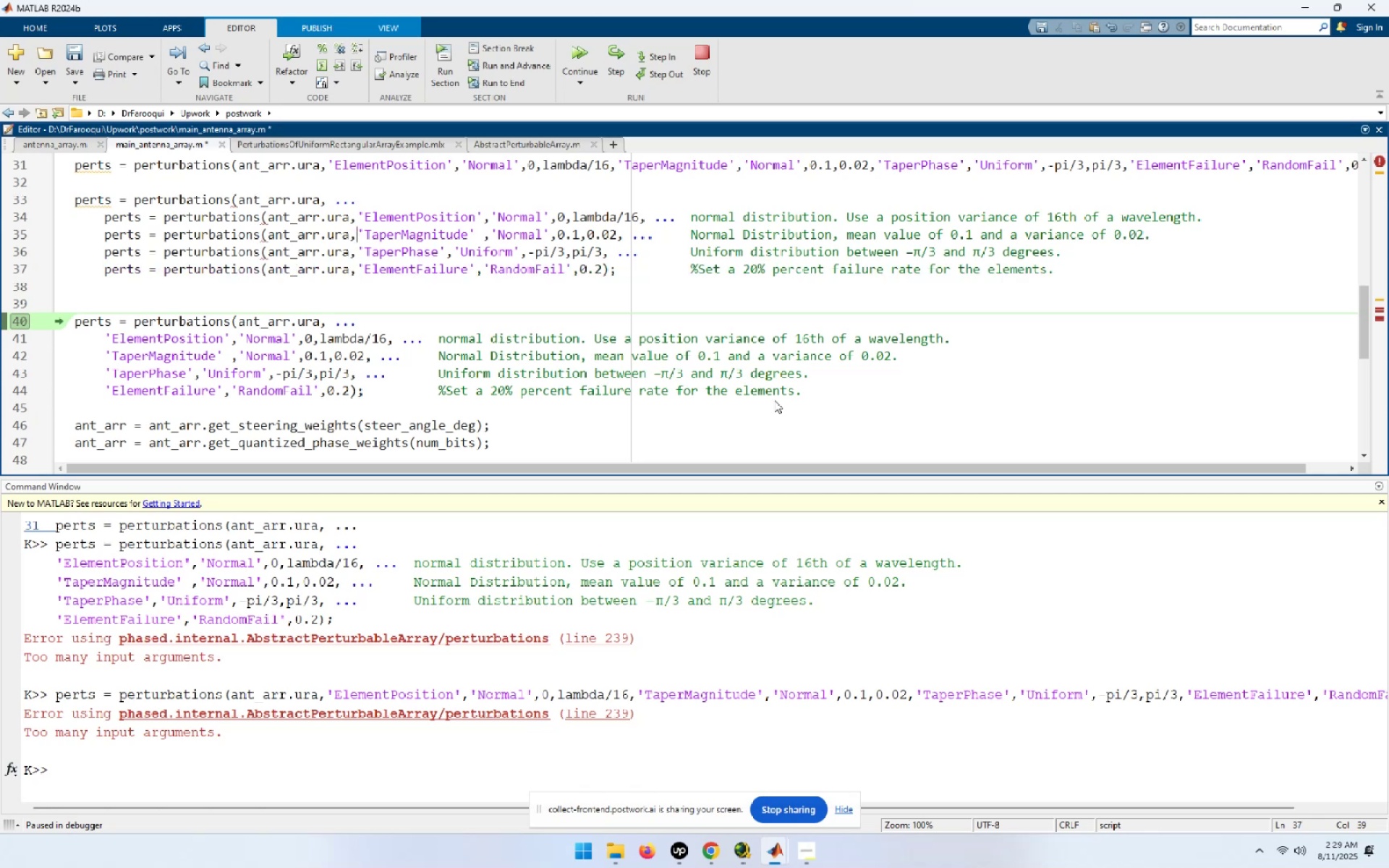 
key(ArrowUp)
 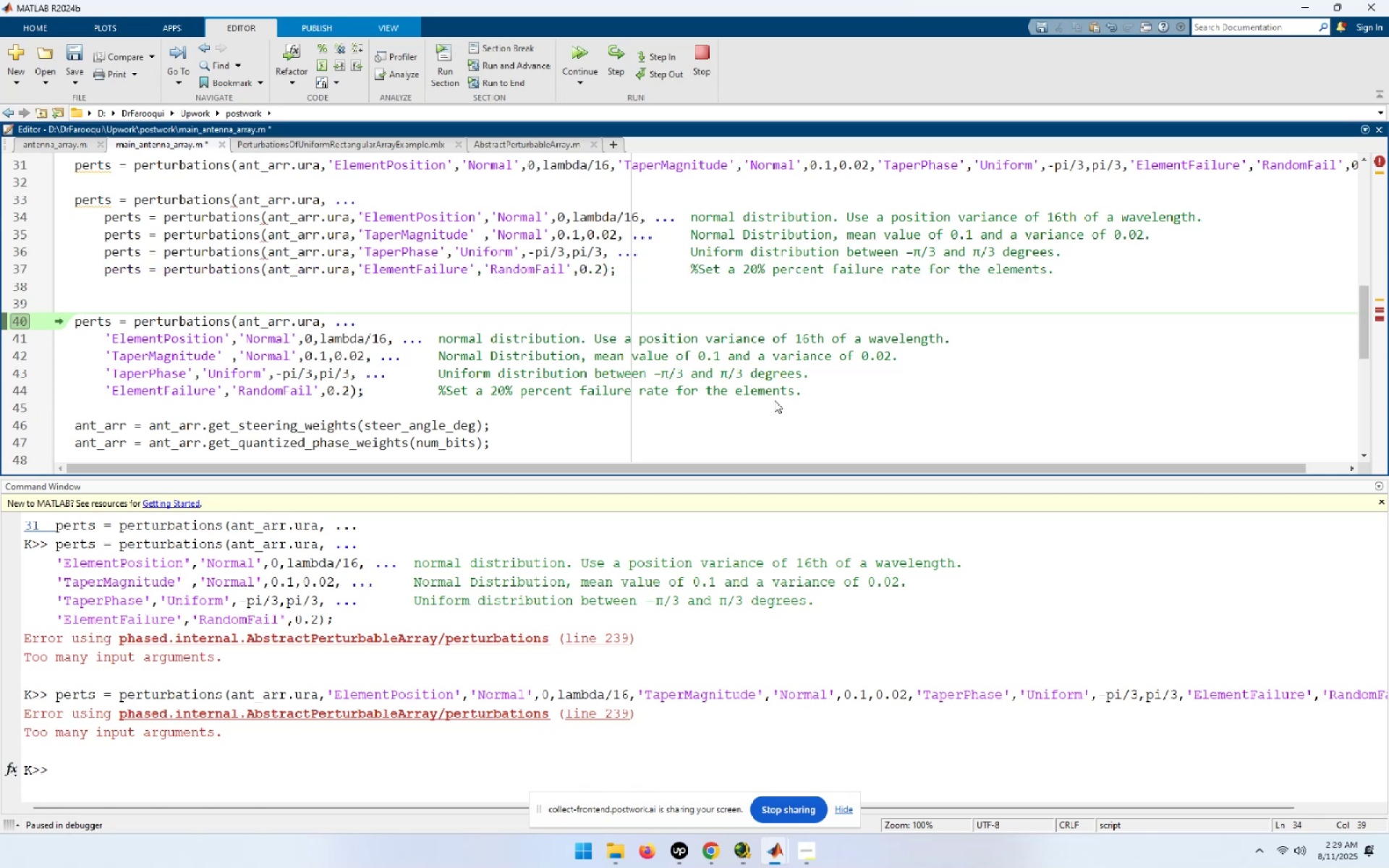 
hold_key(key=ArrowRight, duration=1.54)
 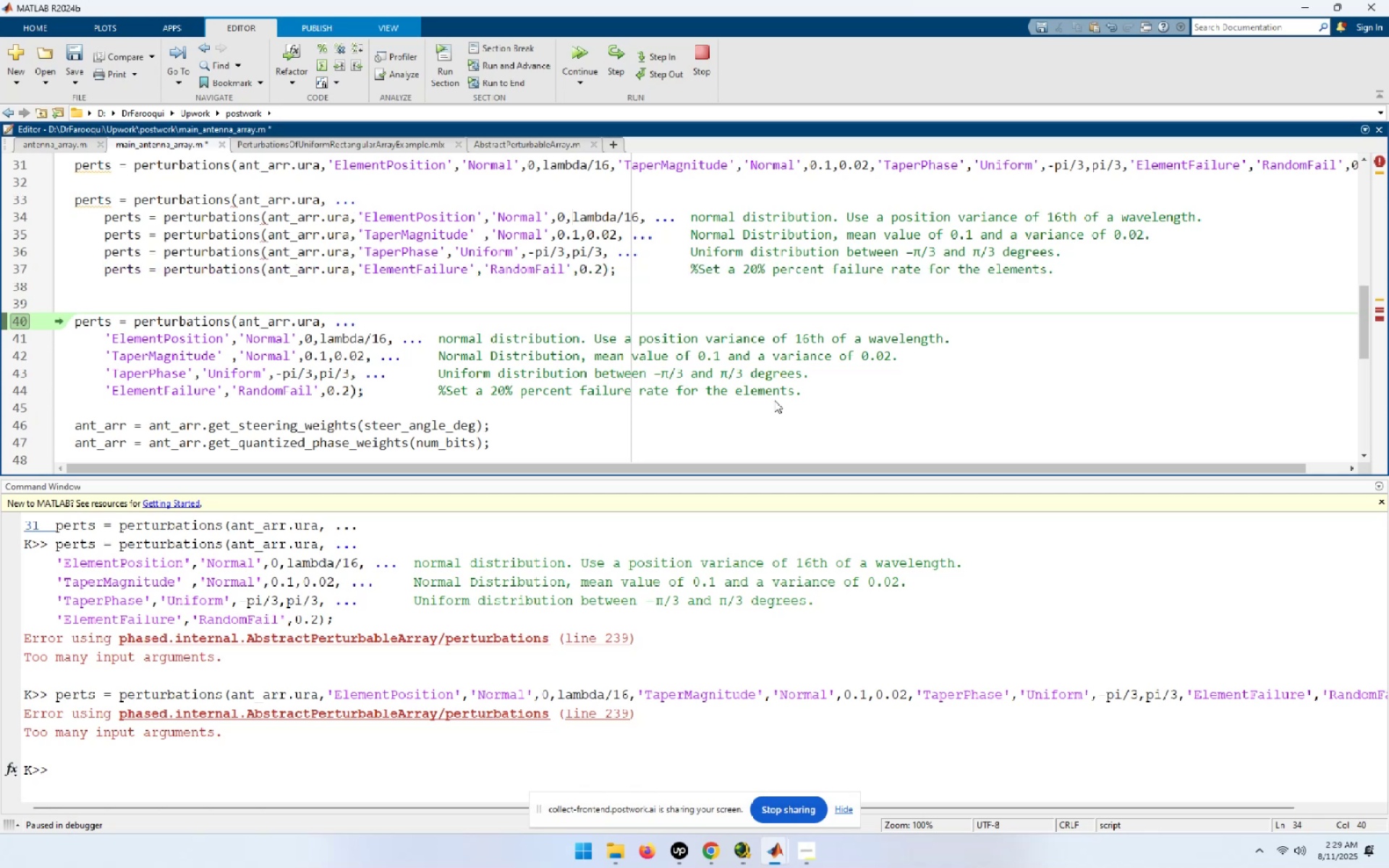 
key(ArrowRight)
 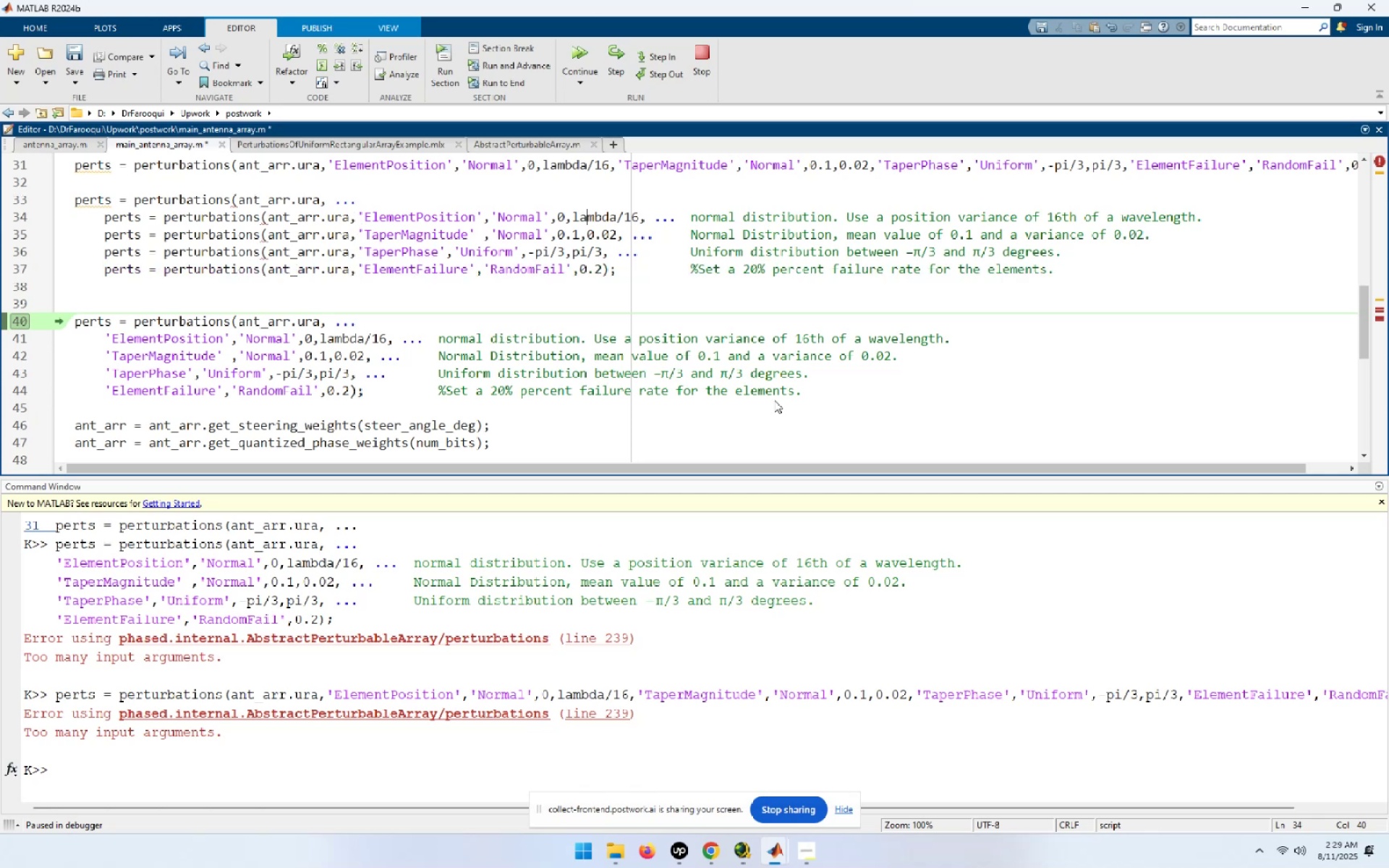 
key(ArrowRight)
 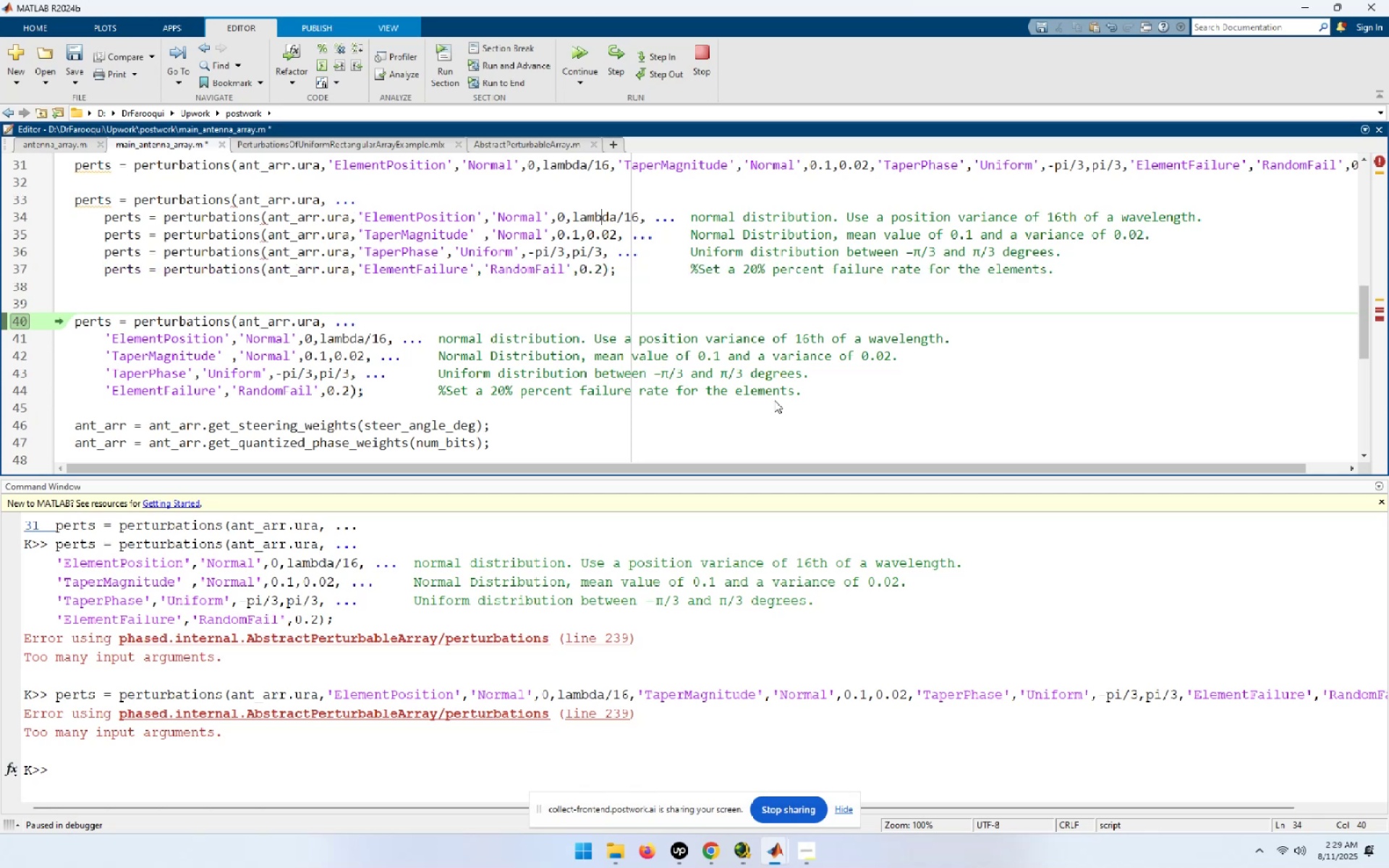 
key(ArrowRight)
 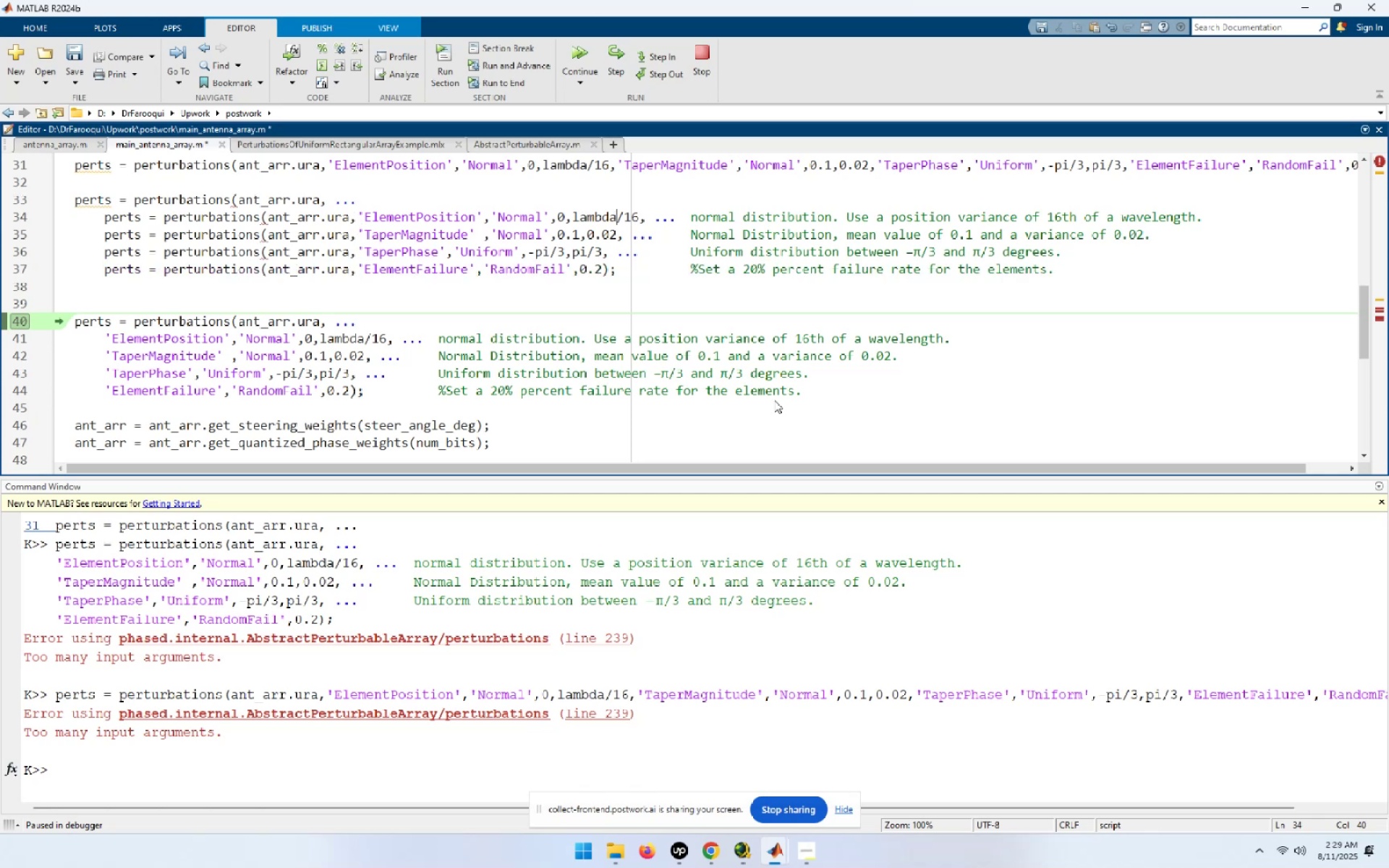 
key(ArrowRight)
 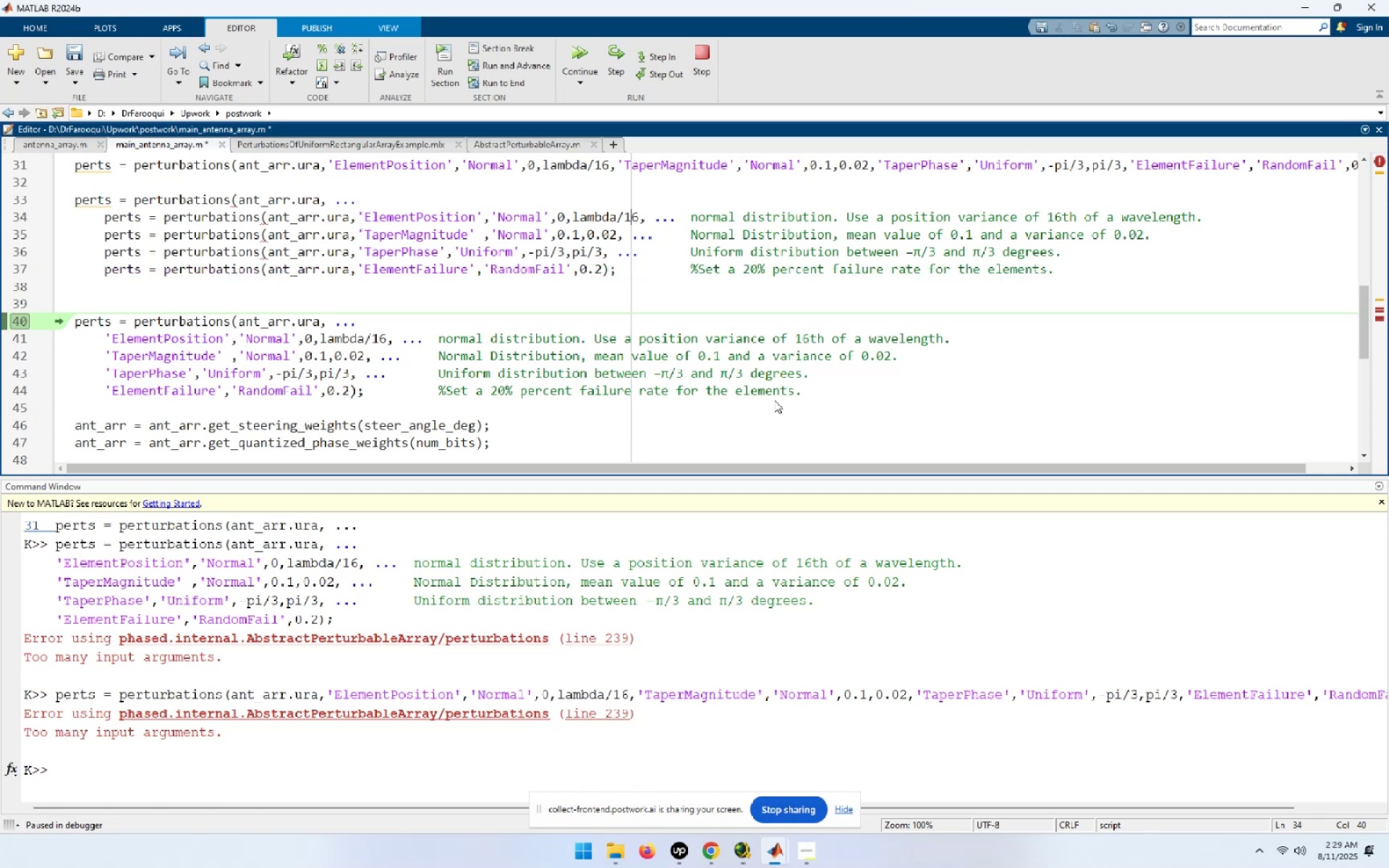 
key(ArrowRight)
 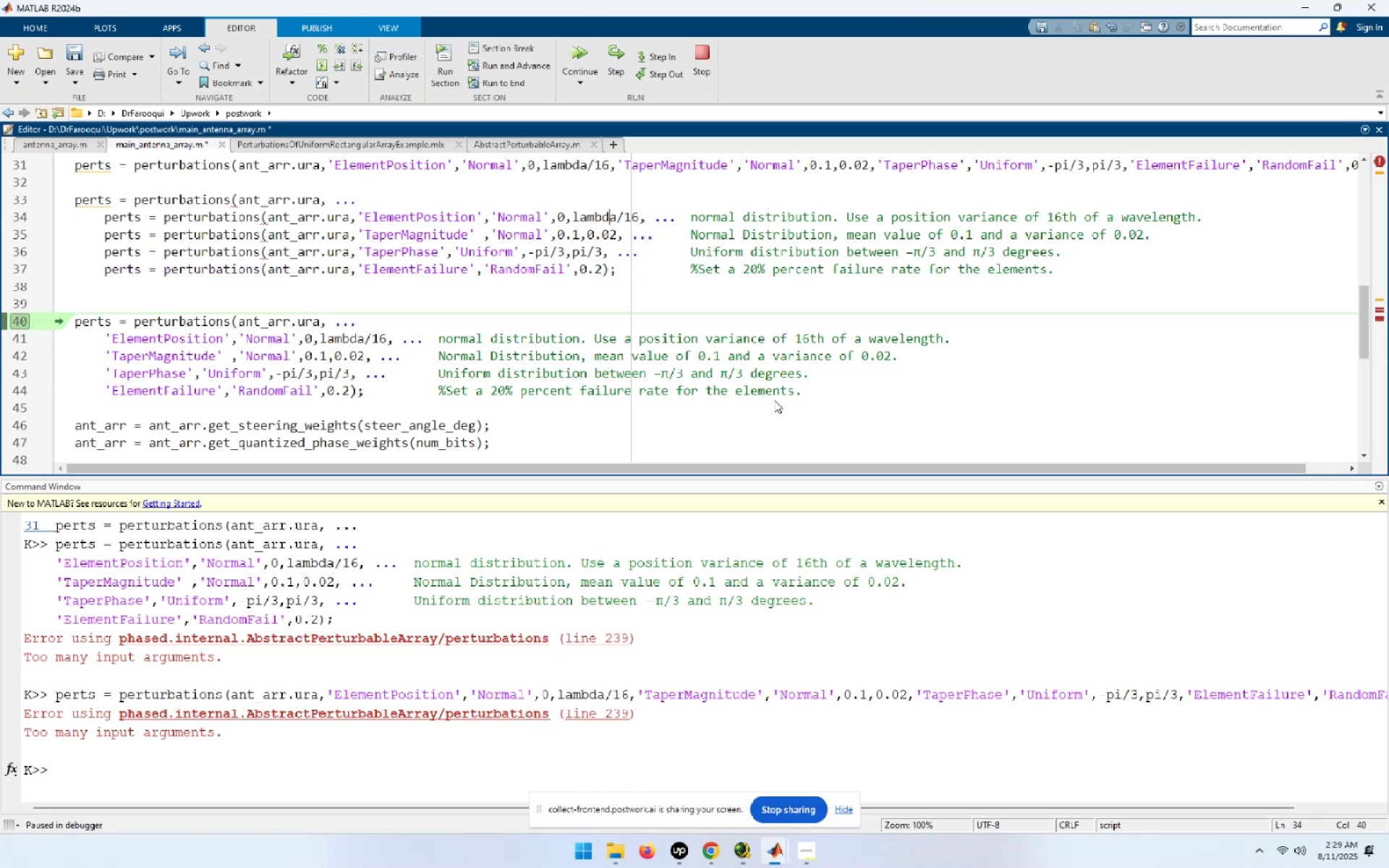 
key(ArrowRight)
 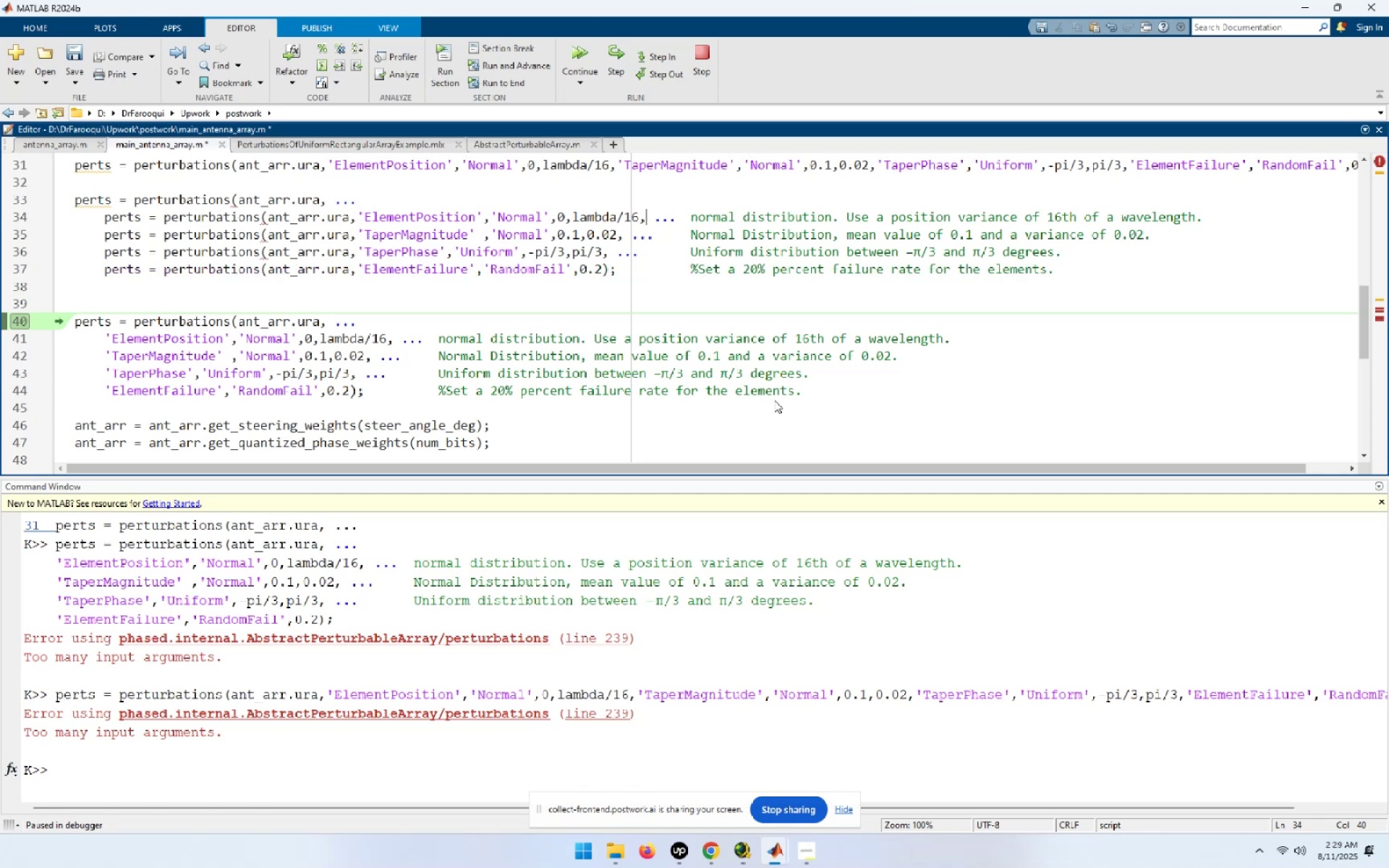 
key(ArrowLeft)
 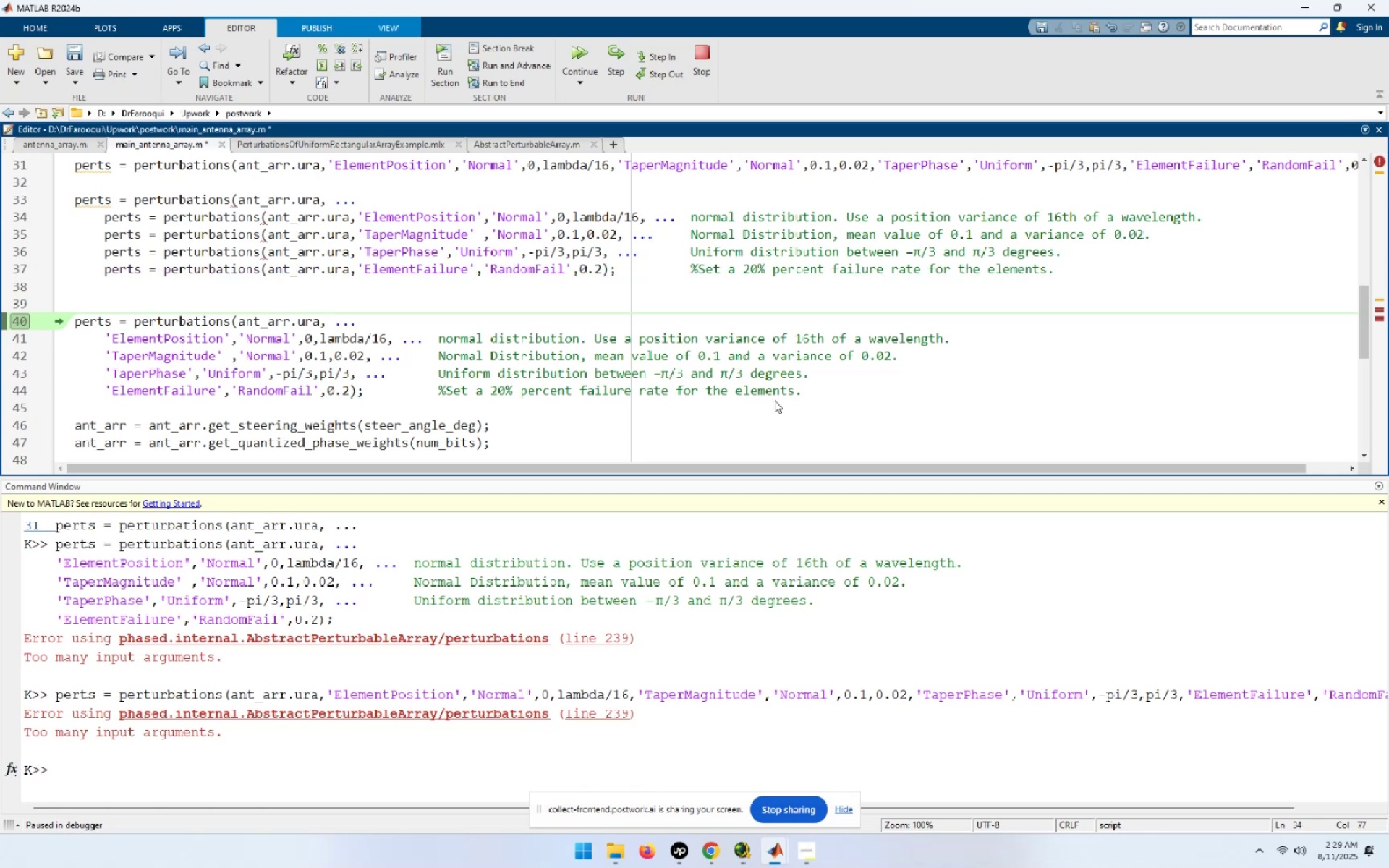 
key(Shift+0)
 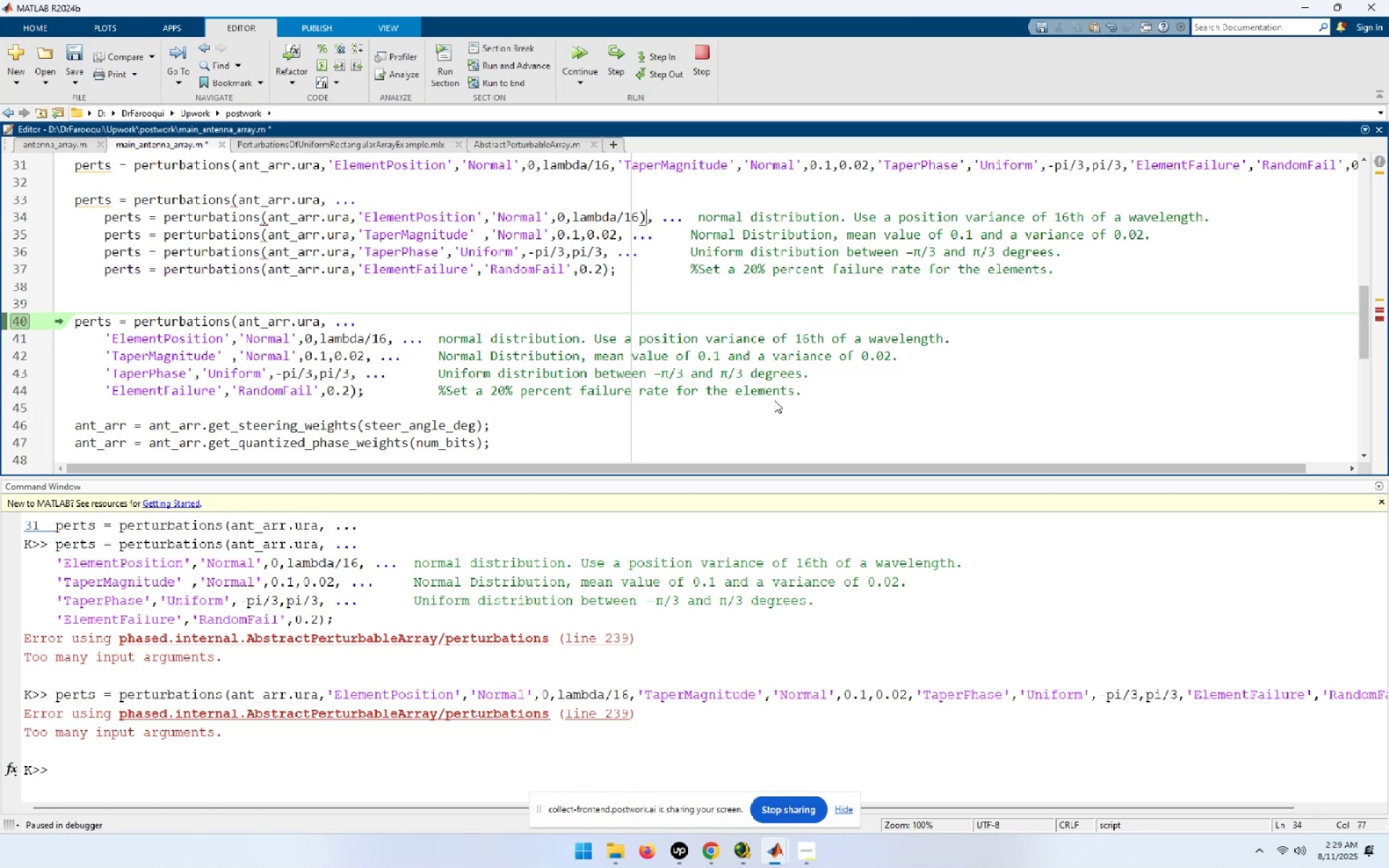 
key(Semicolon)
 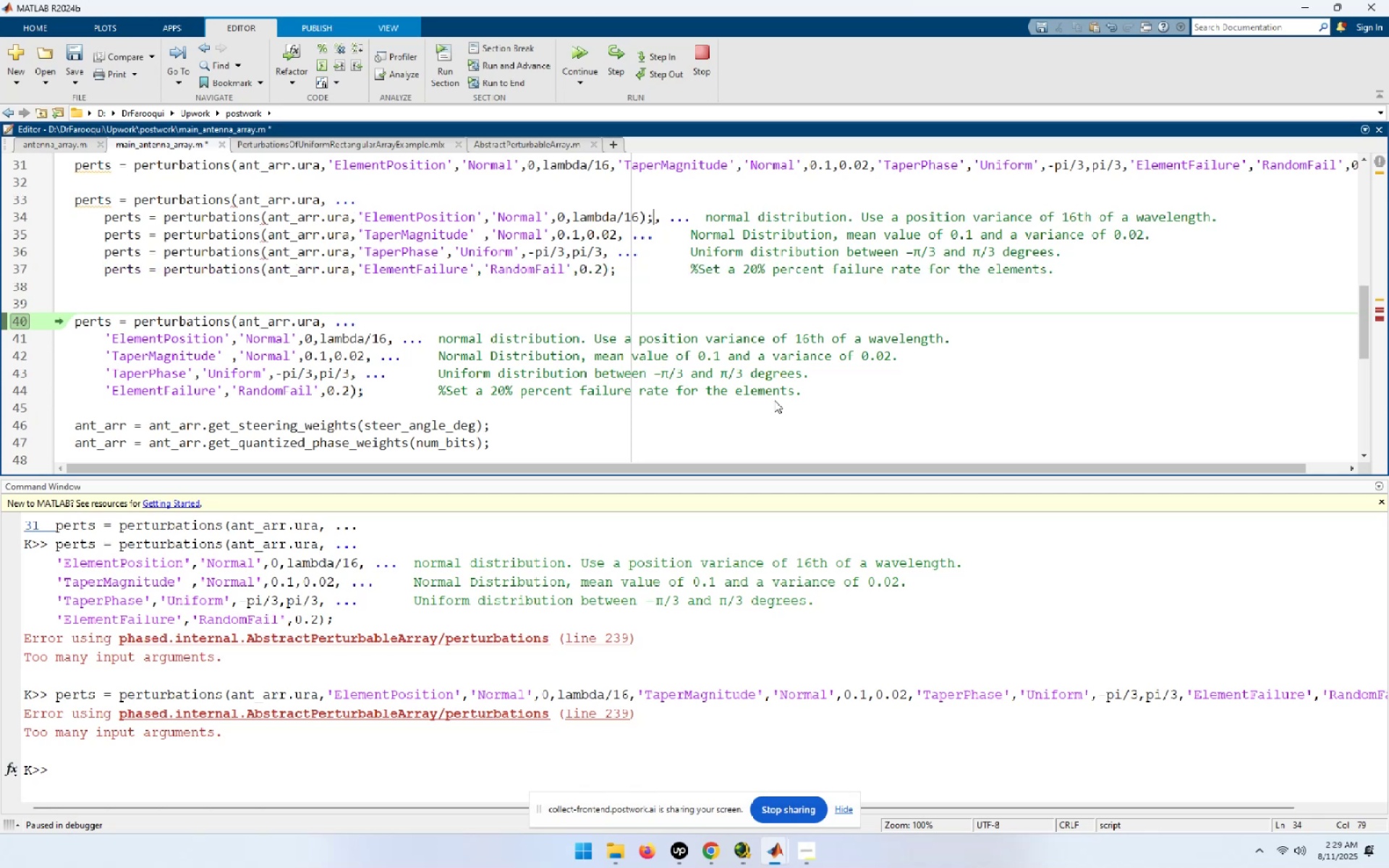 
key(Shift+ArrowLeft)
 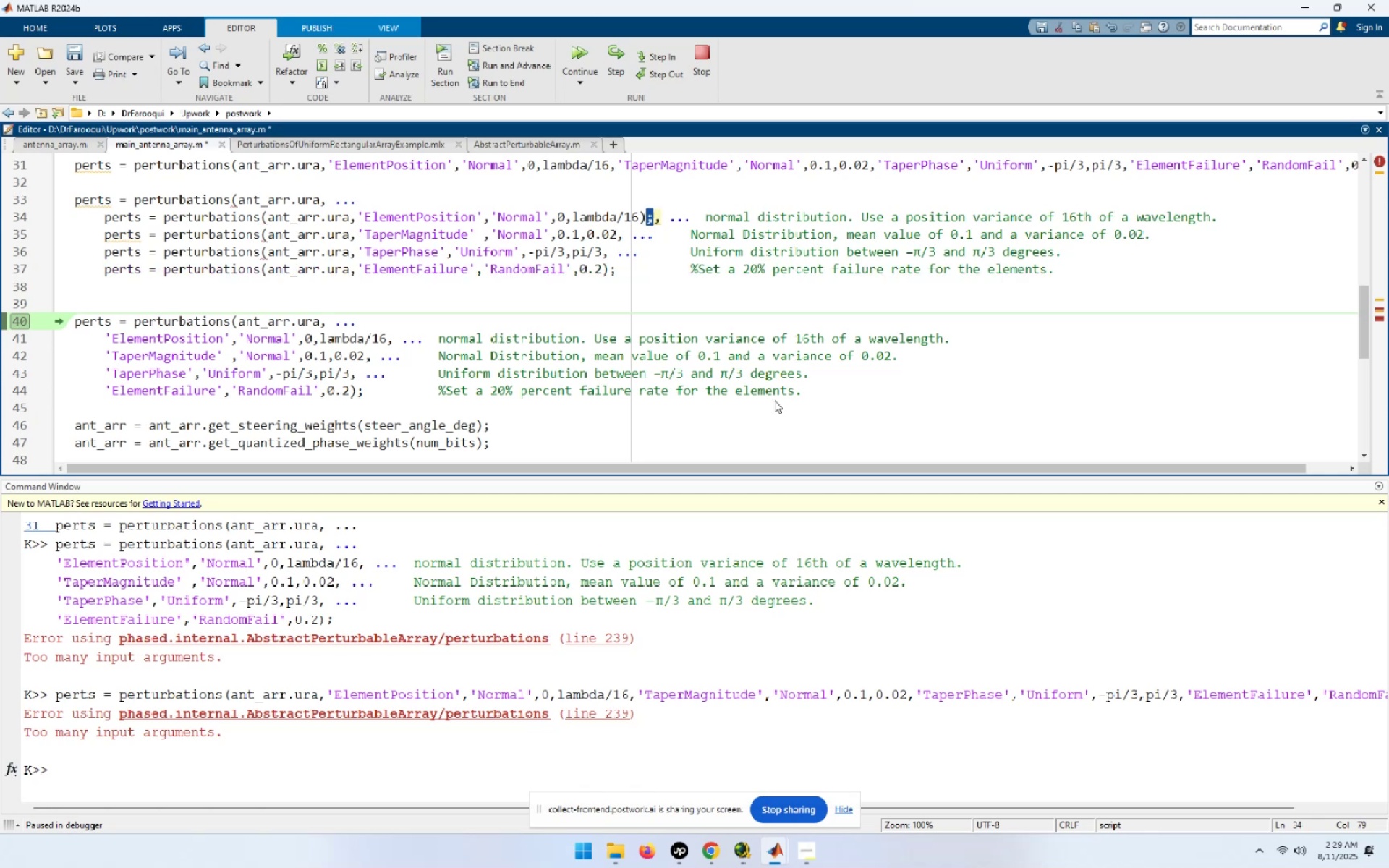 
key(Shift+ArrowLeft)
 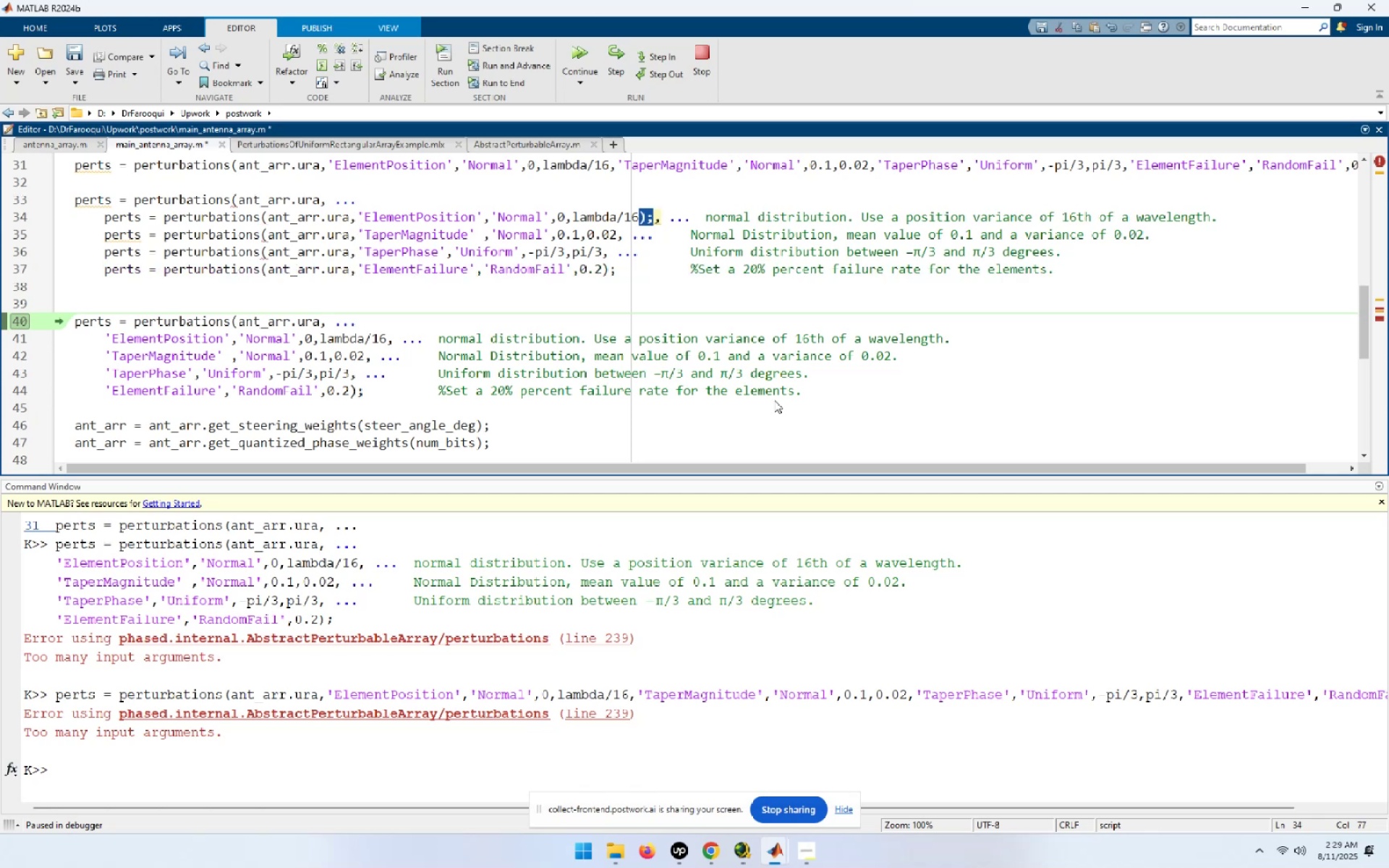 
key(Control+C)
 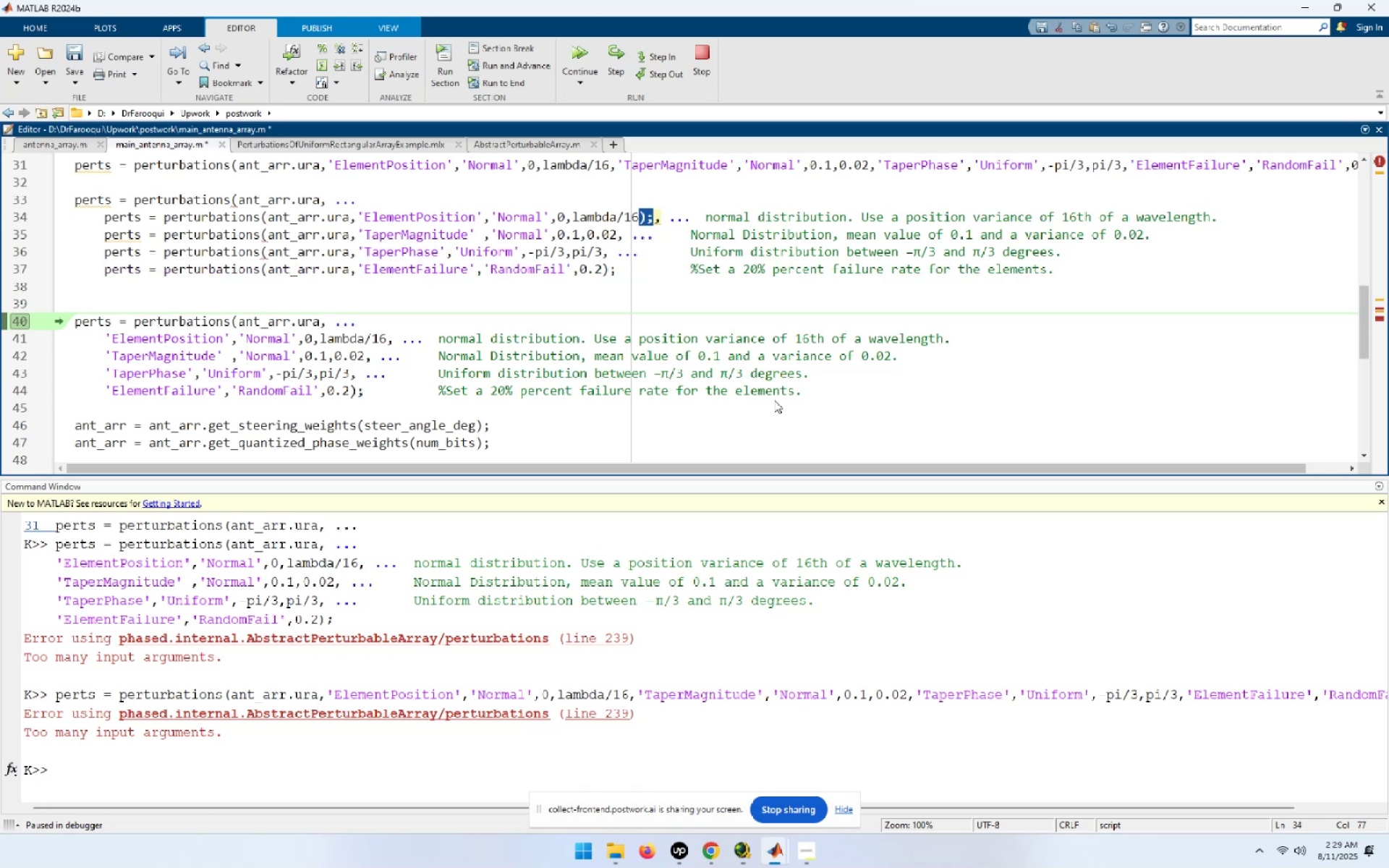 
key(ArrowDown)
 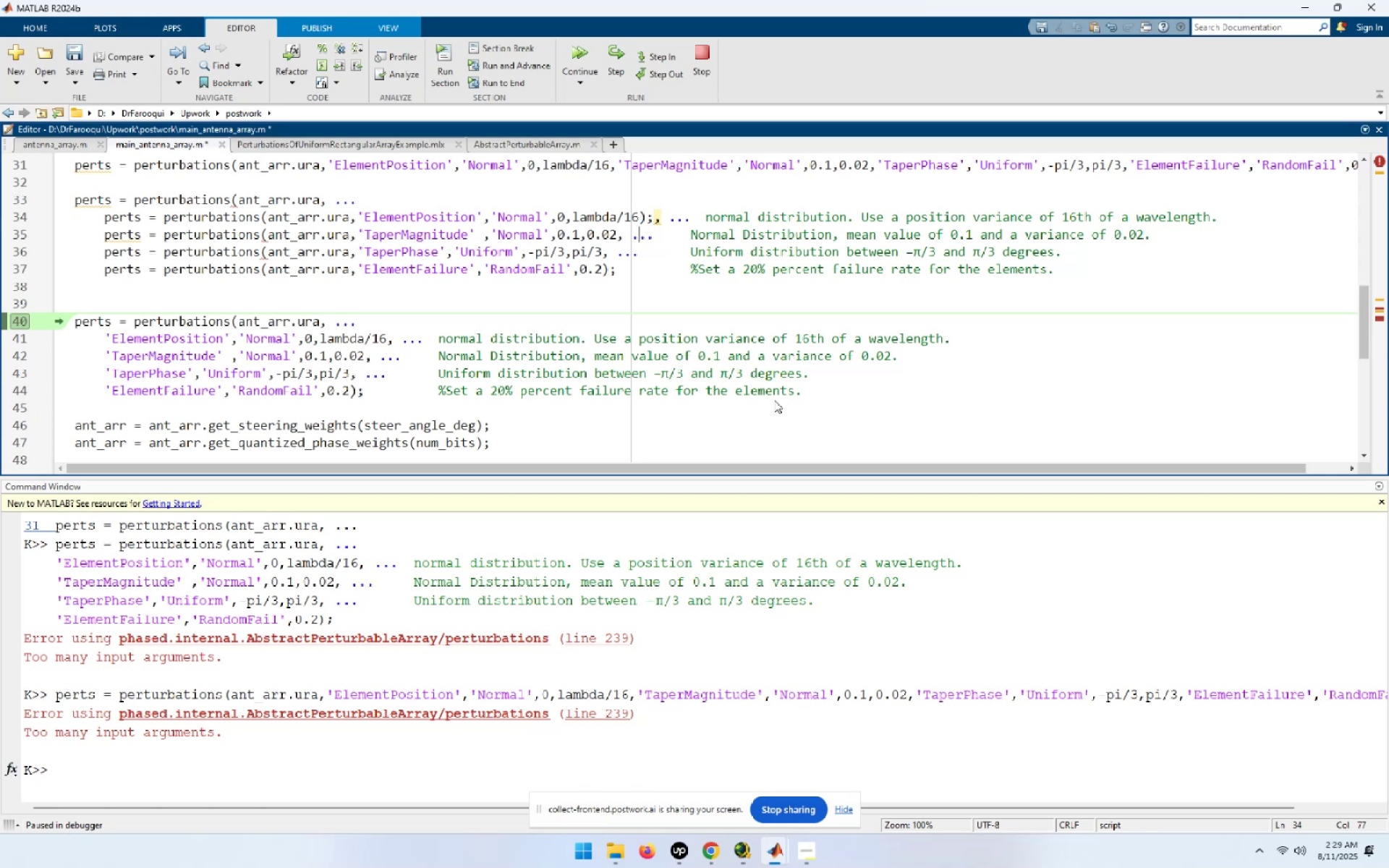 
hold_key(key=ArrowLeft, duration=0.5)
 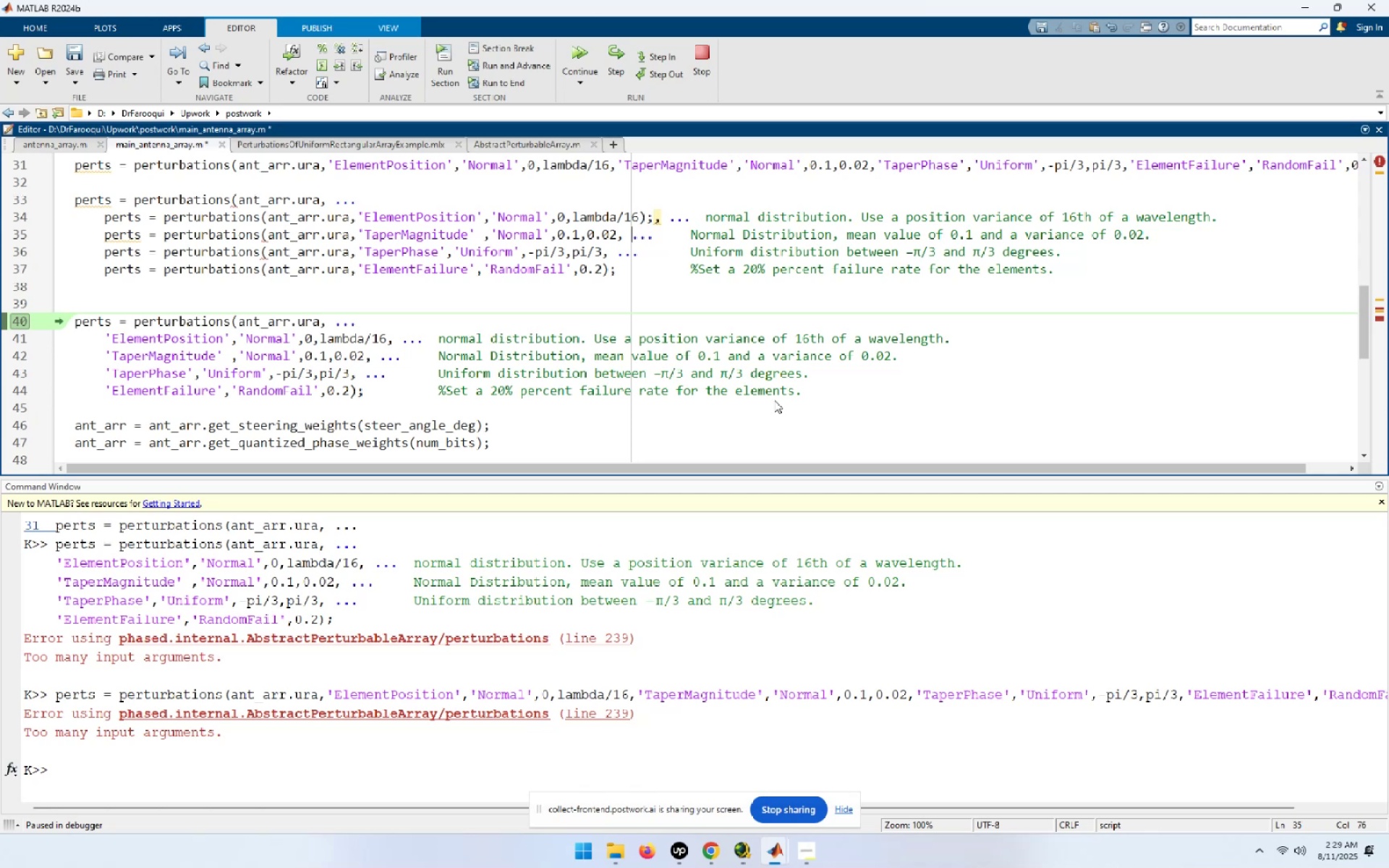 
key(ArrowLeft)
 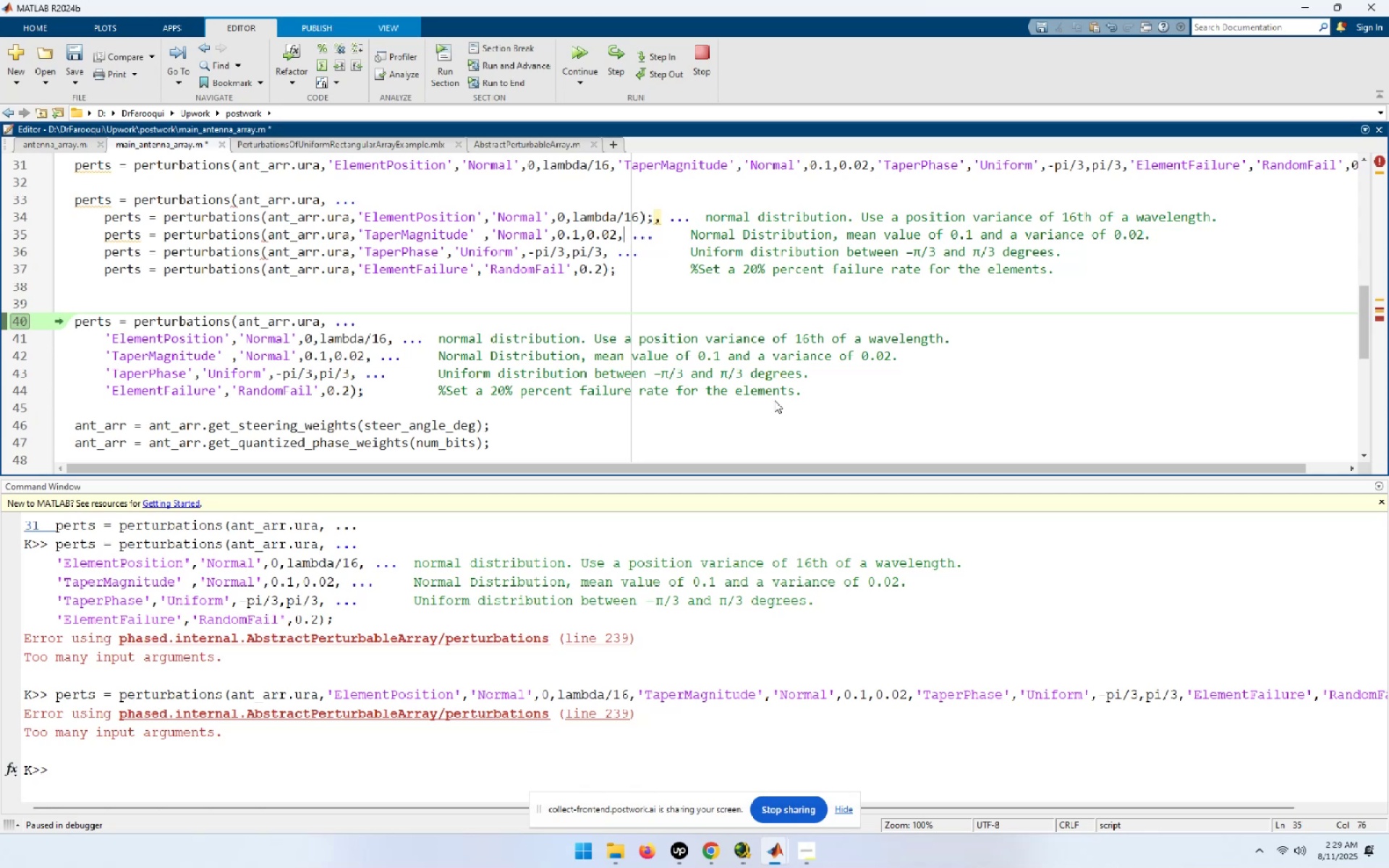 
key(ArrowLeft)
 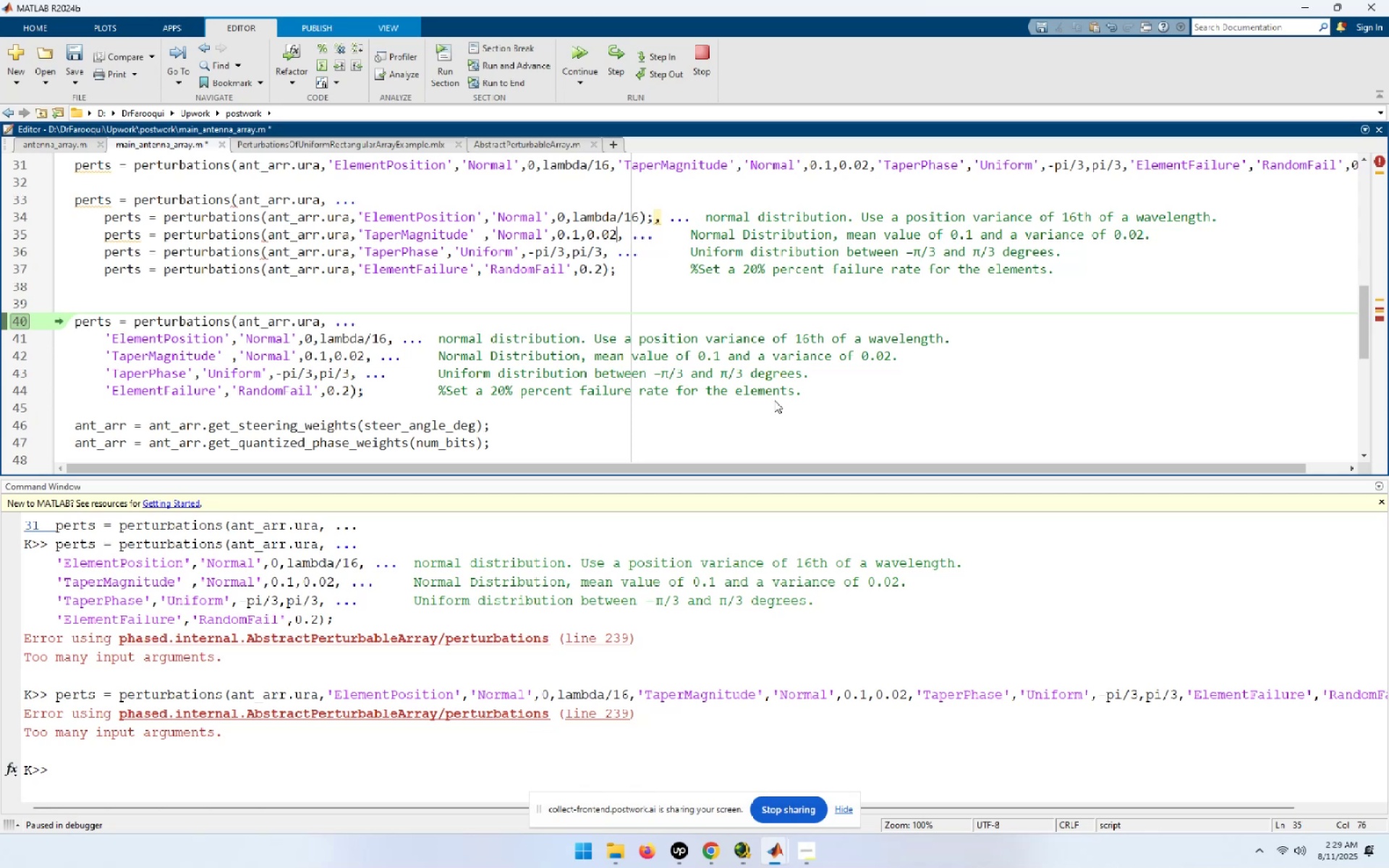 
key(Control+ControlLeft)
 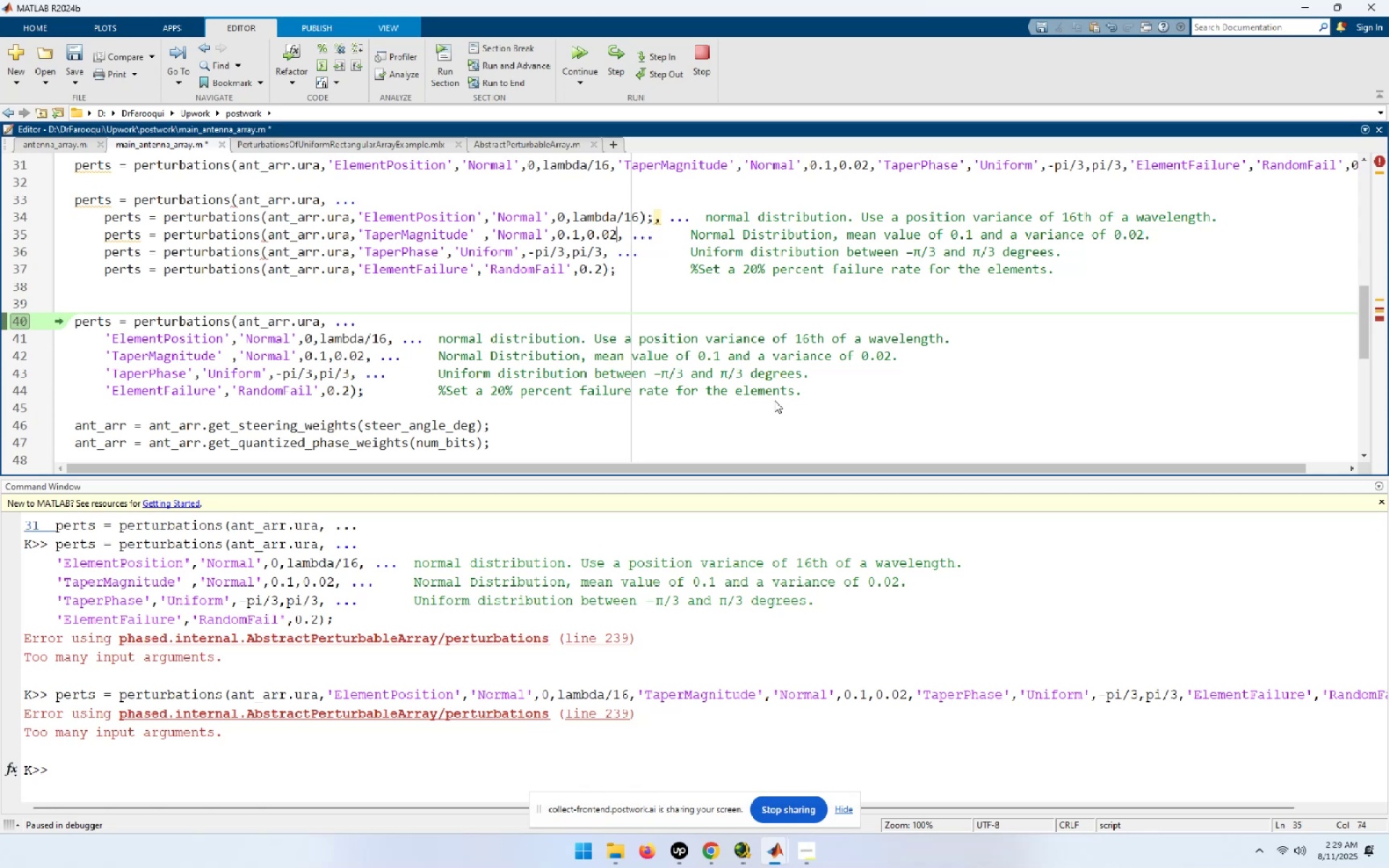 
key(Control+V)
 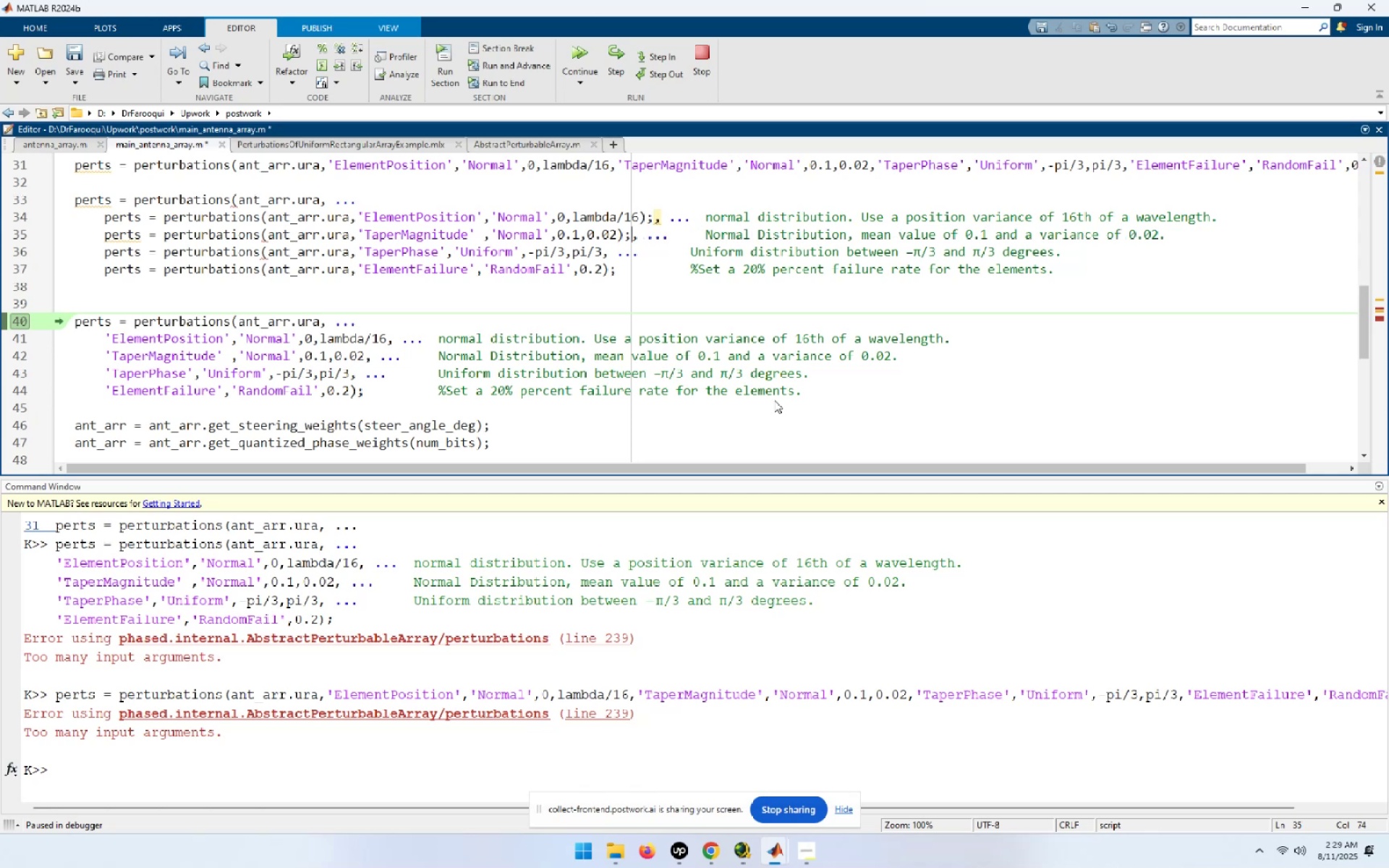 
key(ArrowDown)
 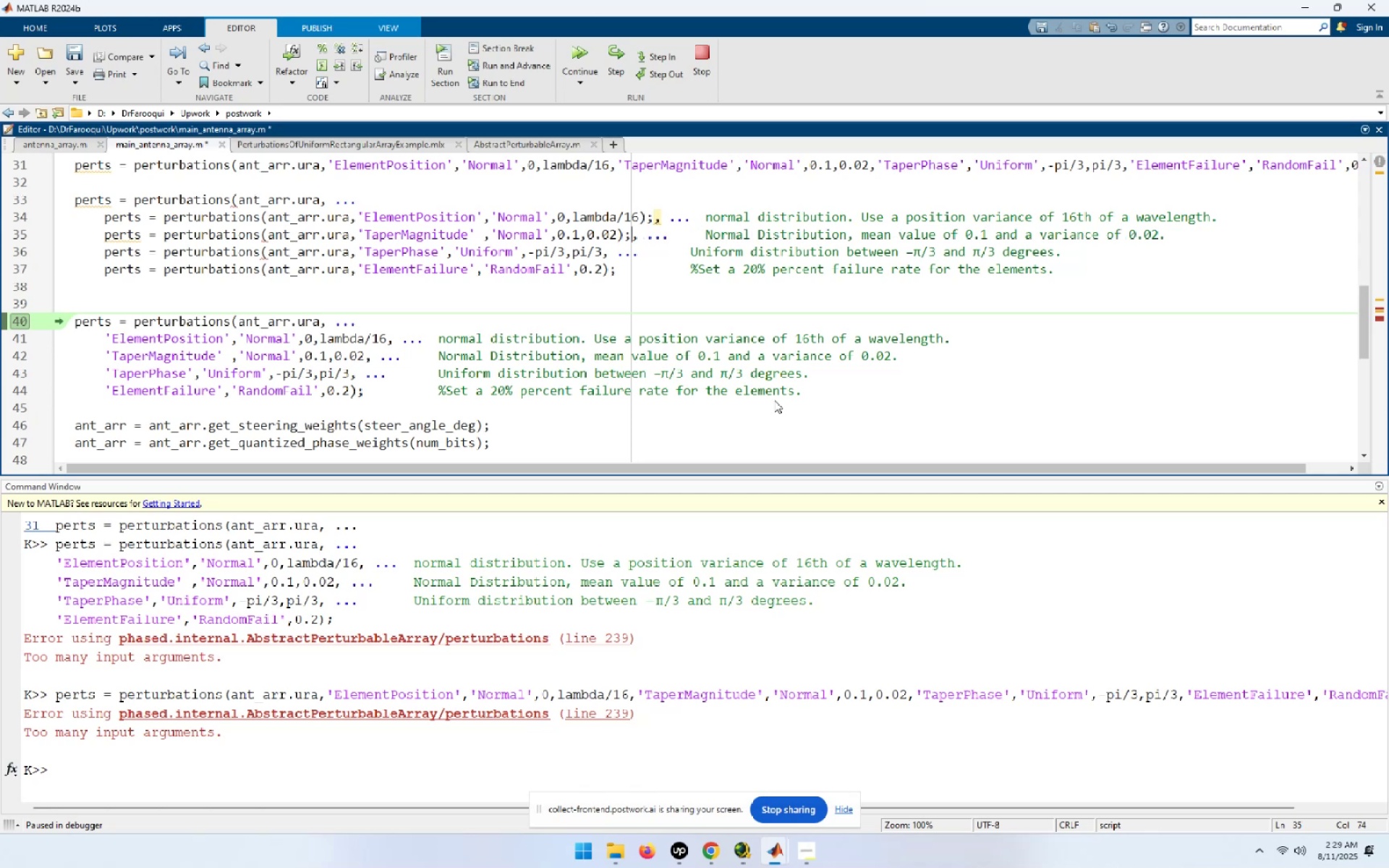 
key(ArrowLeft)
 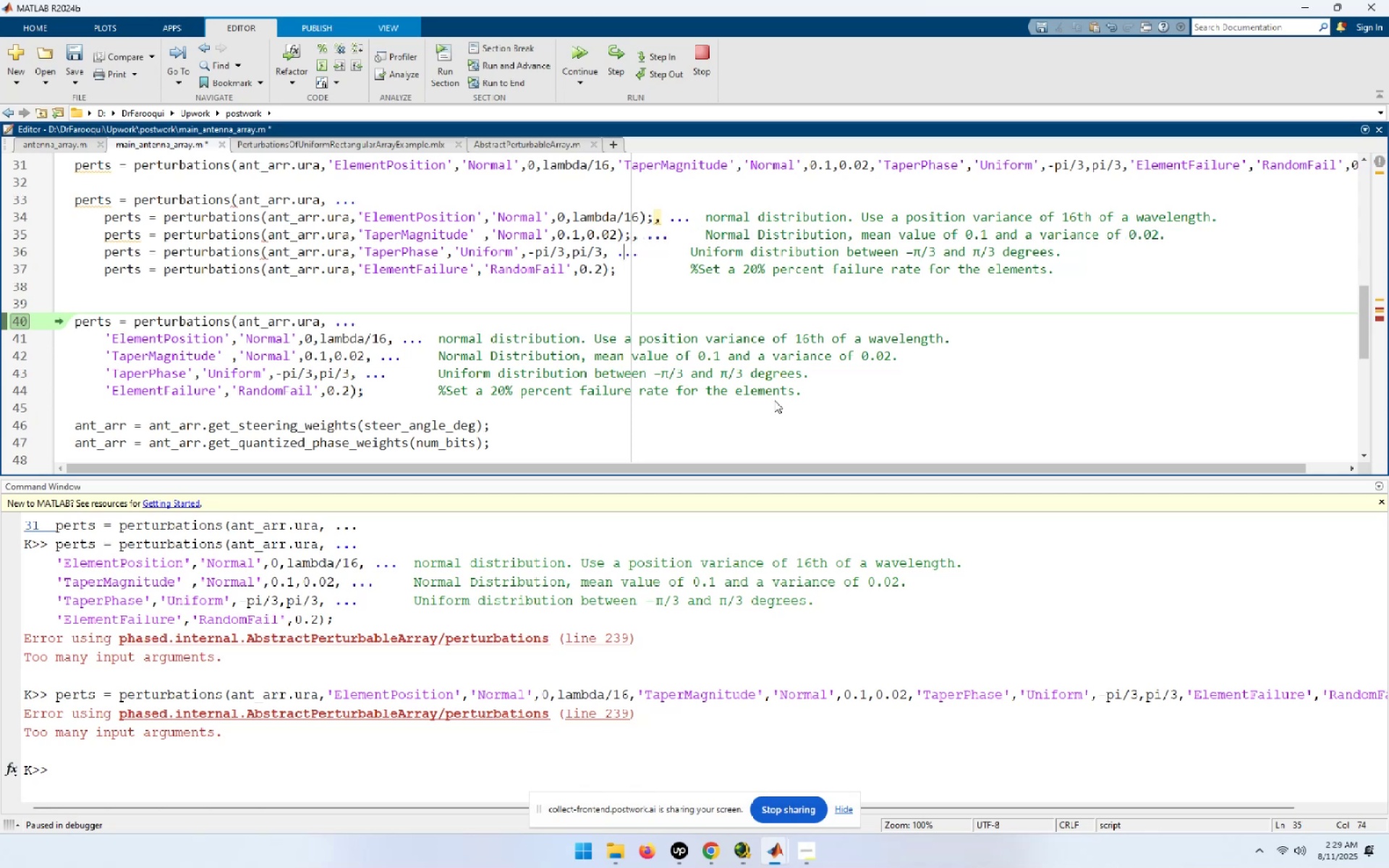 
key(ArrowLeft)
 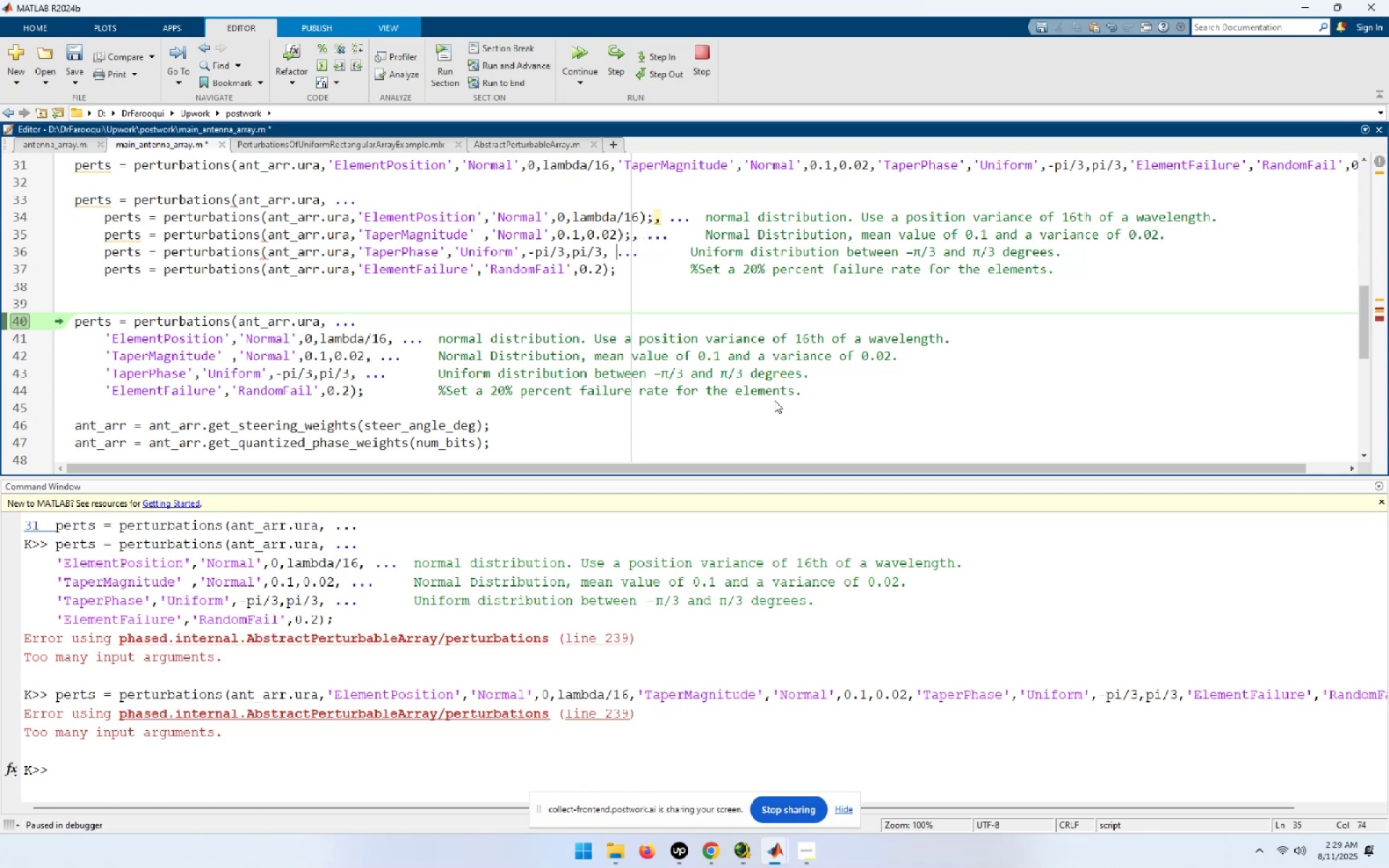 
key(ArrowLeft)
 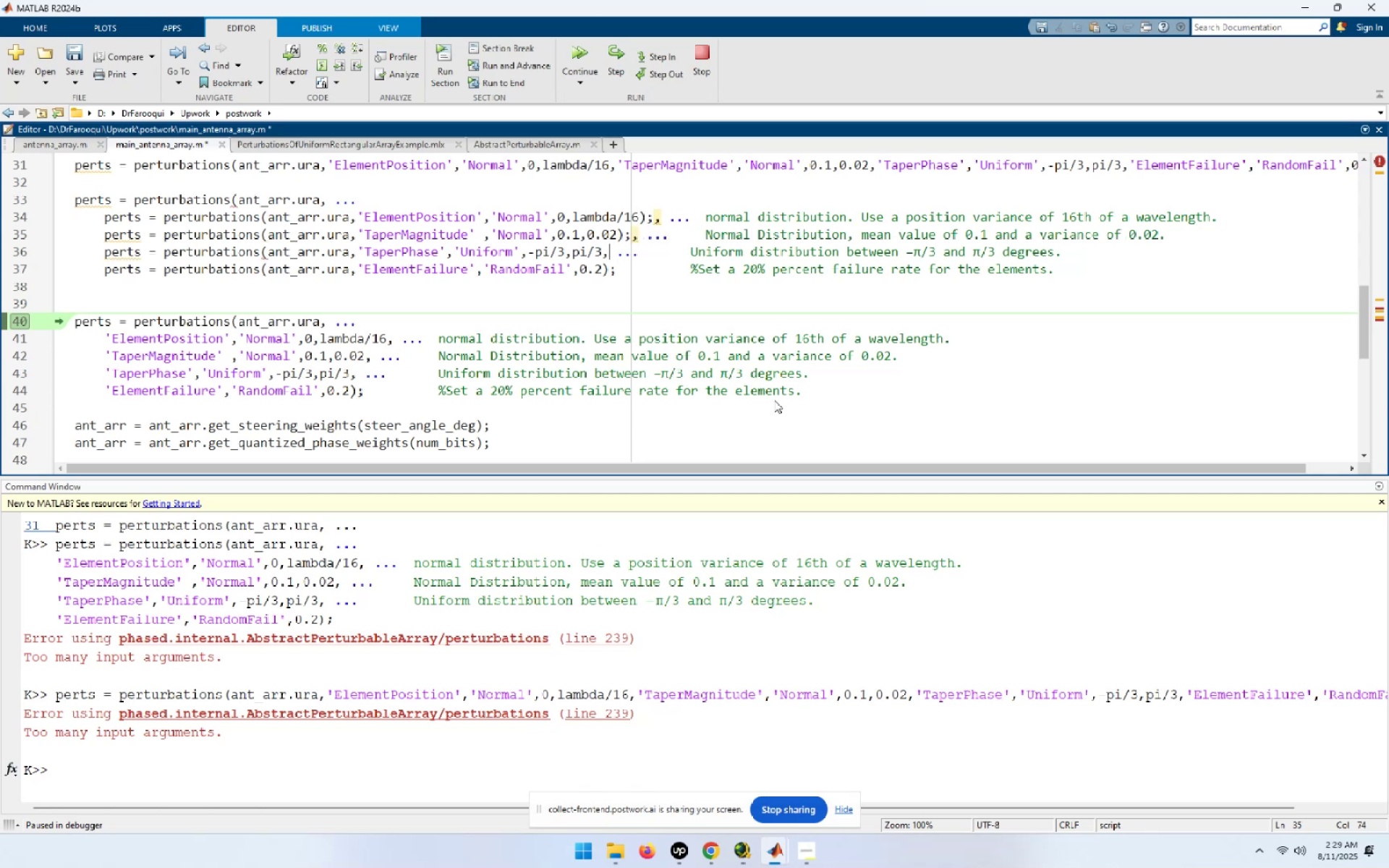 
key(ArrowLeft)
 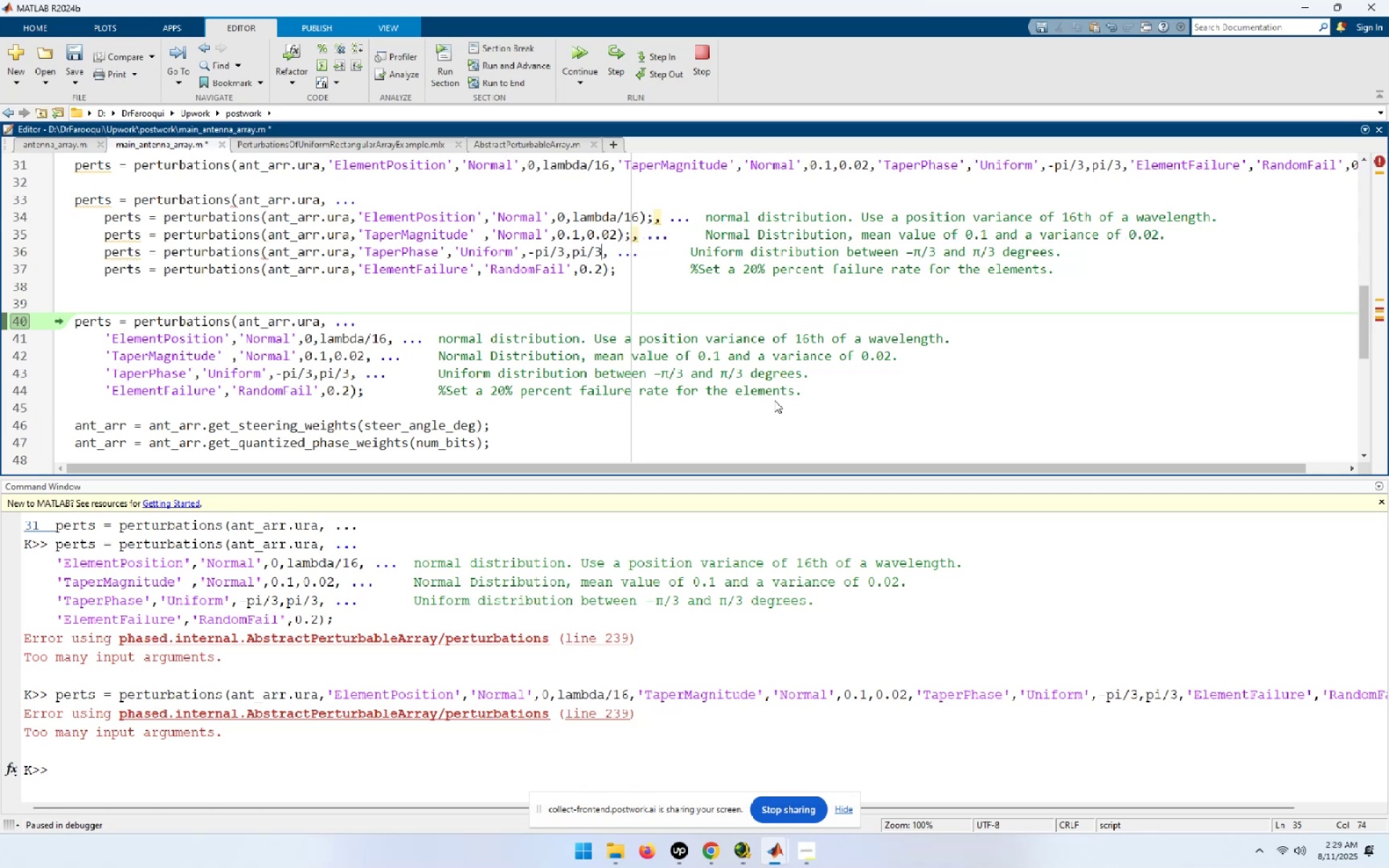 
key(Control+ControlLeft)
 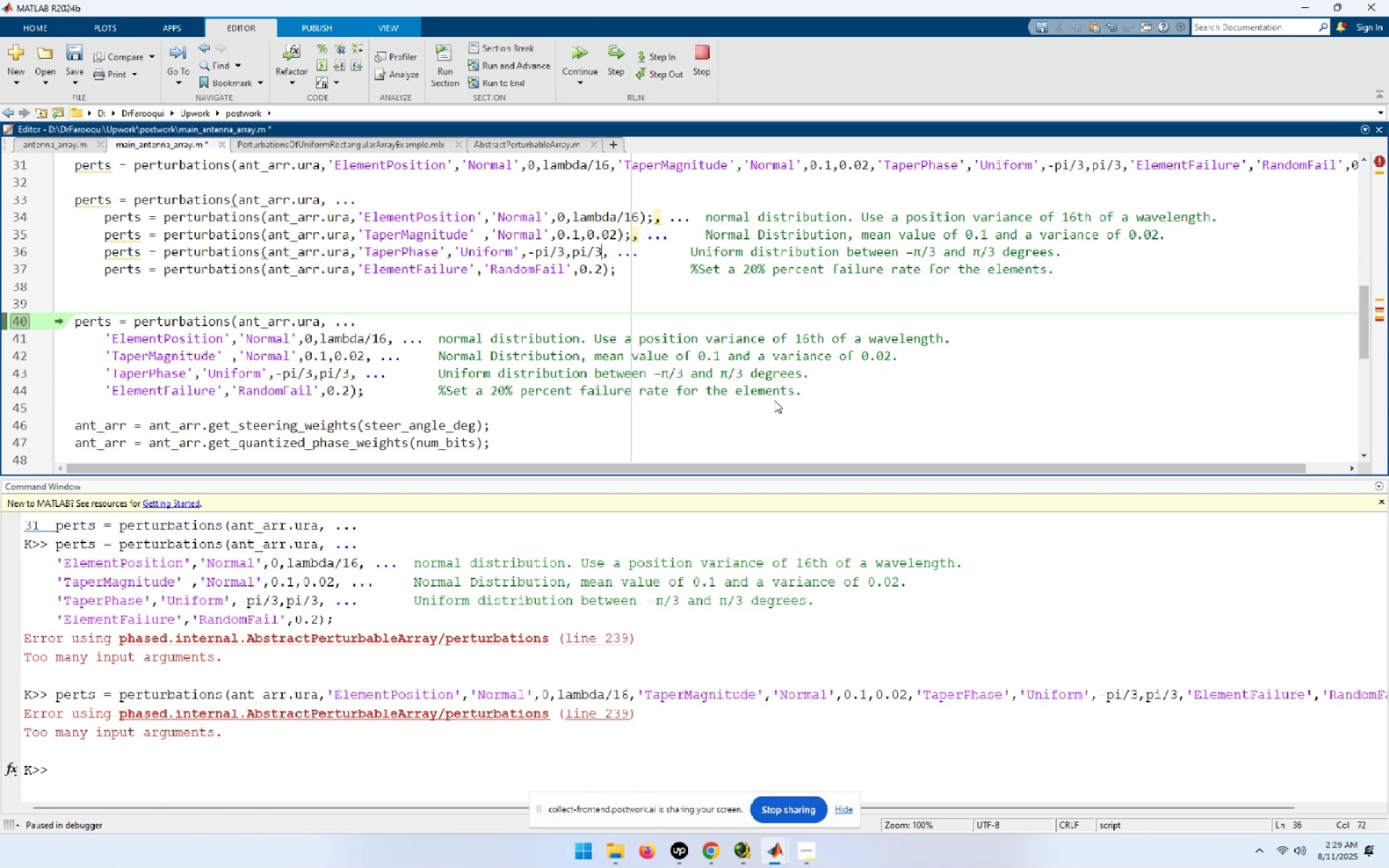 
key(Control+V)
 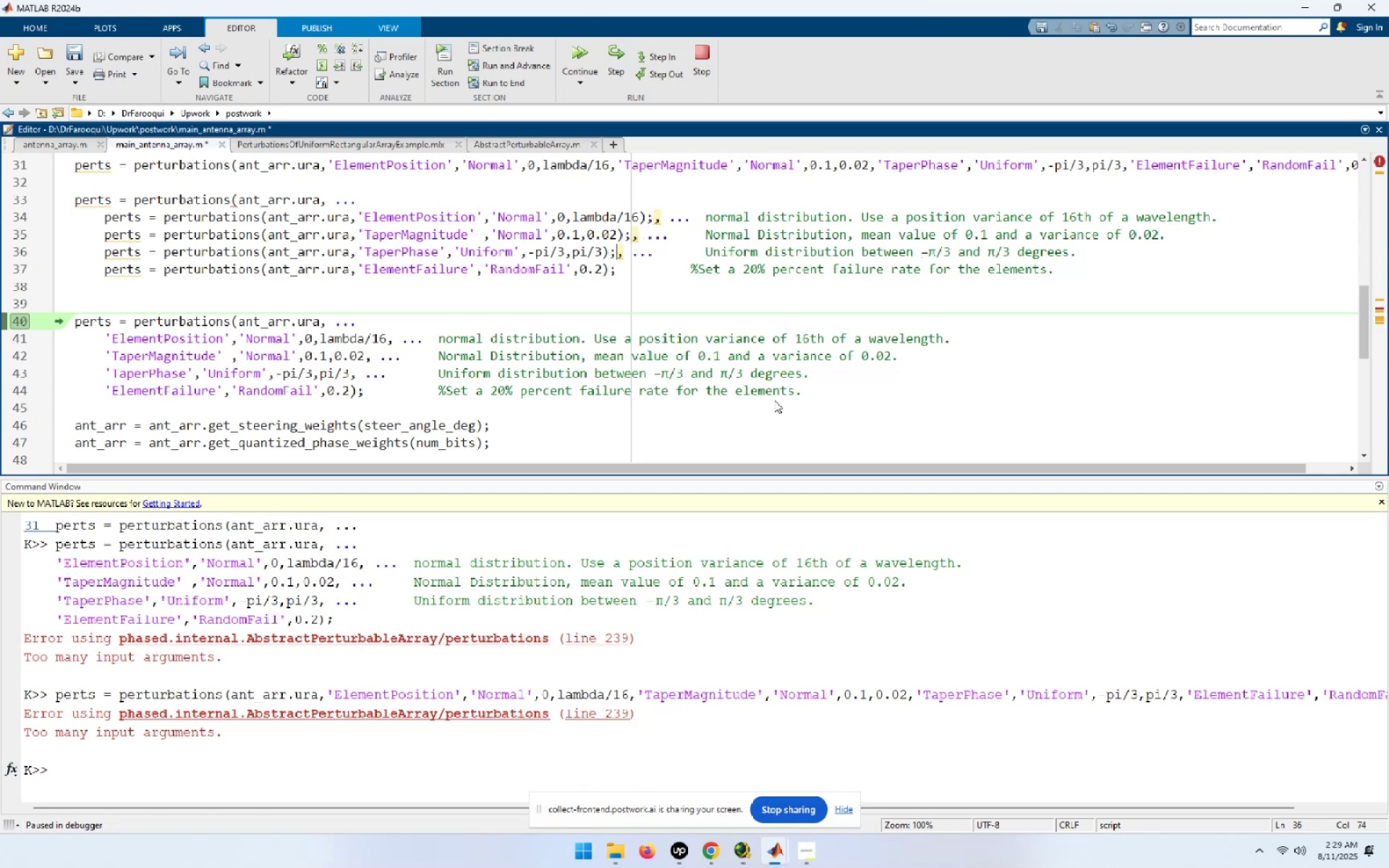 
hold_key(key=ArrowRight, duration=0.78)
 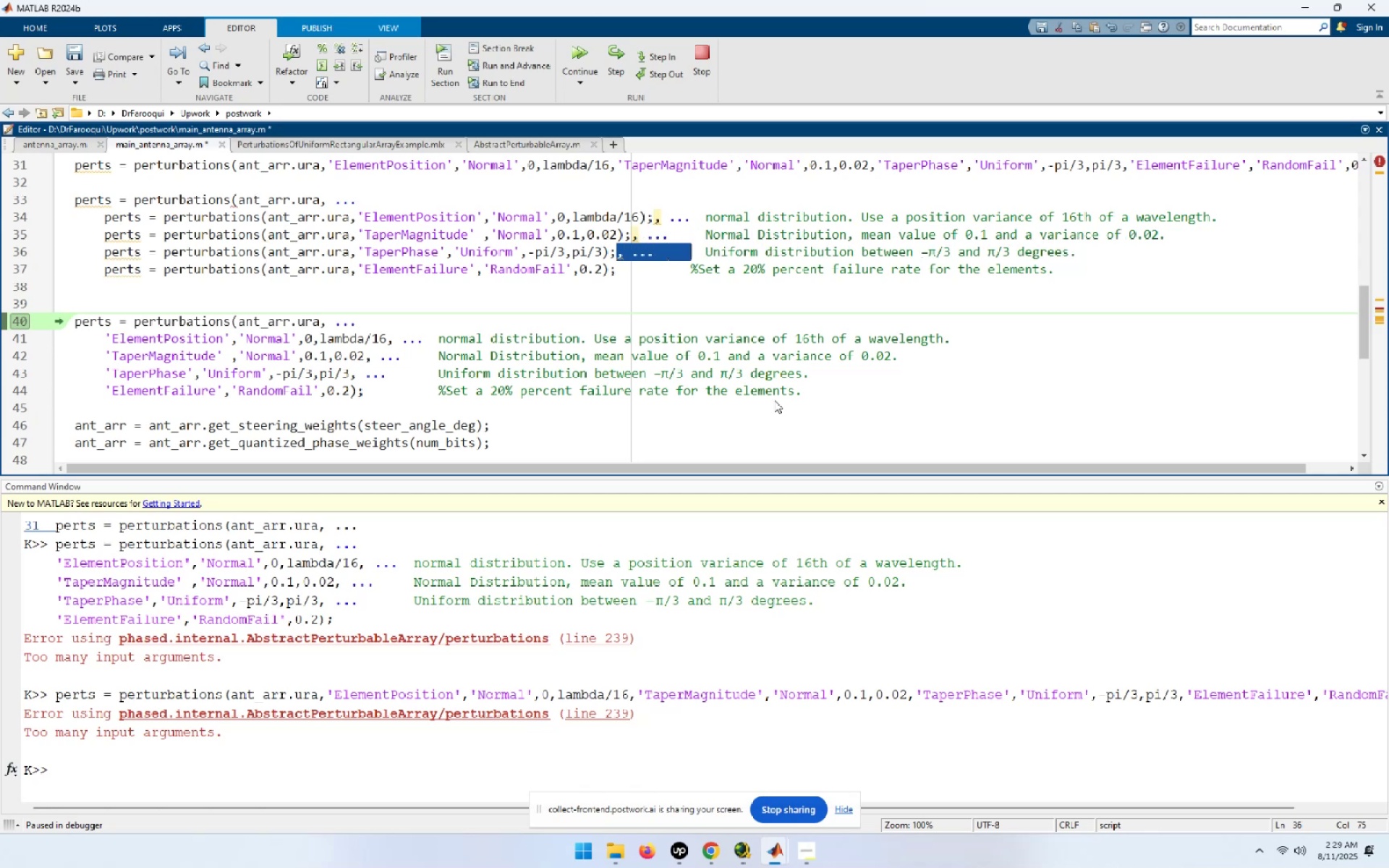 
key(Shift+ArrowRight)
 